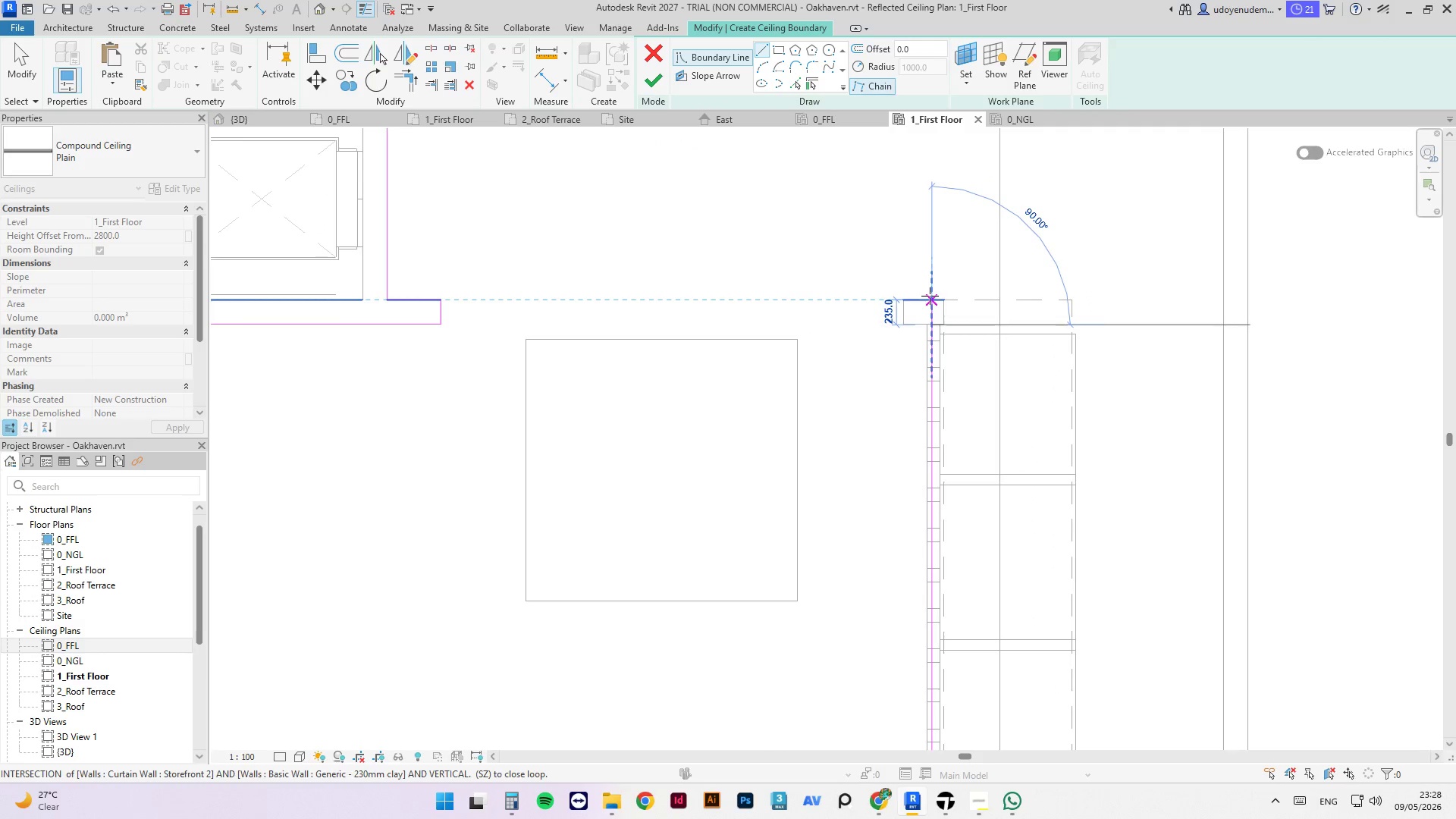 
left_click([930, 296])
 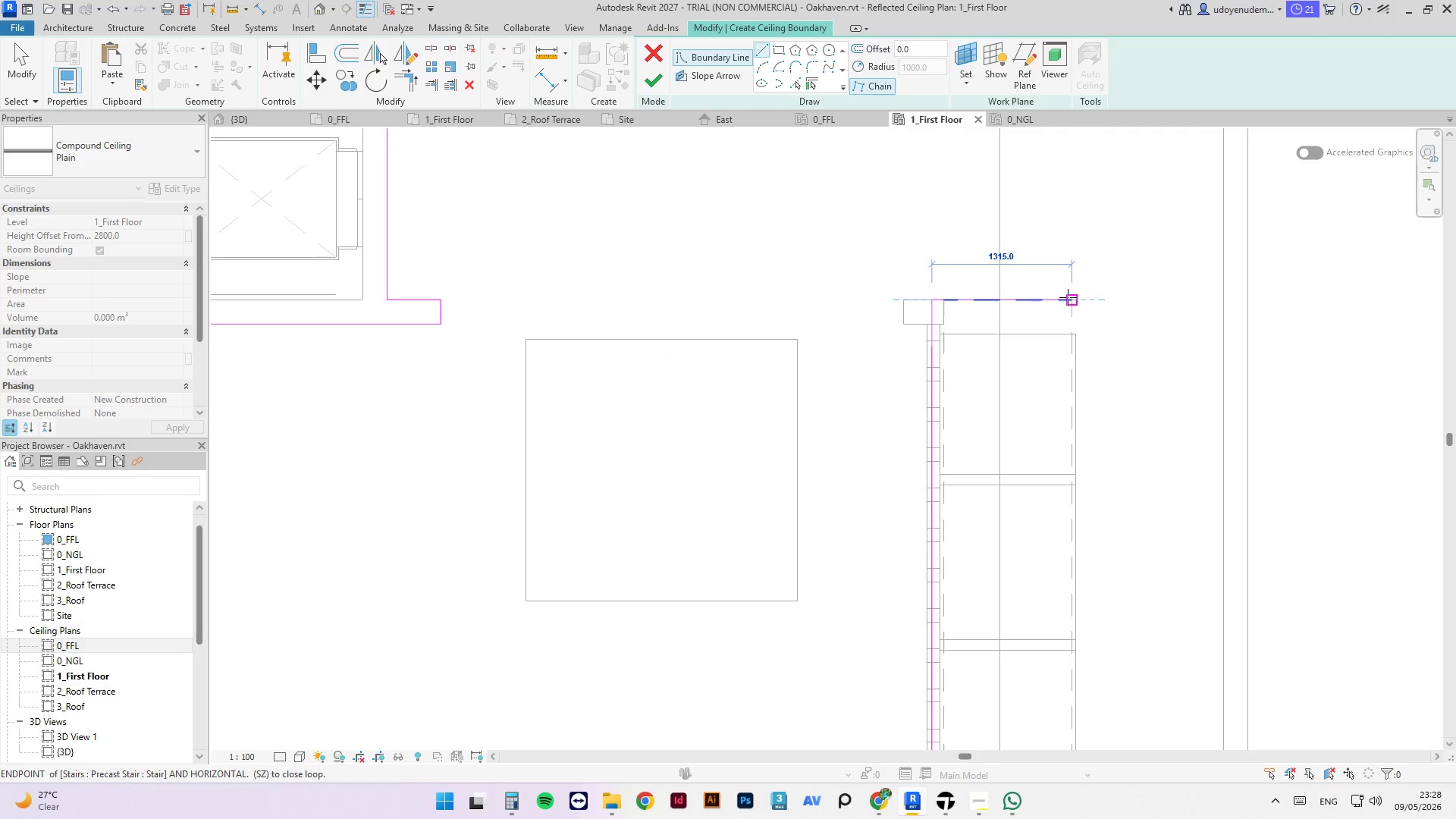 
left_click([1072, 297])
 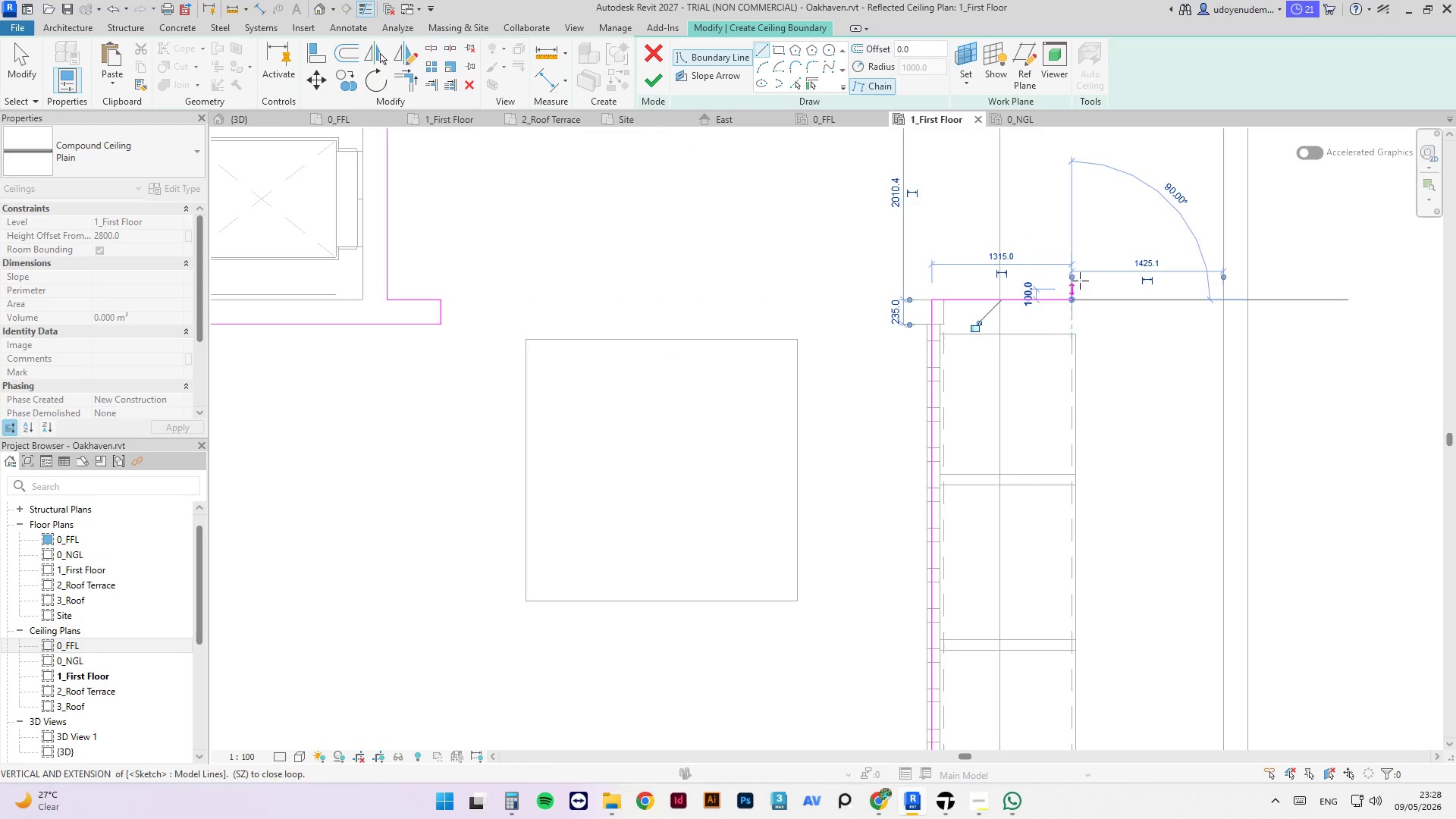 
scroll: coordinate [1085, 271], scroll_direction: down, amount: 6.0
 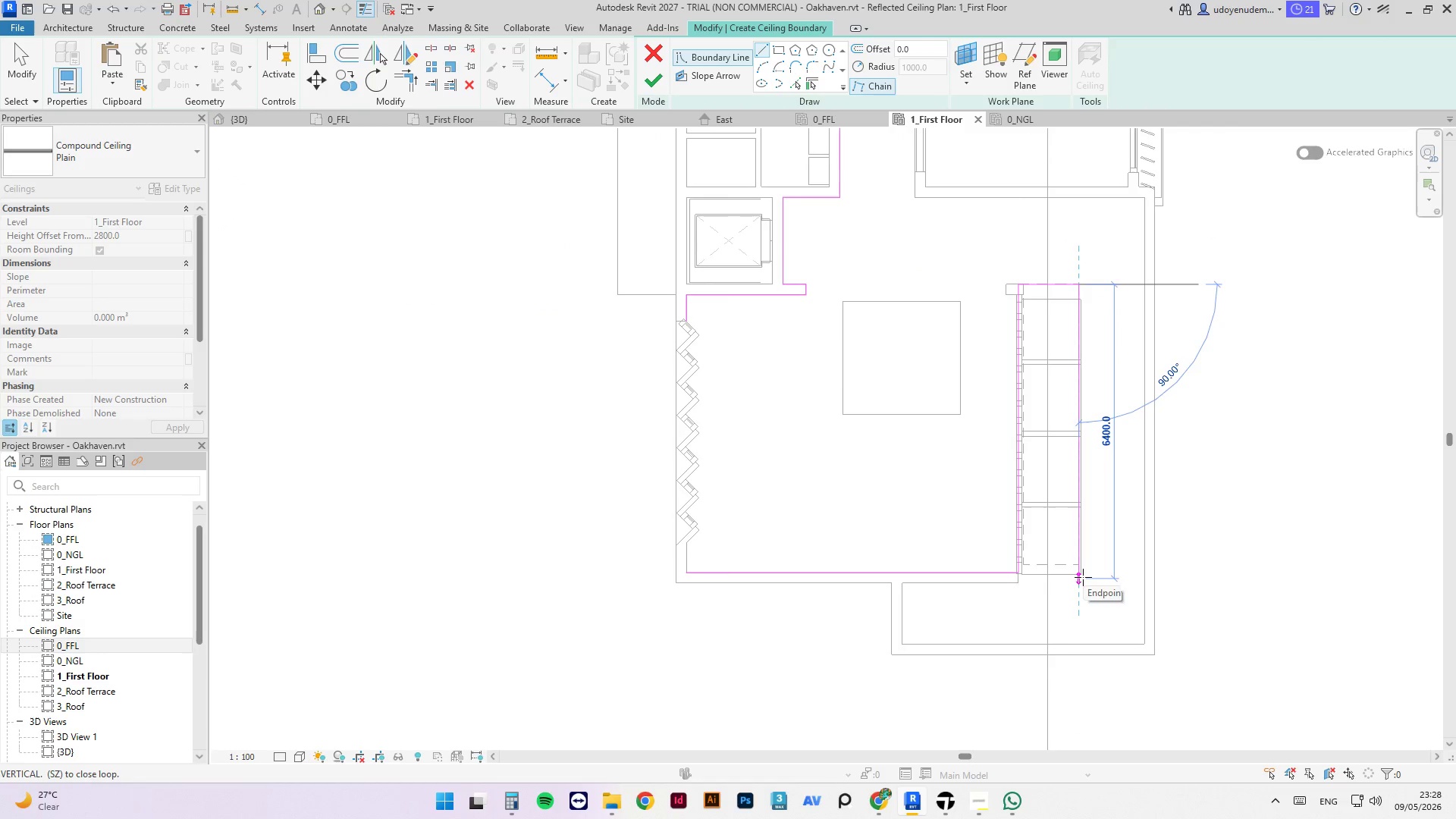 
scroll: coordinate [1082, 582], scroll_direction: up, amount: 3.0
 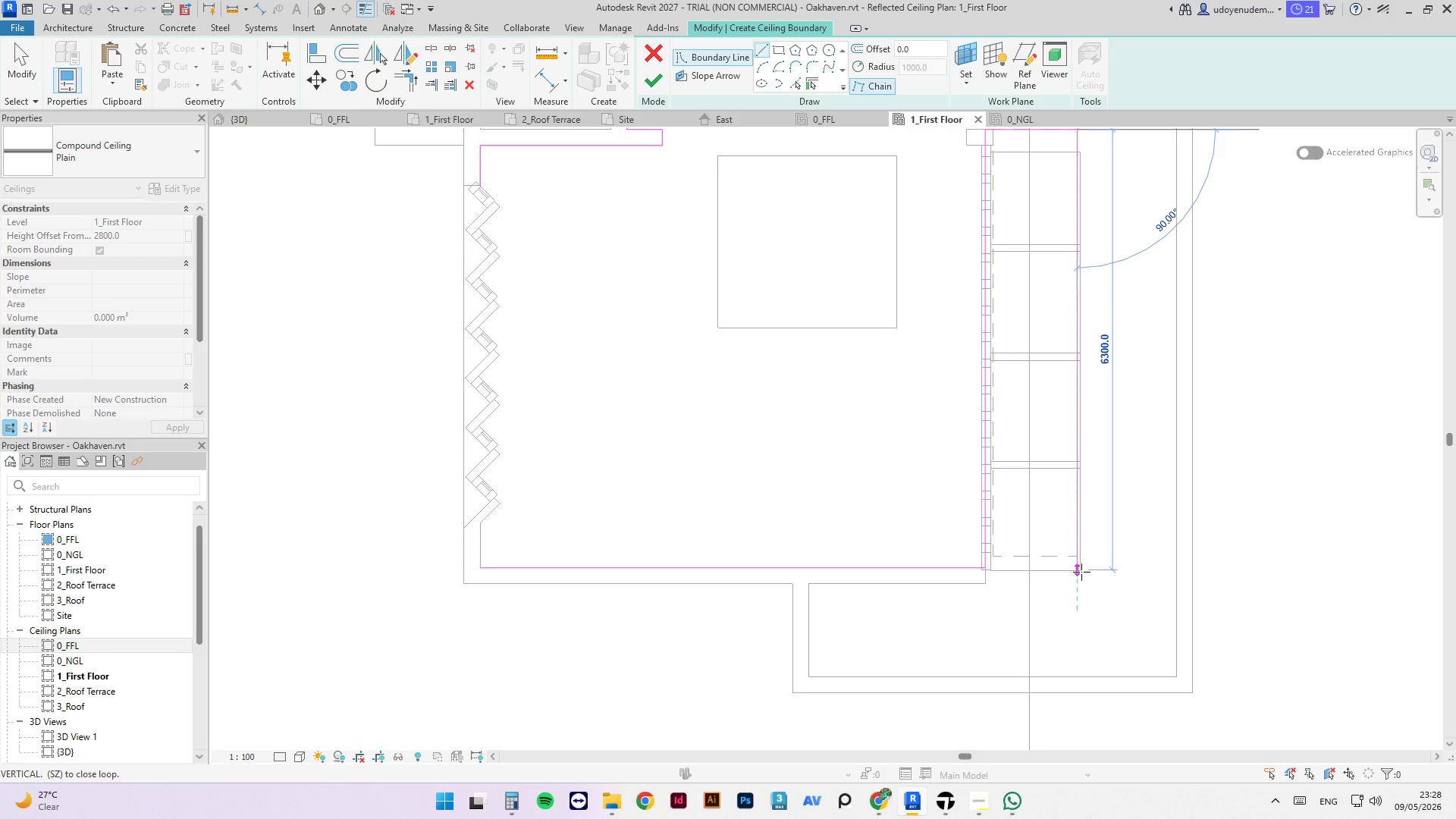 
left_click([1080, 572])
 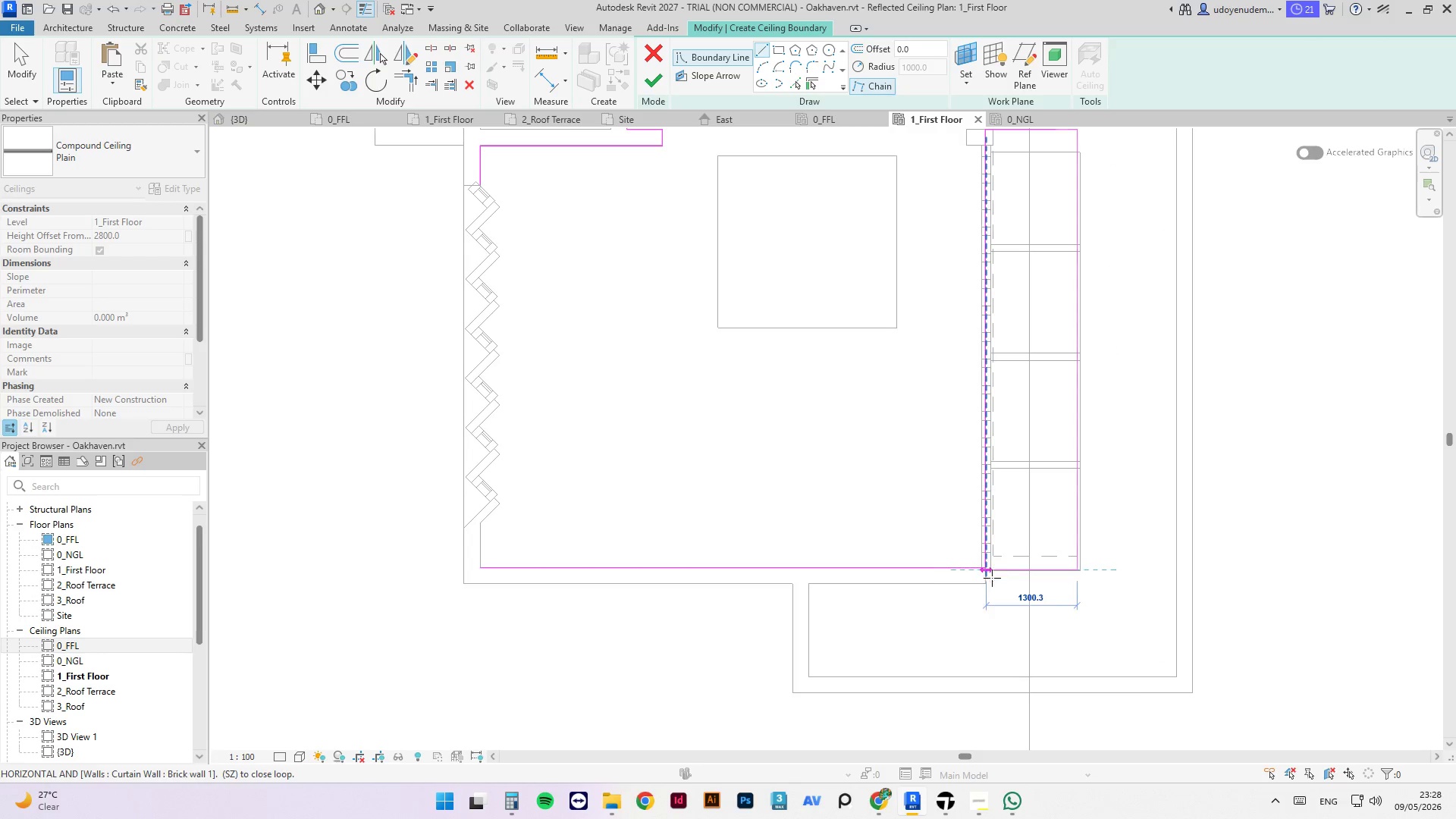 
scroll: coordinate [989, 563], scroll_direction: up, amount: 8.0
 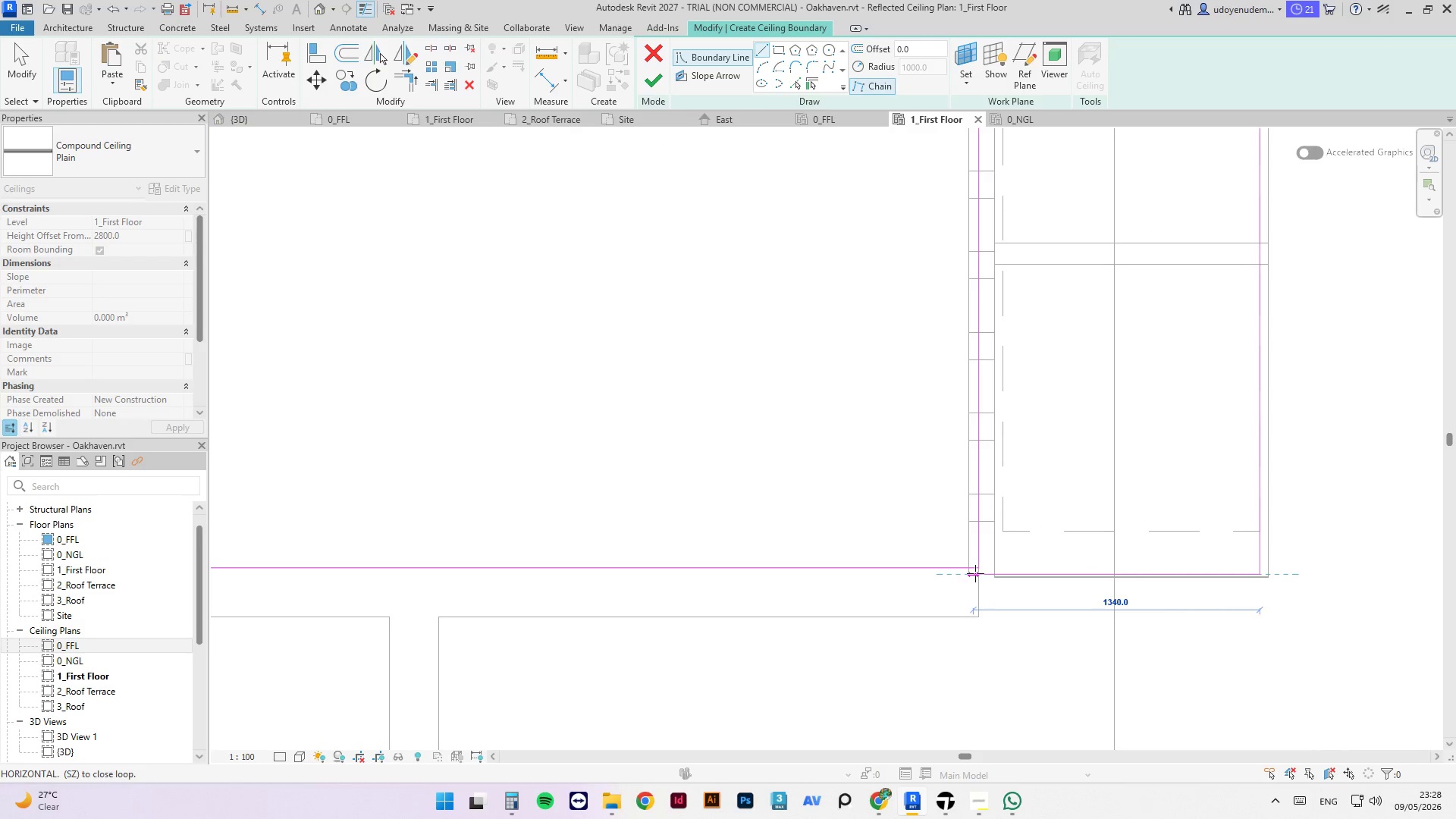 
left_click([979, 574])
 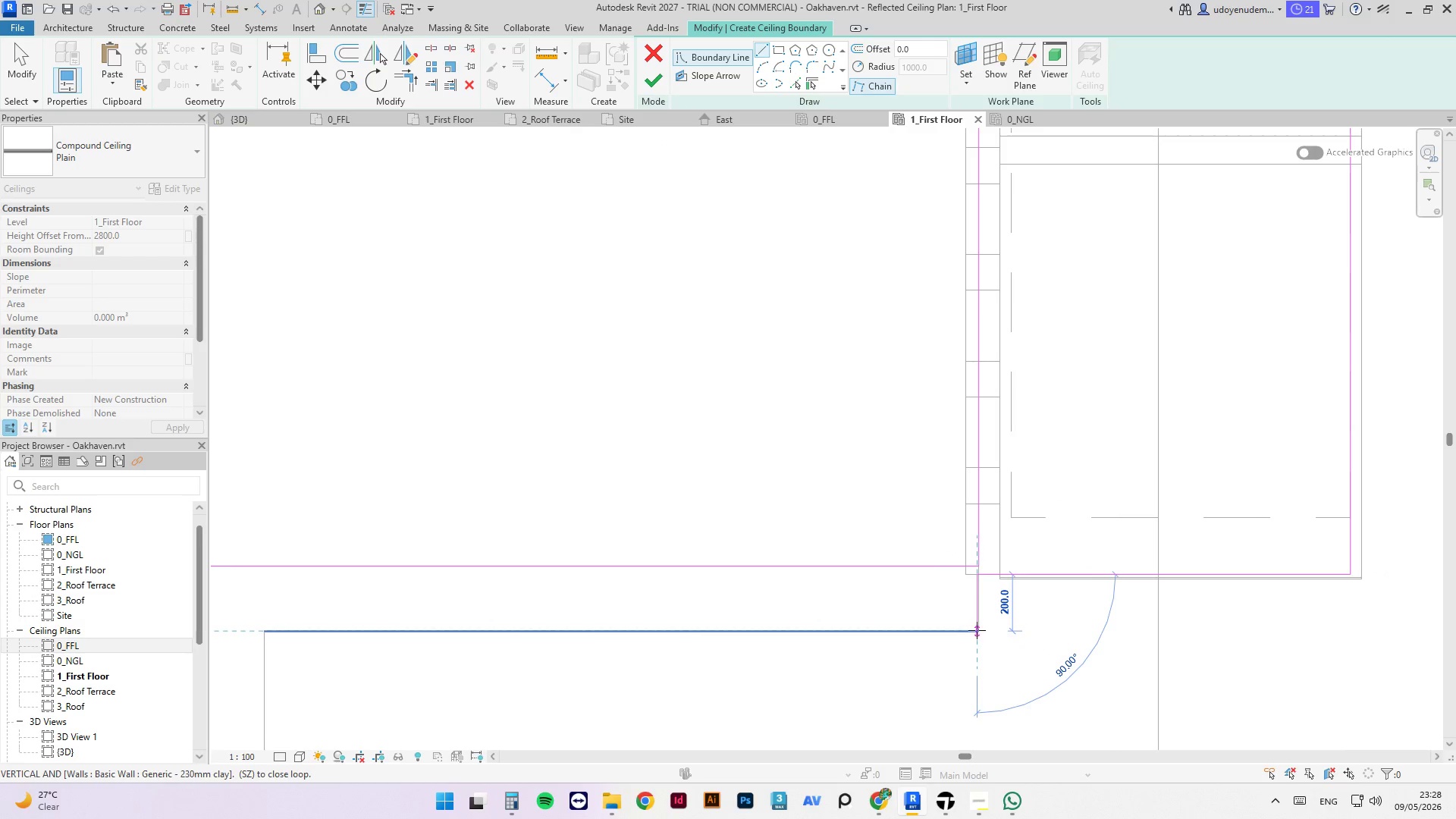 
scroll: coordinate [979, 574], scroll_direction: up, amount: 2.0
 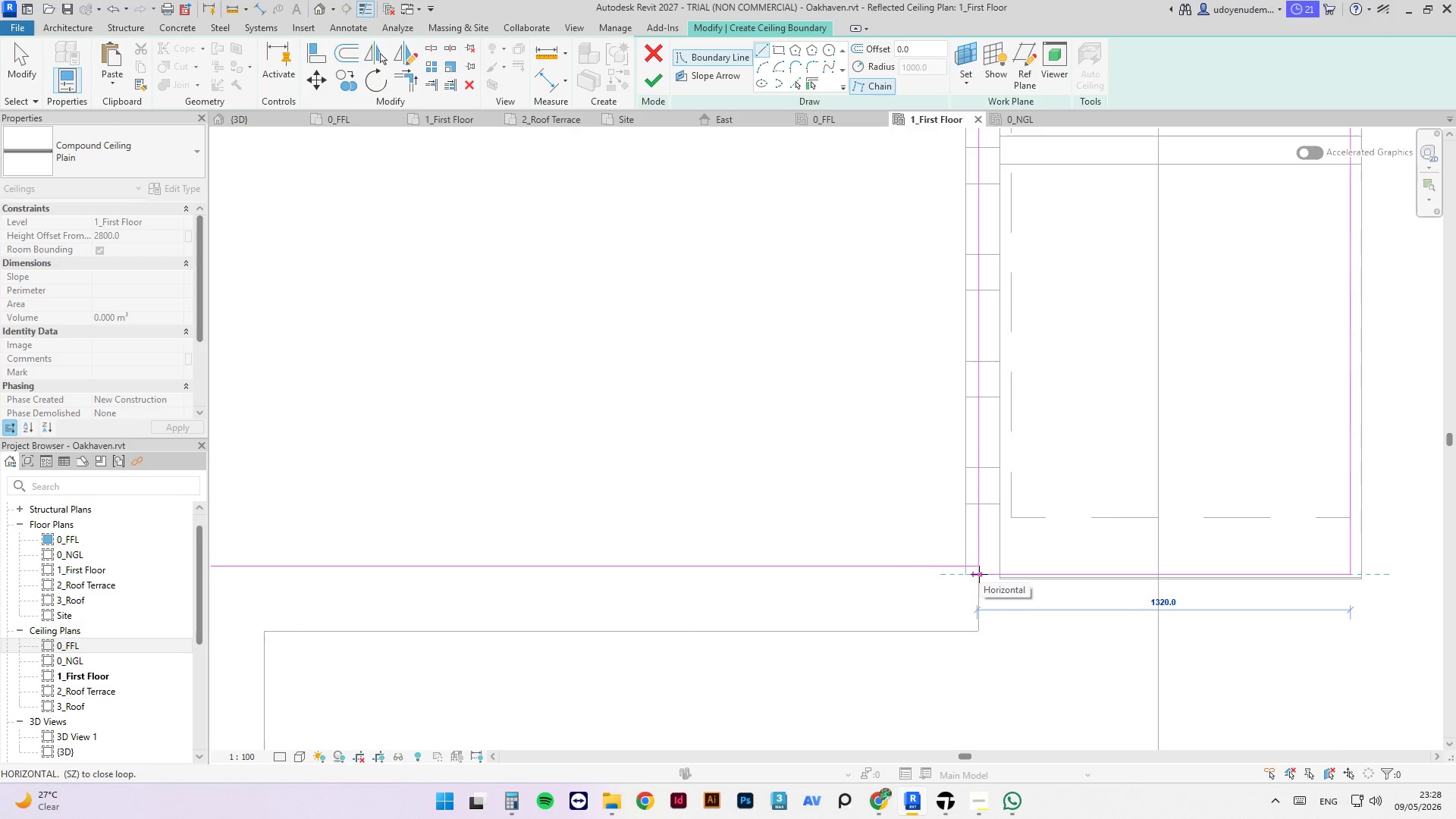 
left_click([977, 630])
 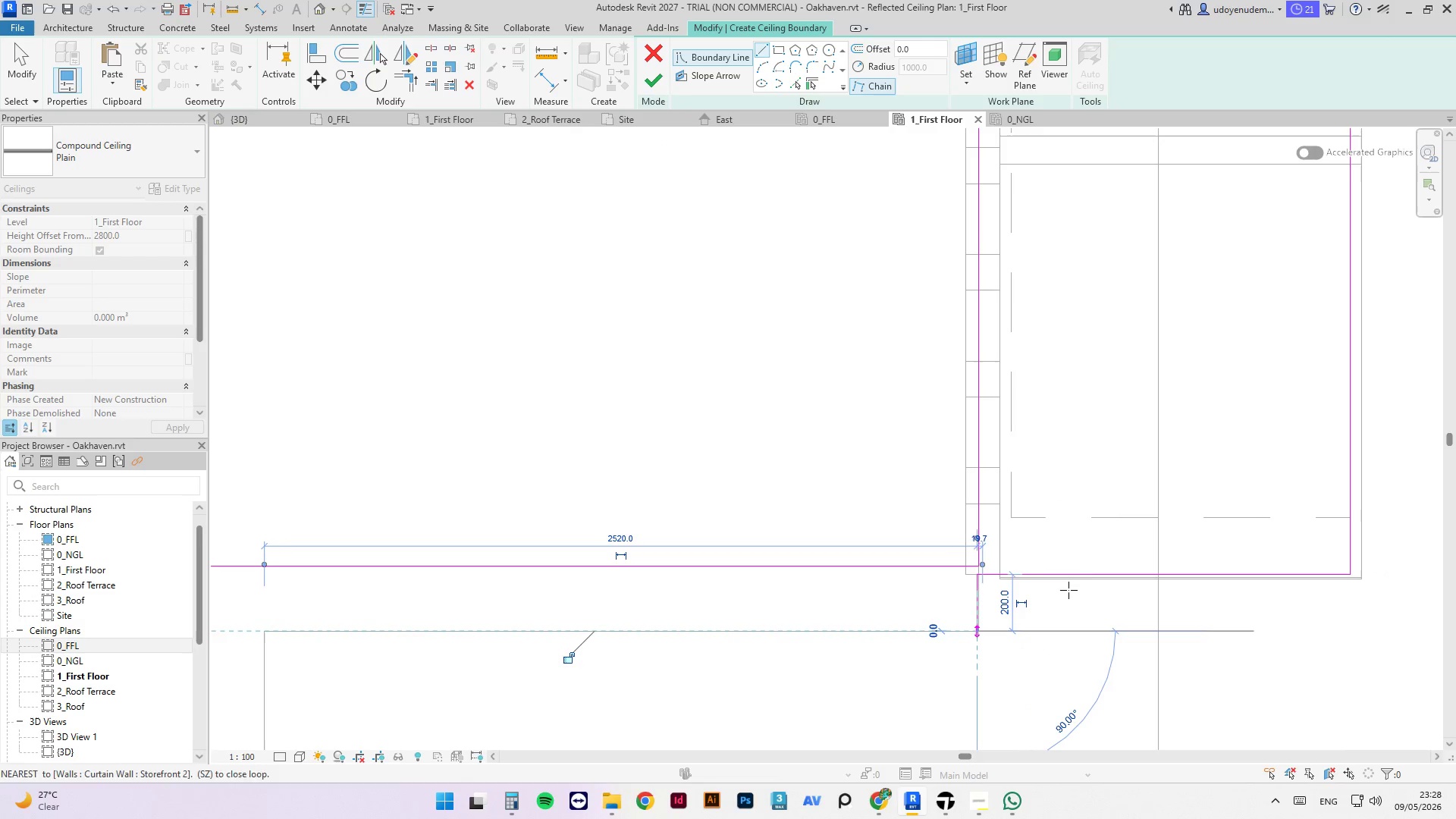 
scroll: coordinate [1079, 576], scroll_direction: down, amount: 4.0
 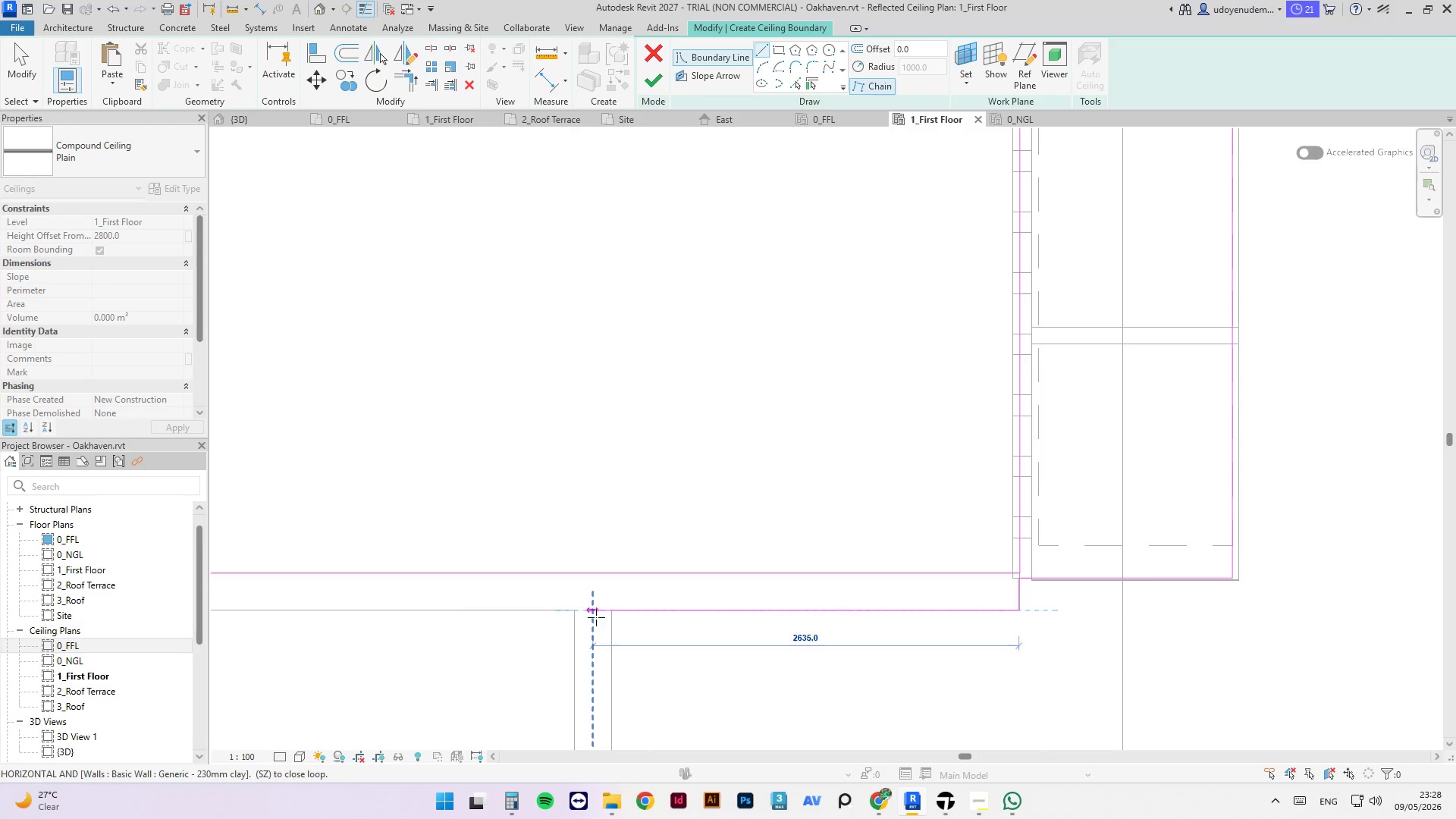 
left_click([610, 613])
 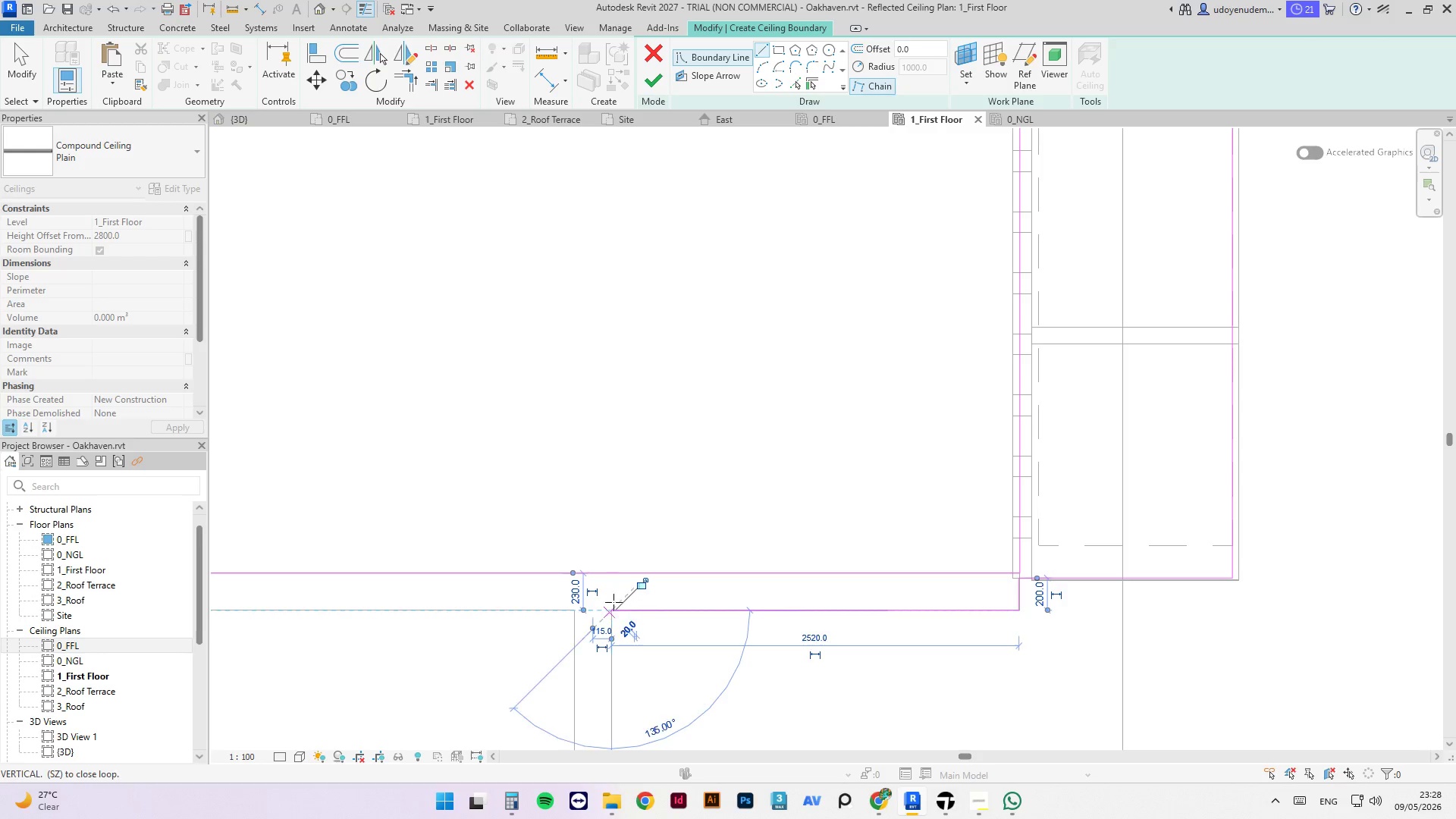 
scroll: coordinate [625, 544], scroll_direction: down, amount: 4.0
 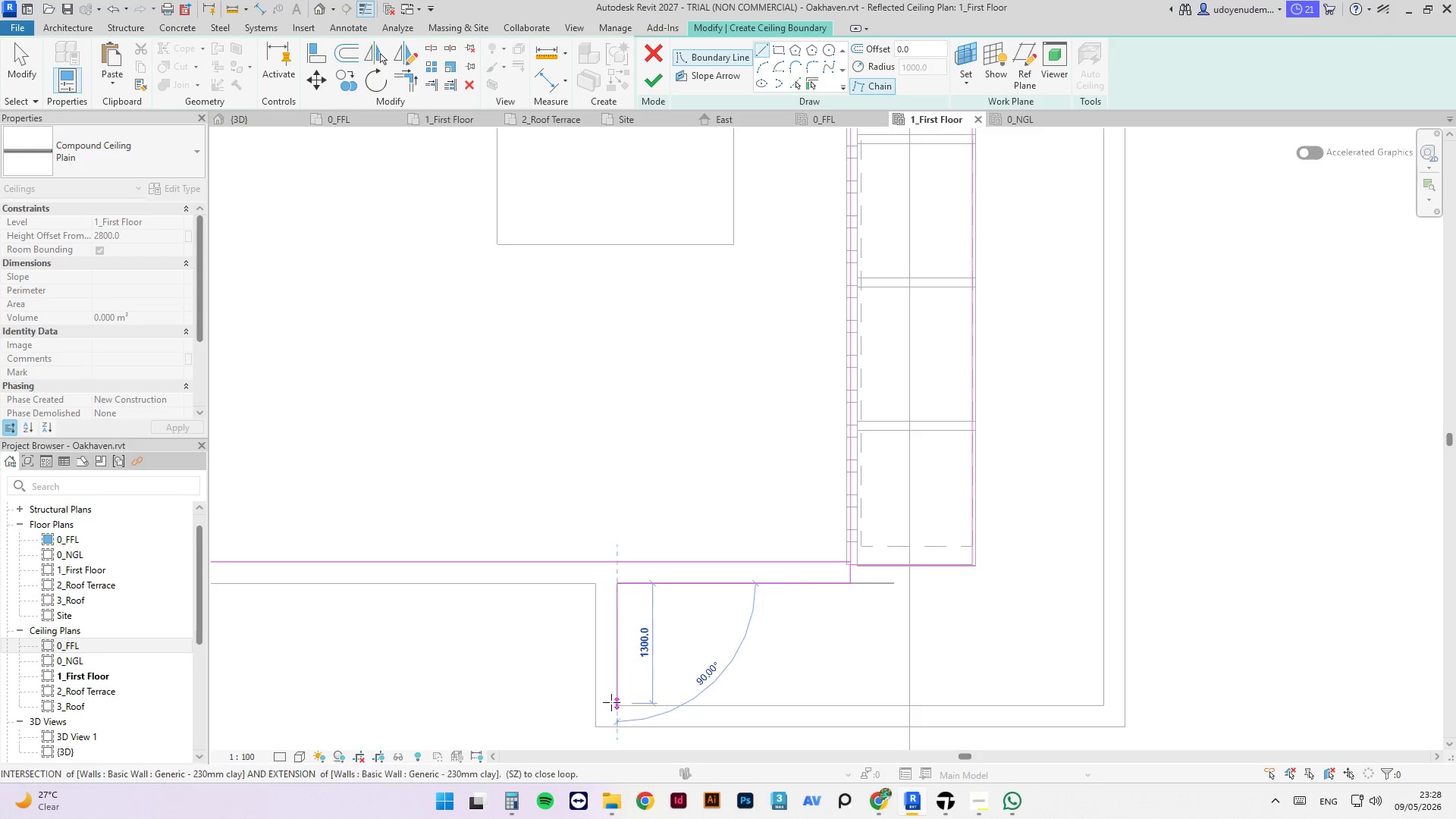 
left_click([619, 704])
 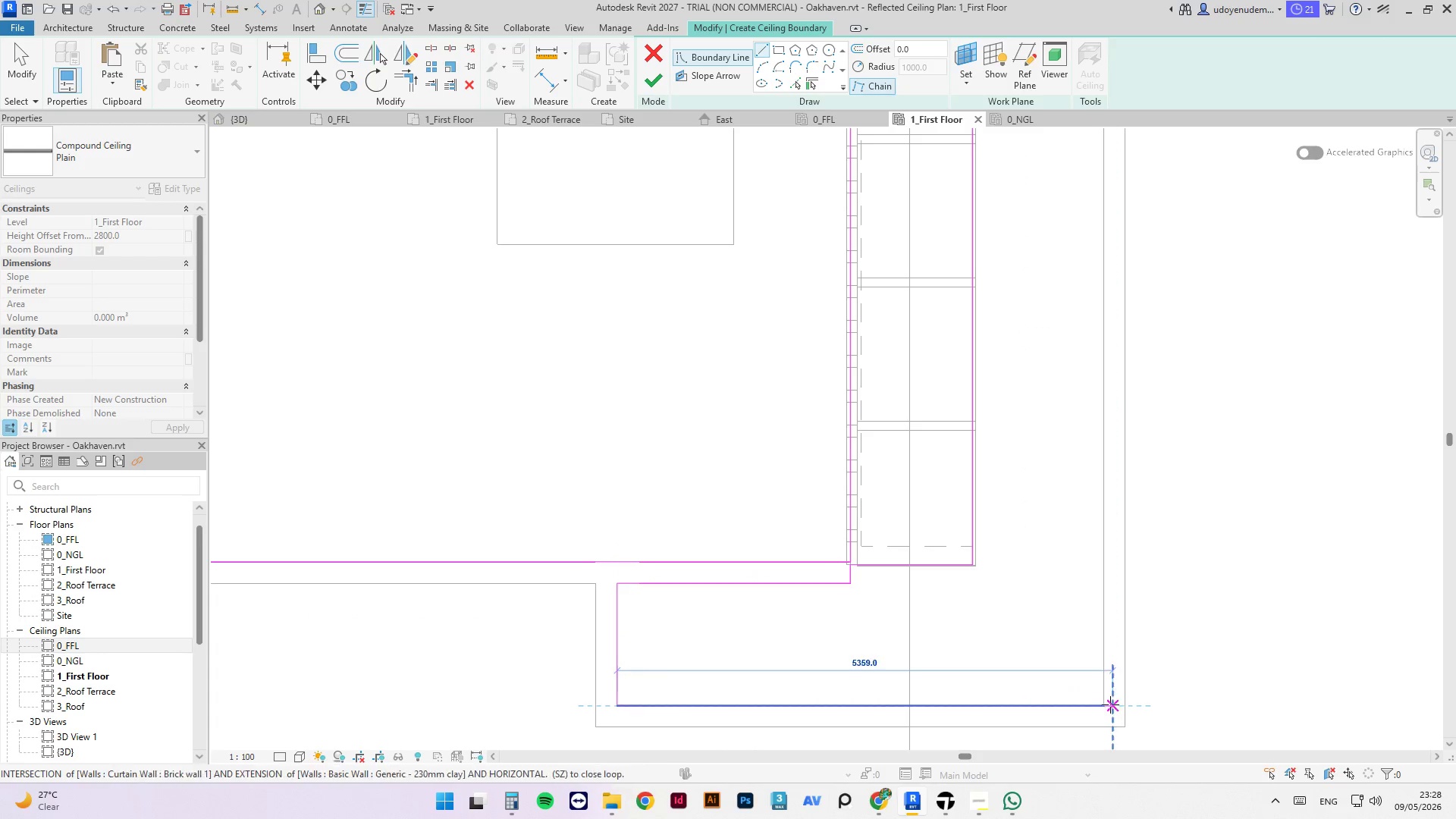 
left_click([1104, 705])
 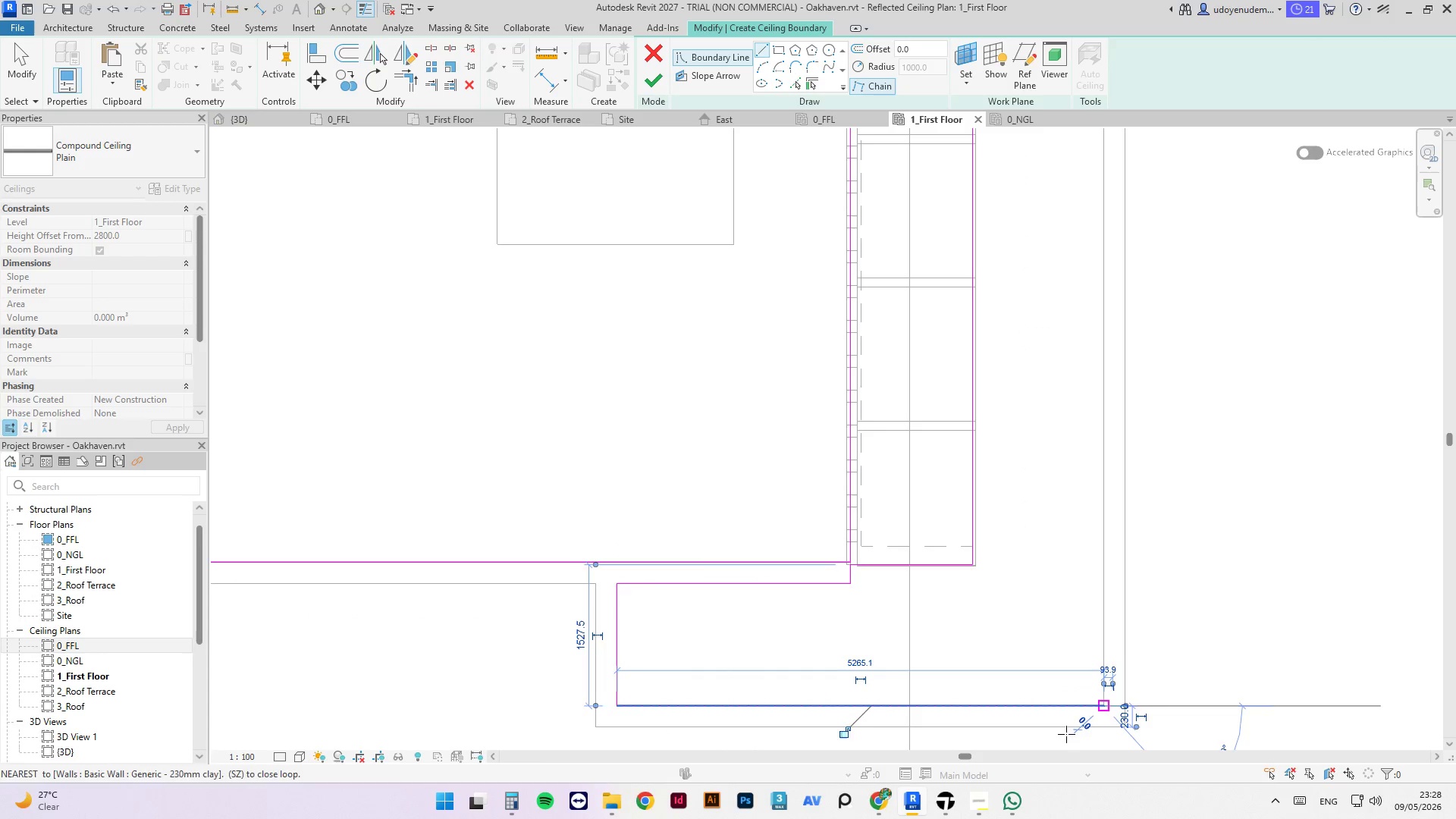 
scroll: coordinate [1075, 413], scroll_direction: down, amount: 3.0
 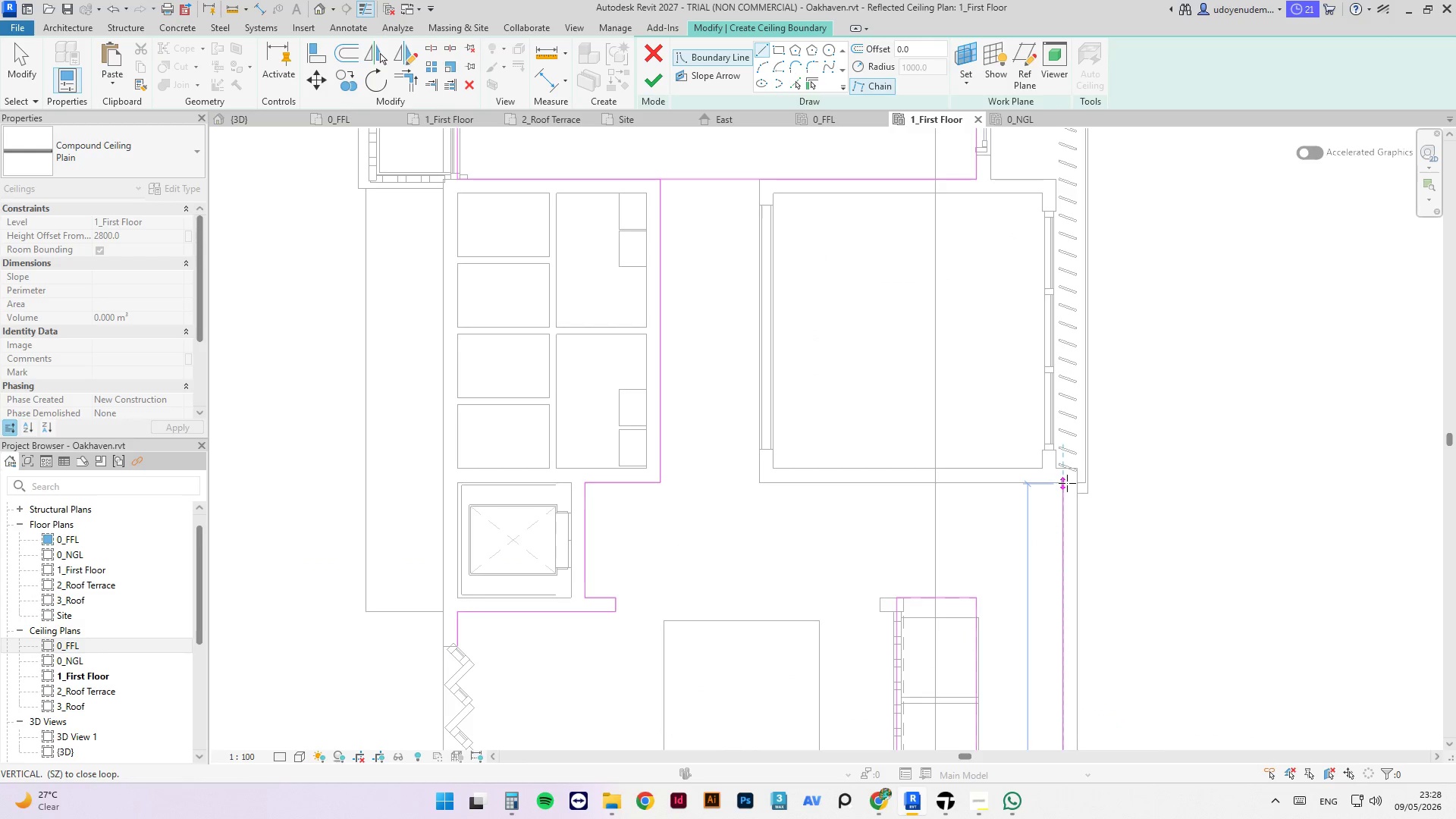 
left_click([1067, 483])
 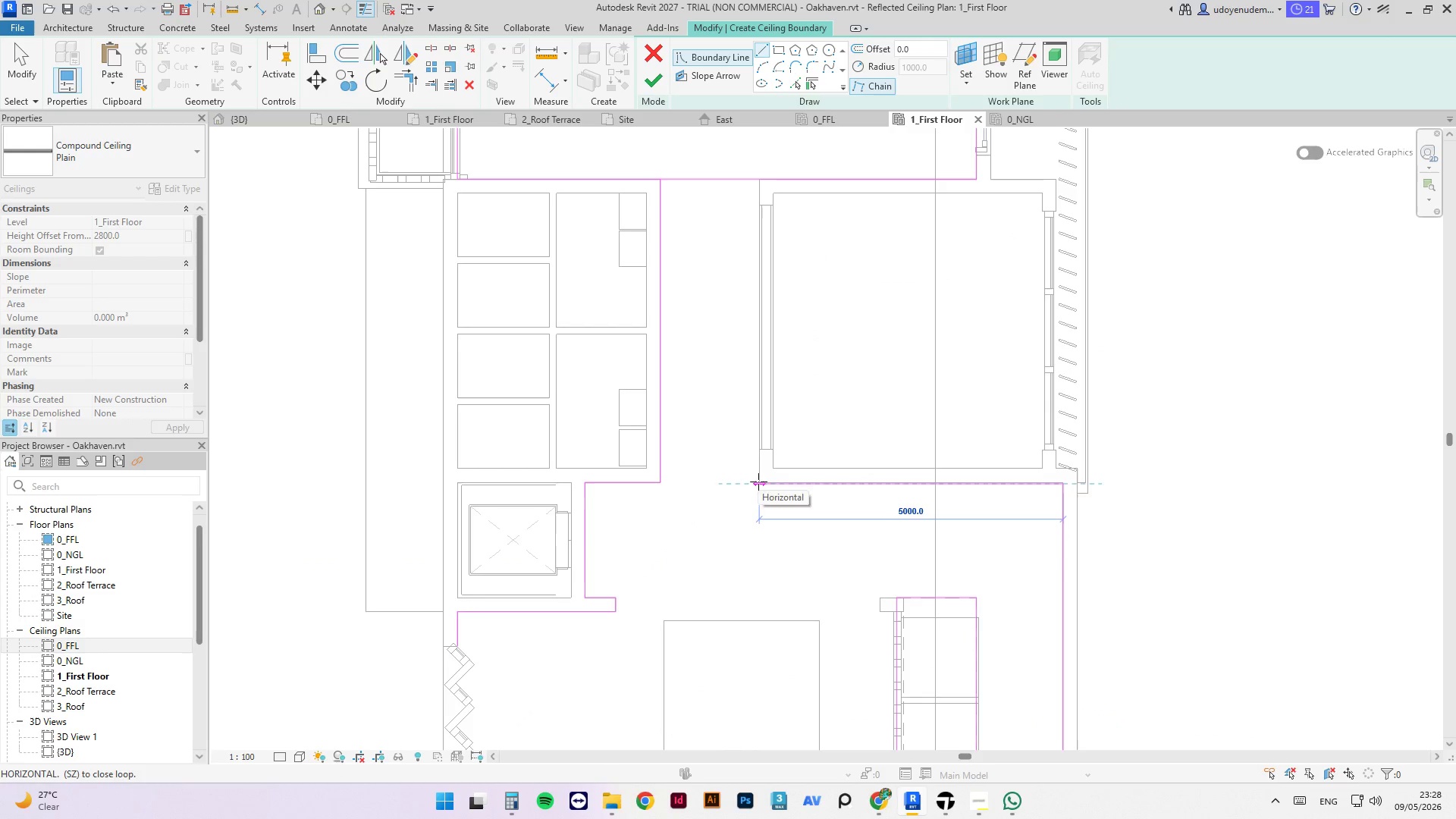 
scroll: coordinate [754, 484], scroll_direction: up, amount: 12.0
 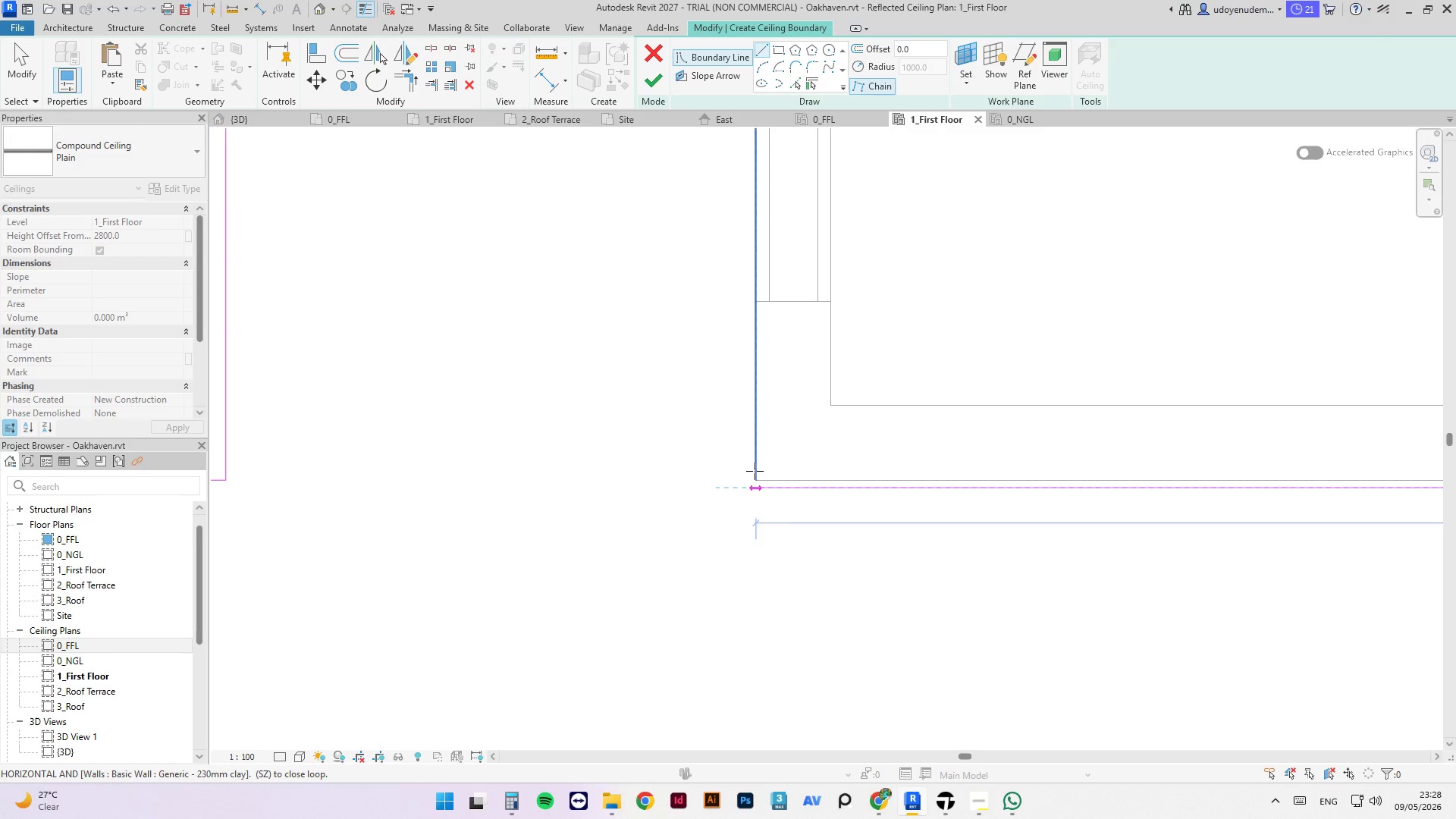 
left_click([755, 471])
 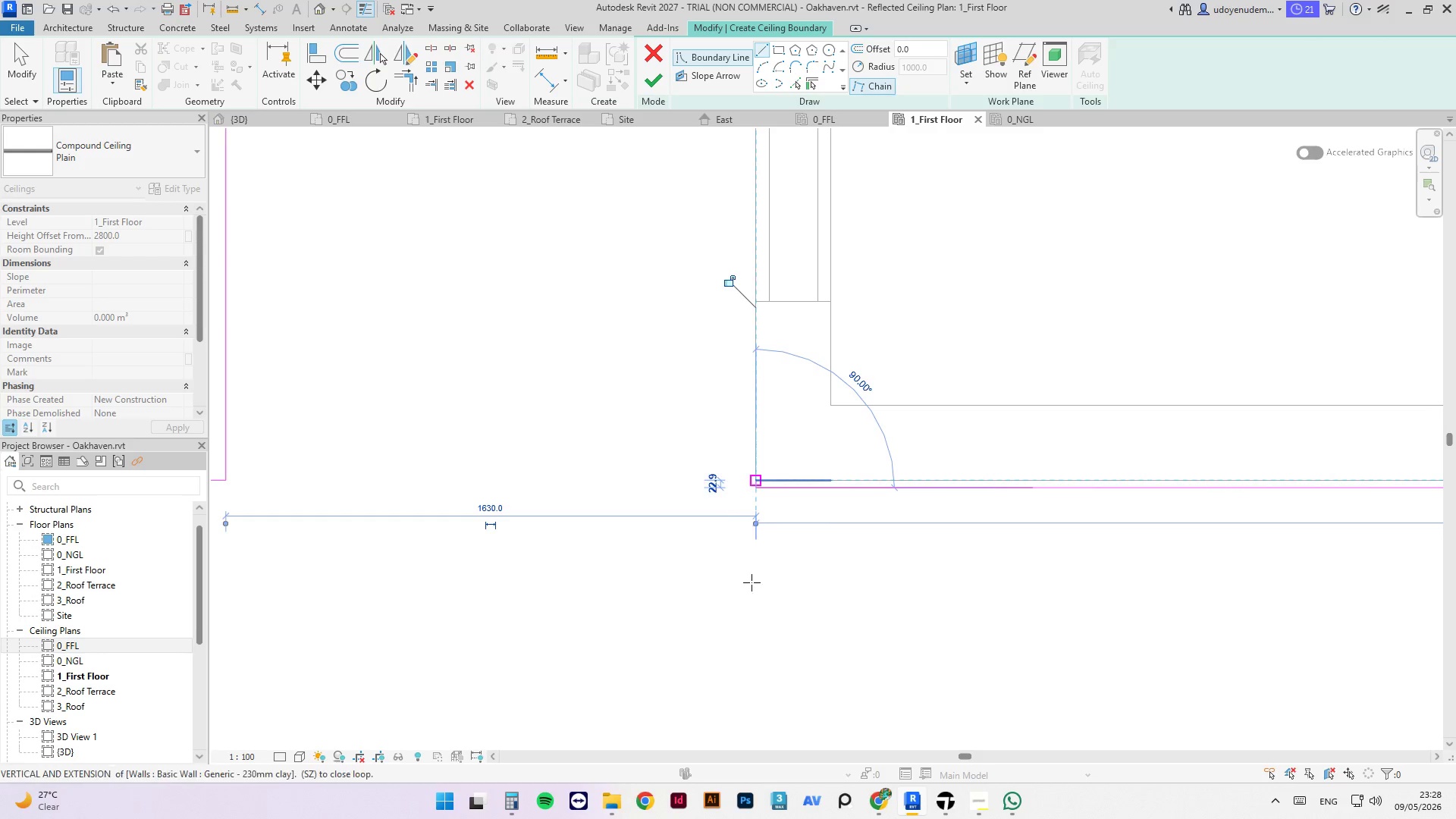 
scroll: coordinate [755, 381], scroll_direction: down, amount: 8.0
 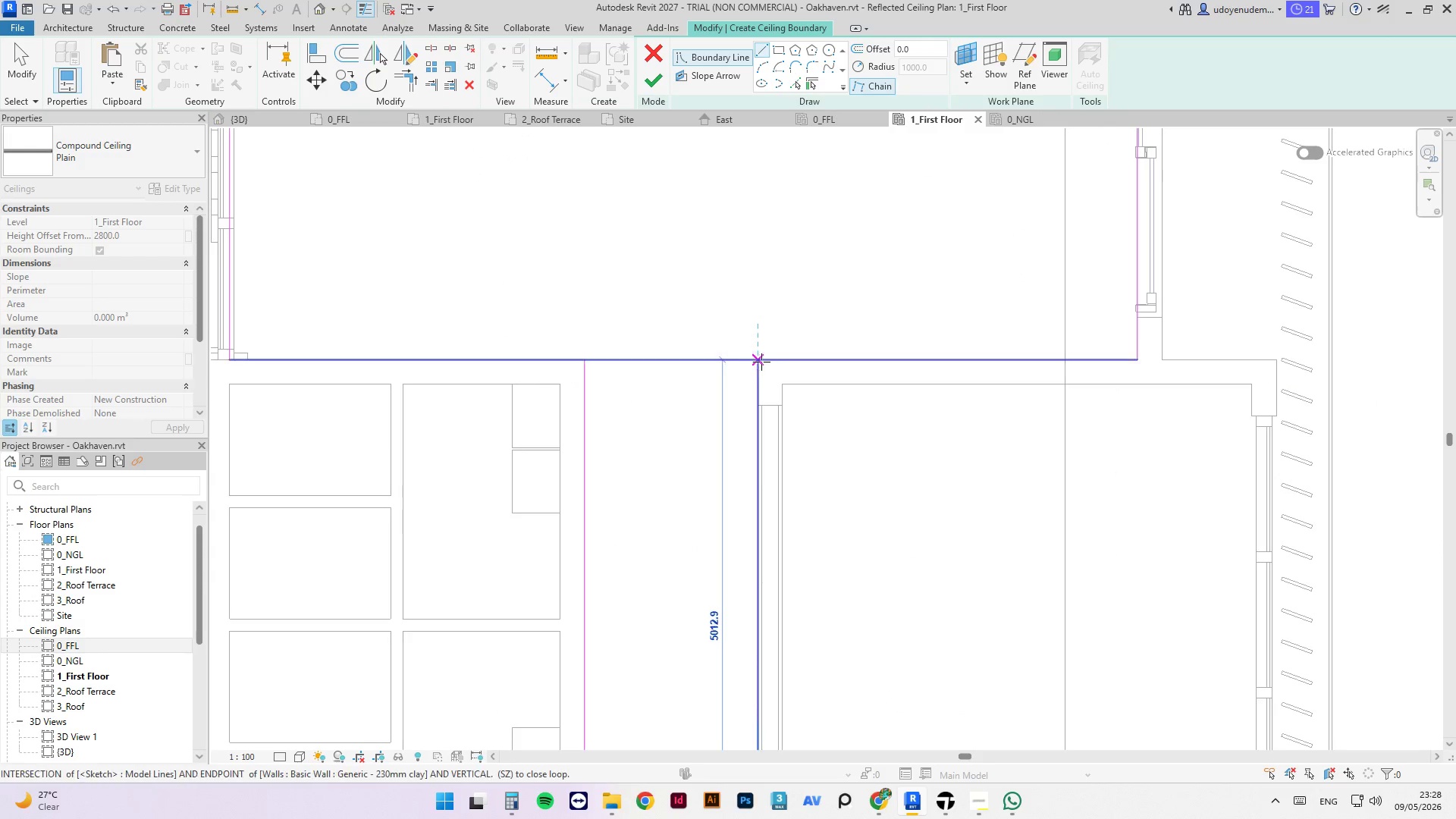 
left_click([763, 362])
 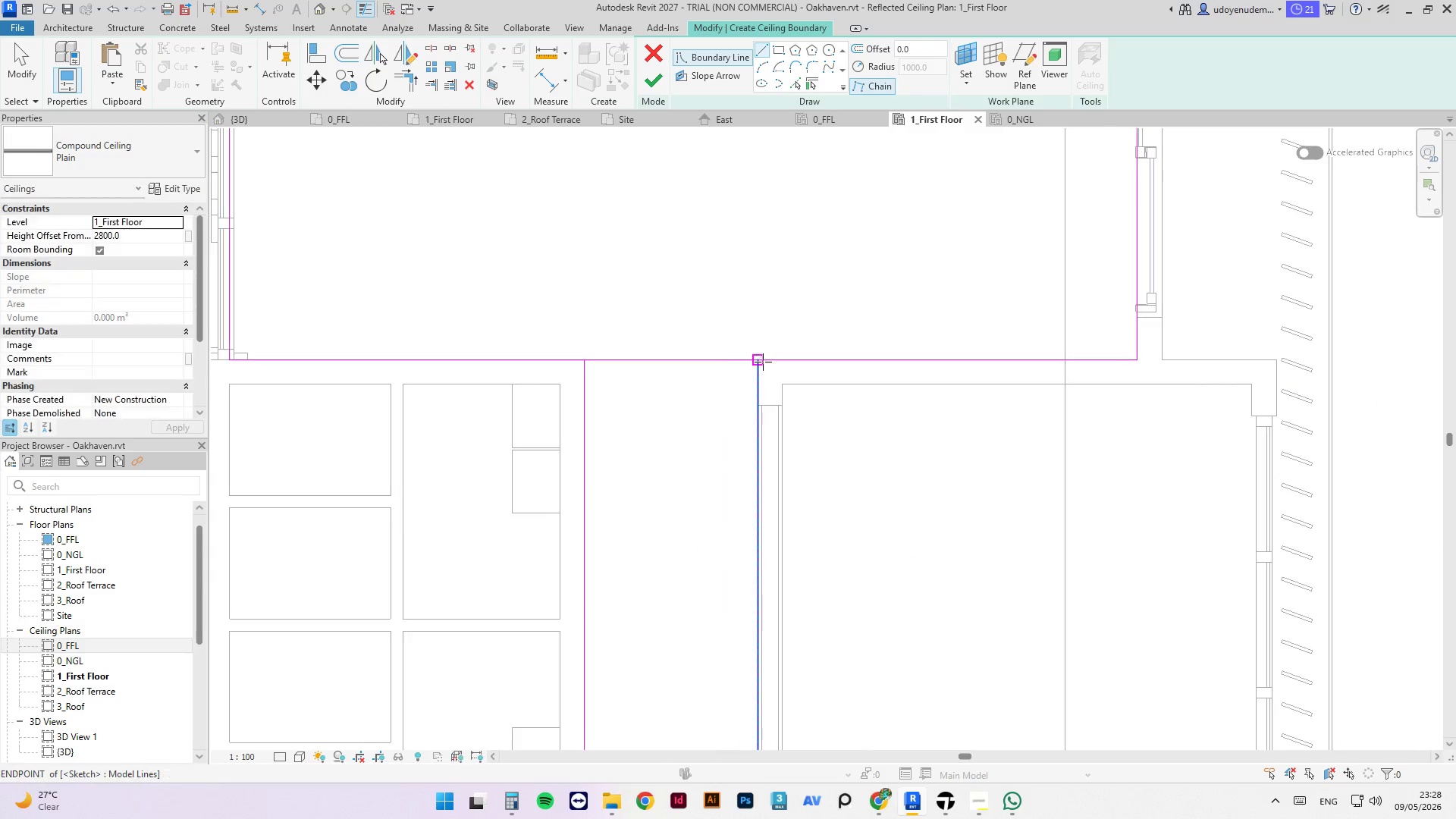 
key(Escape)
 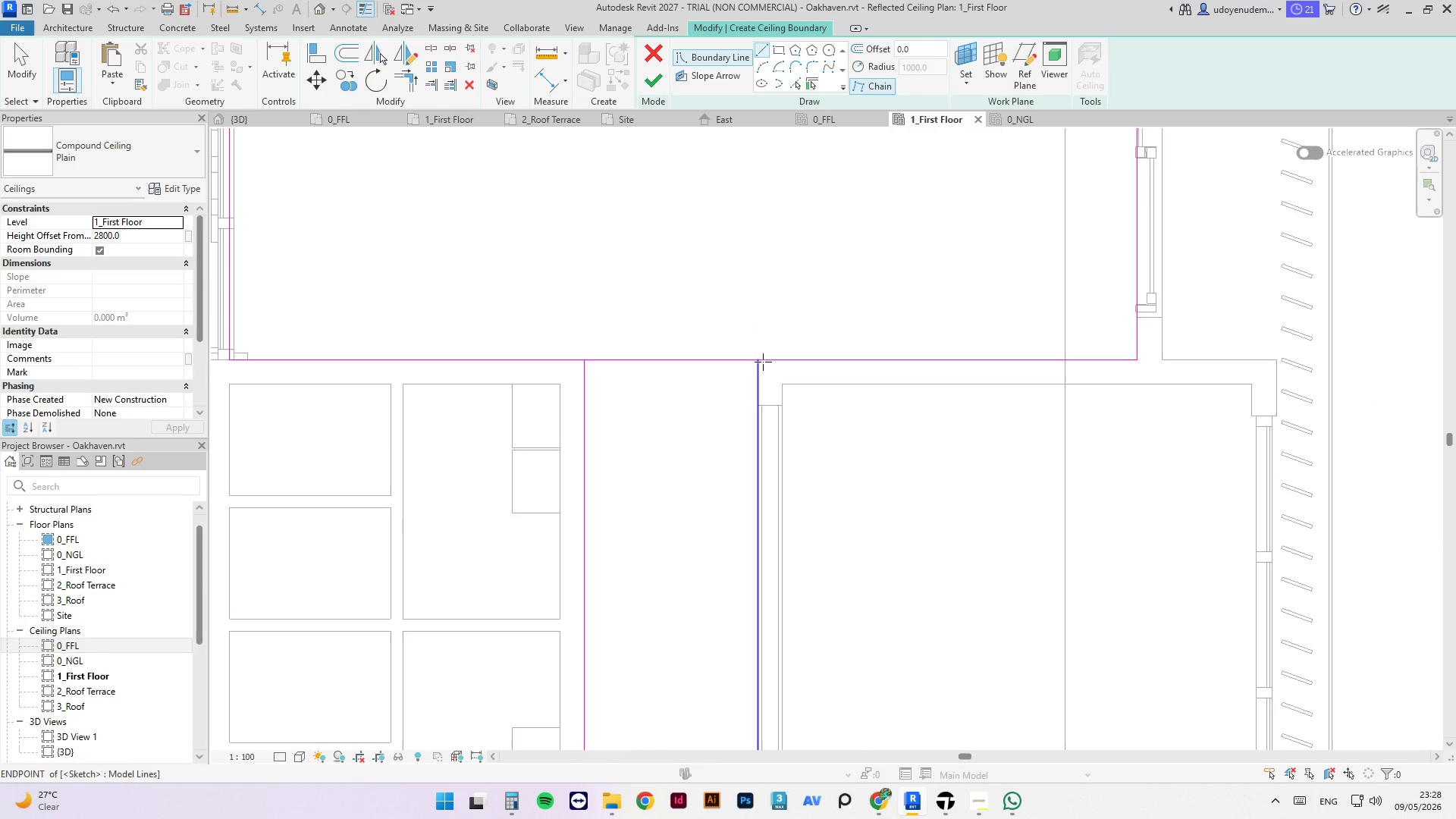 
key(S)
 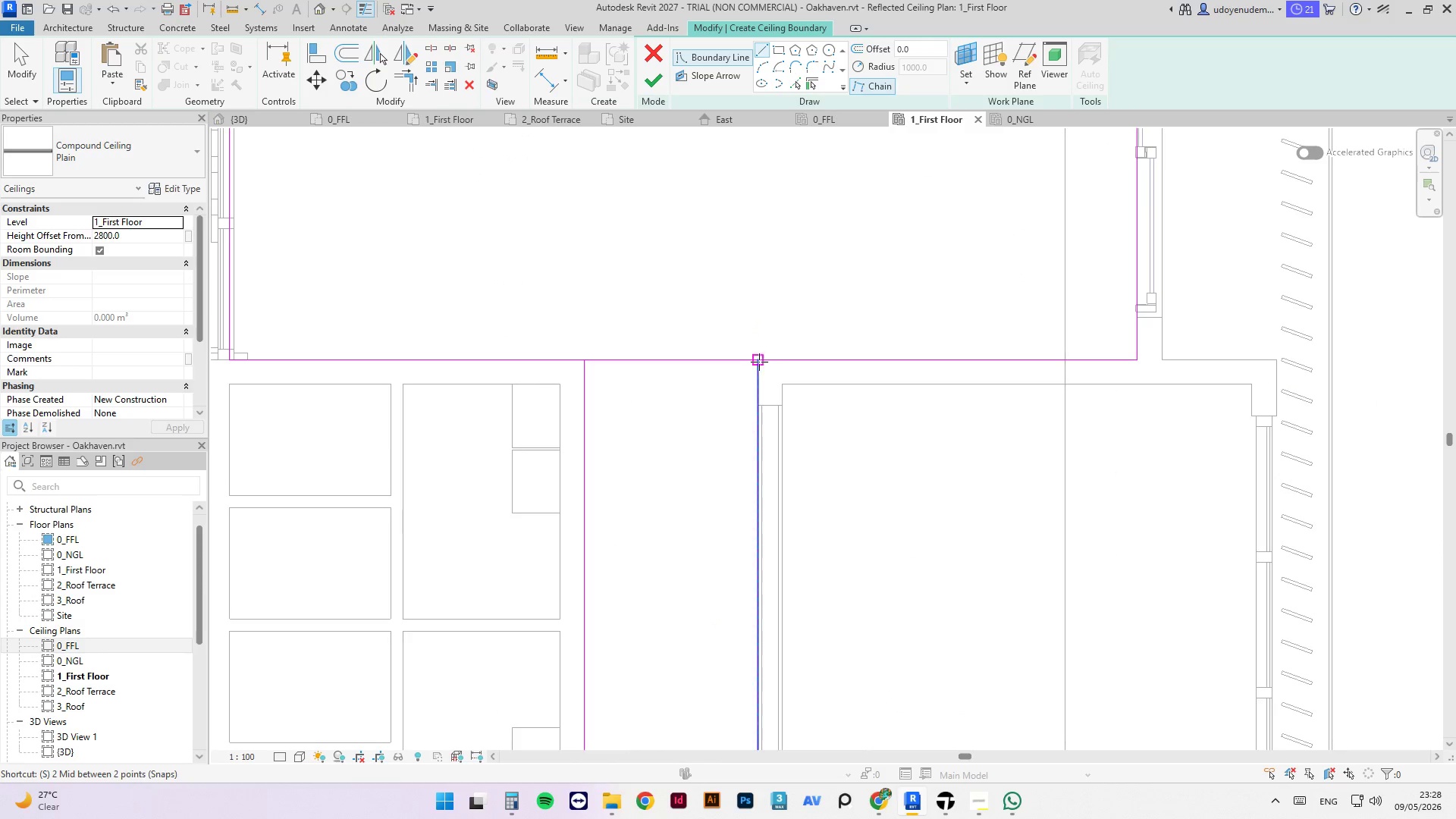 
key(L)
 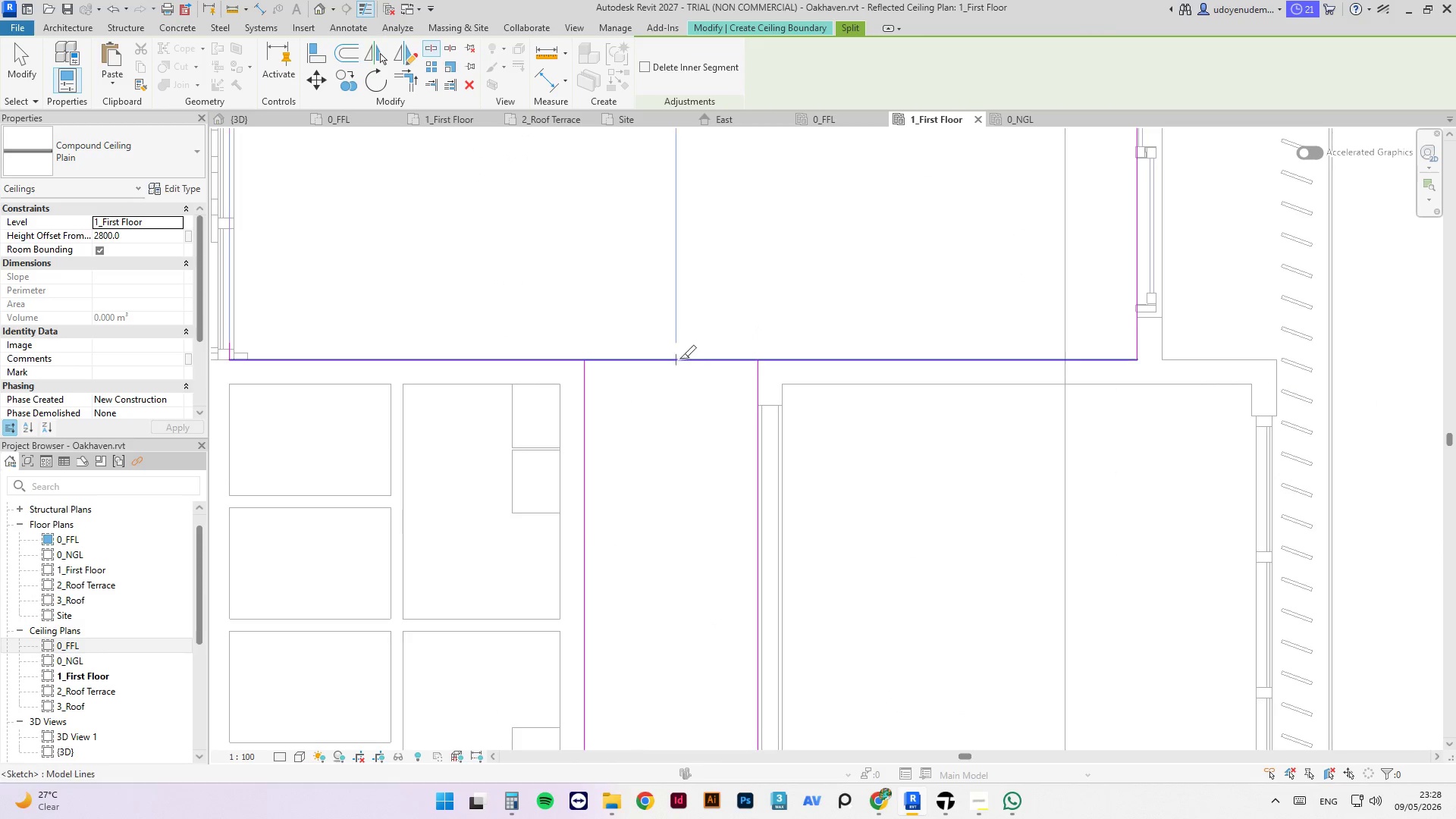 
left_click([679, 361])
 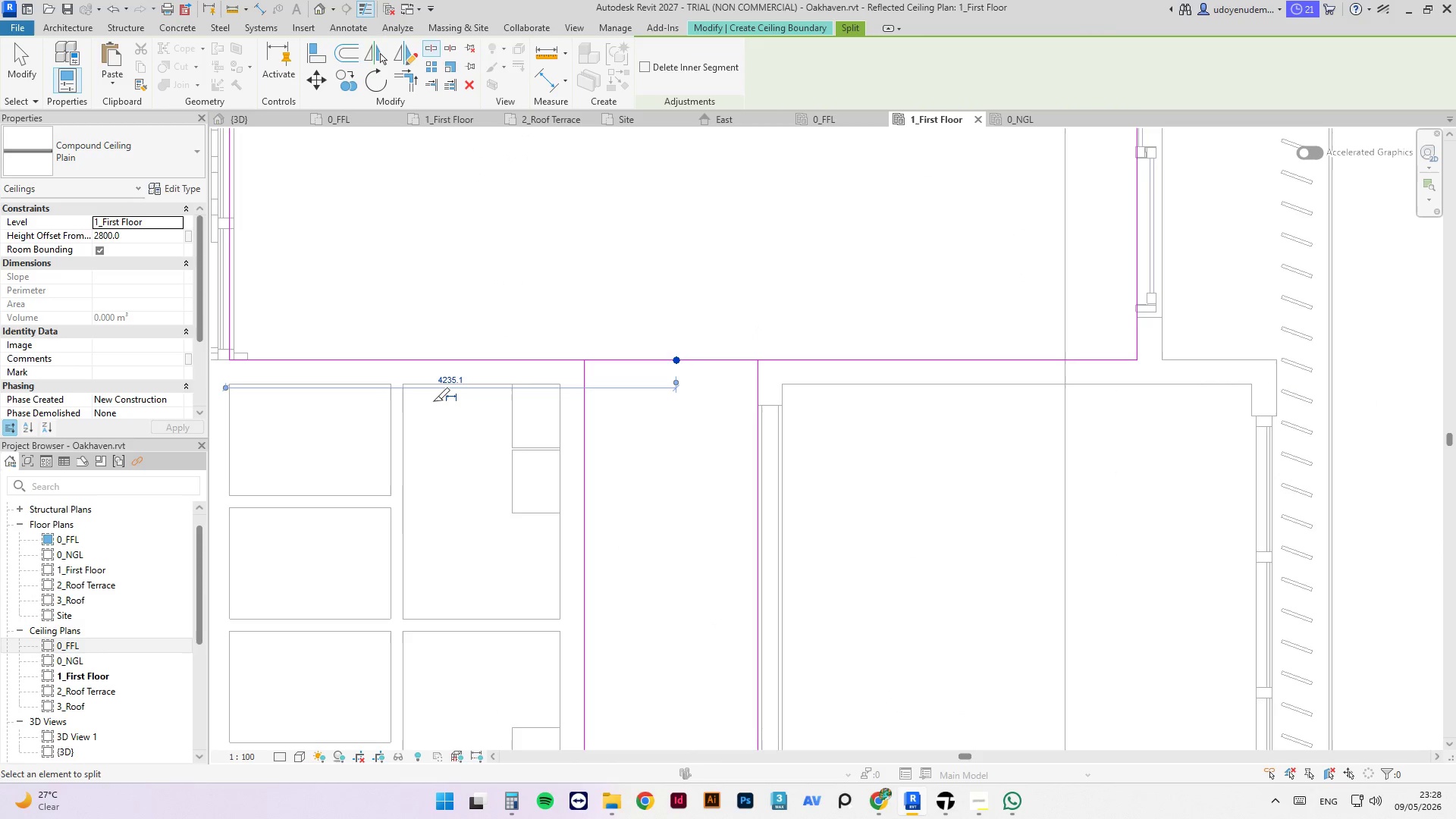 
type(tr)
 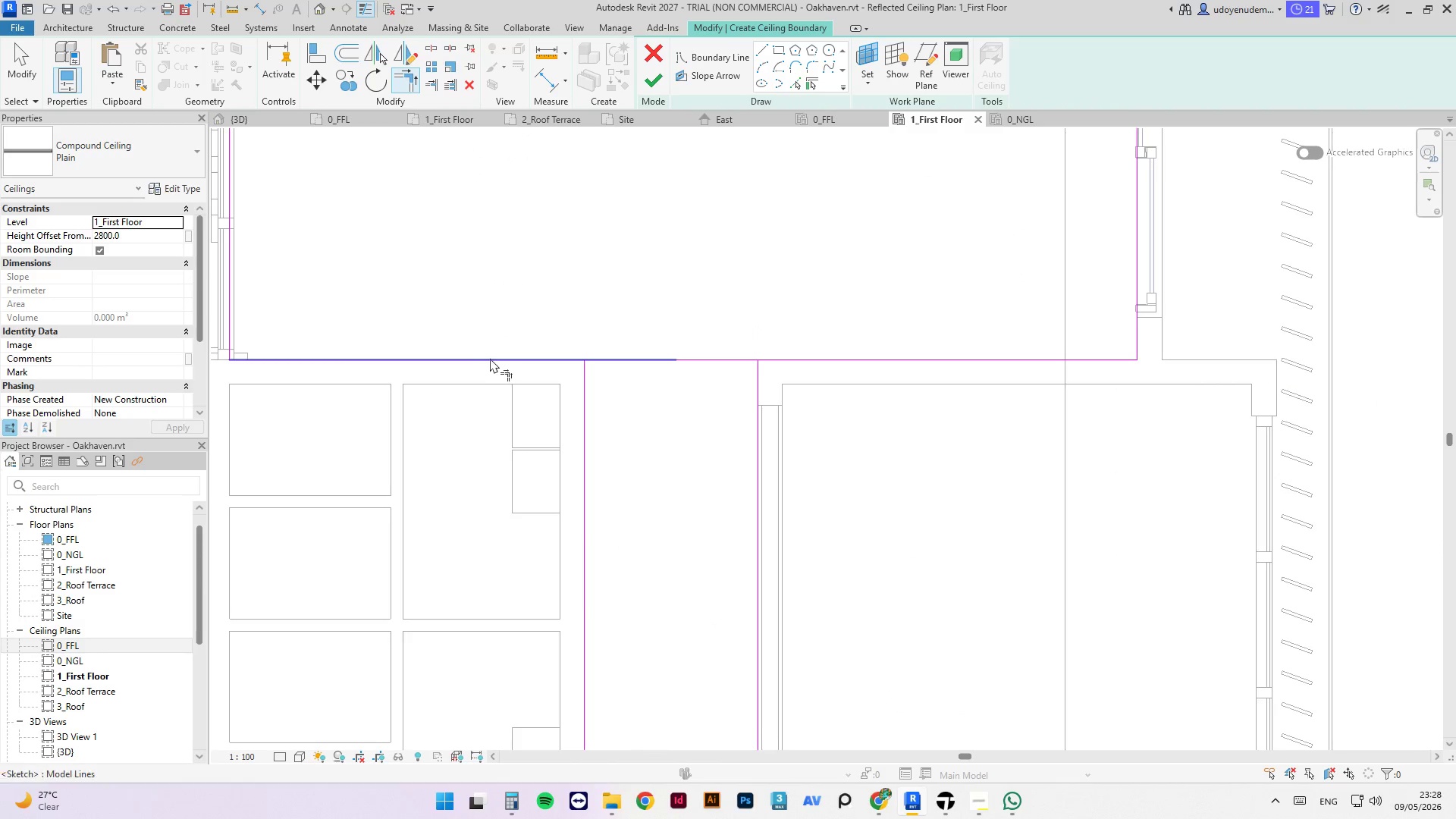 
left_click([491, 357])
 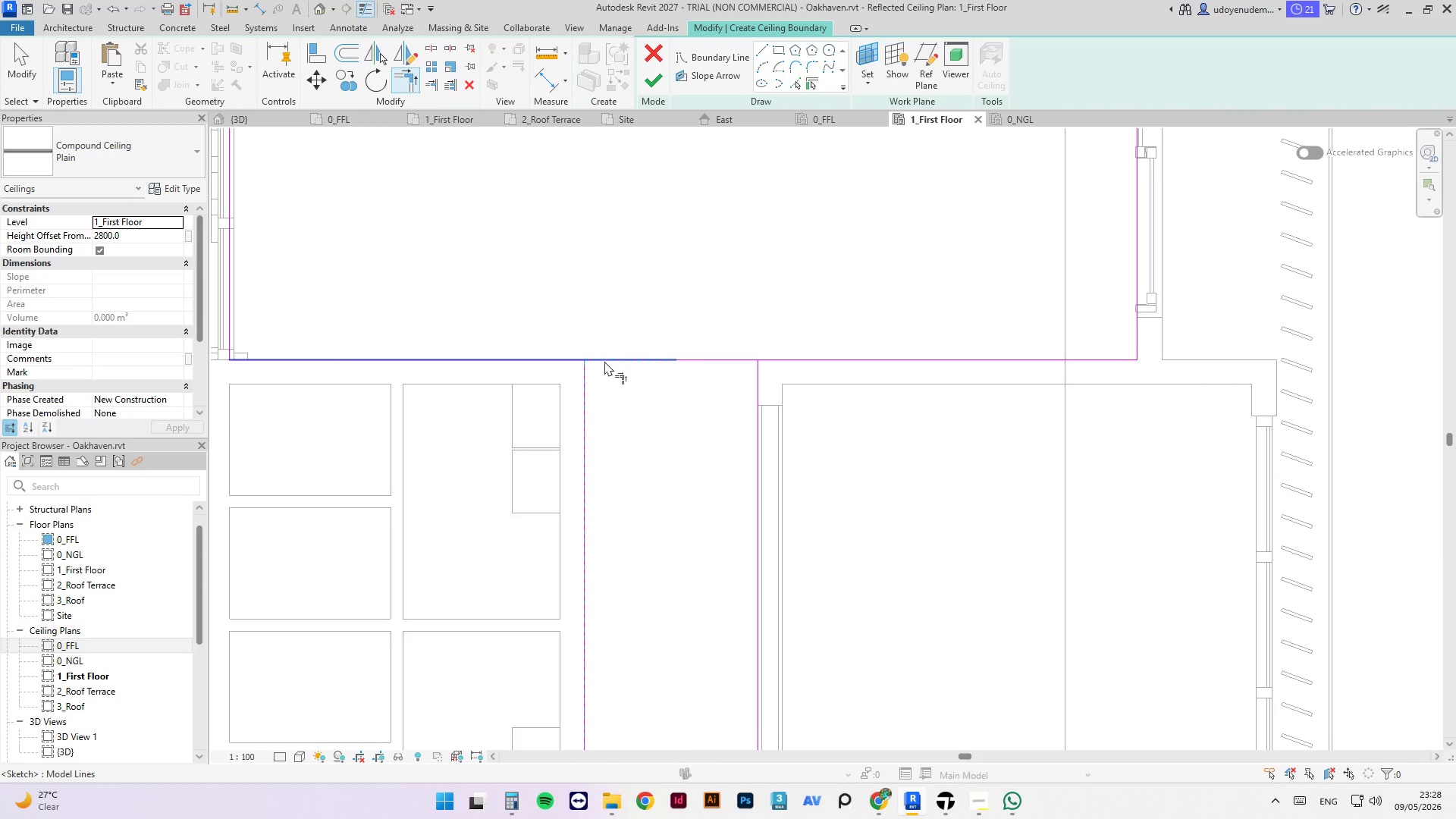 
left_click([566, 354])
 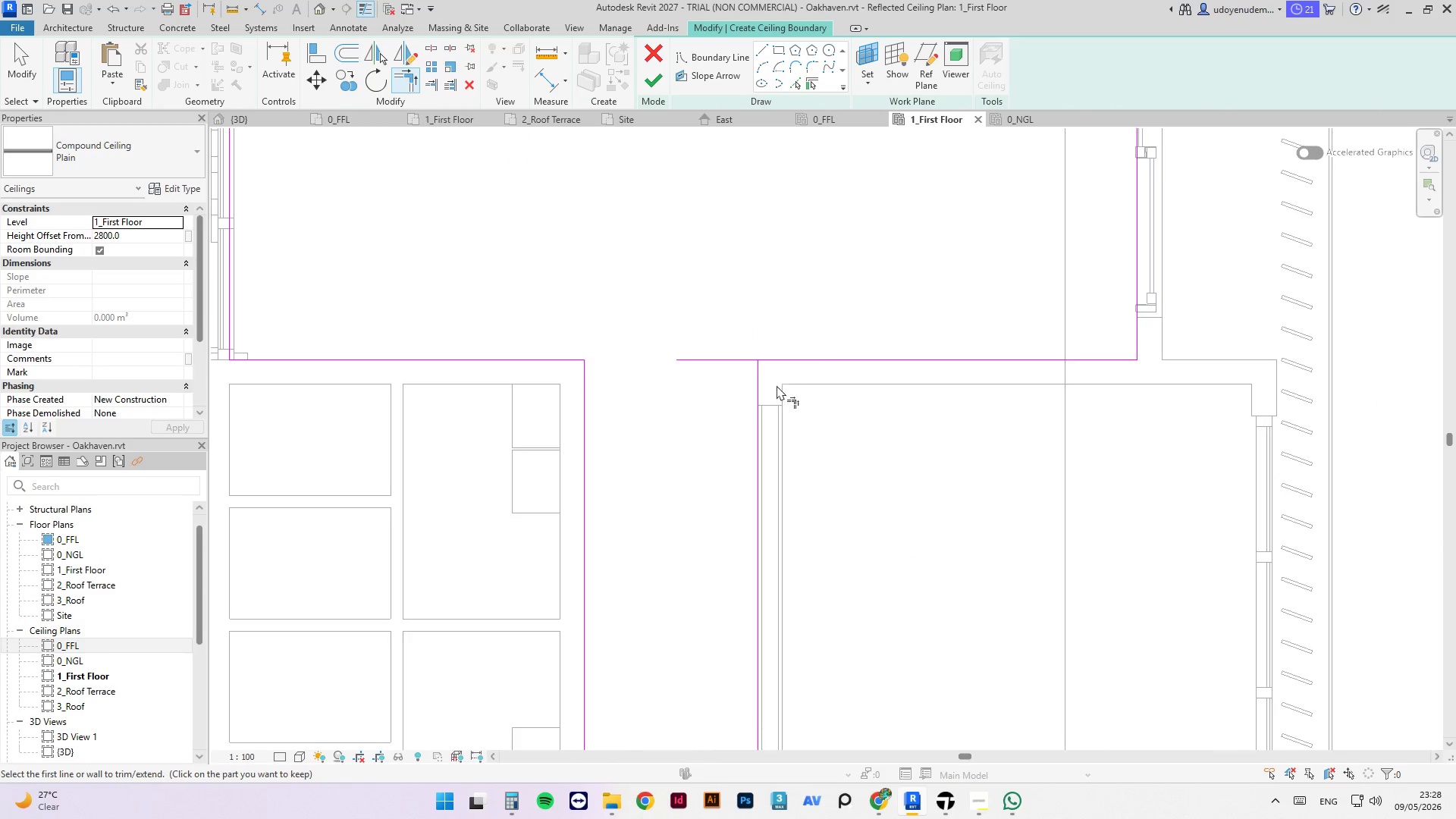 
left_click([764, 389])
 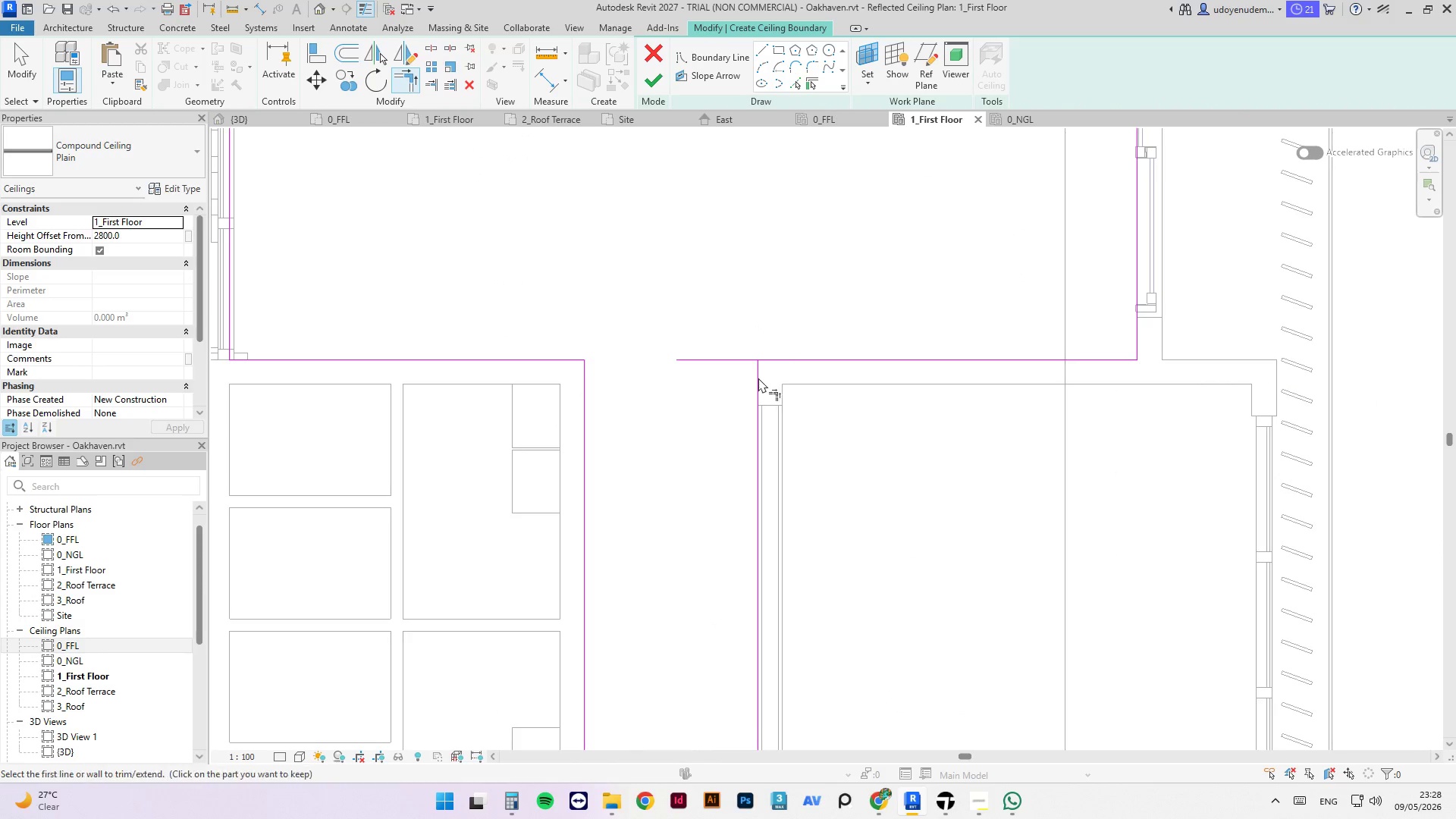 
double_click([777, 360])
 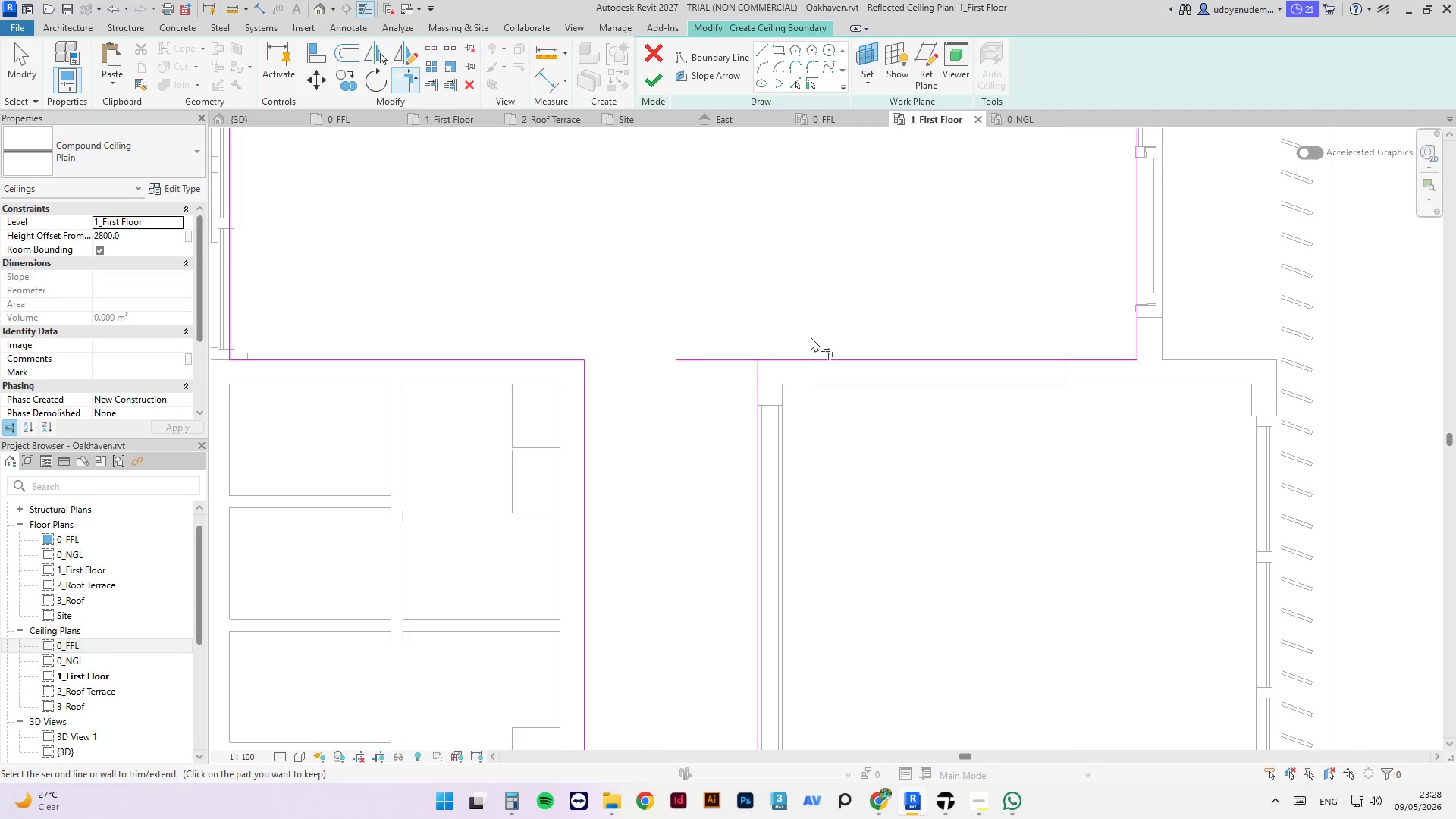 
key(Escape)
 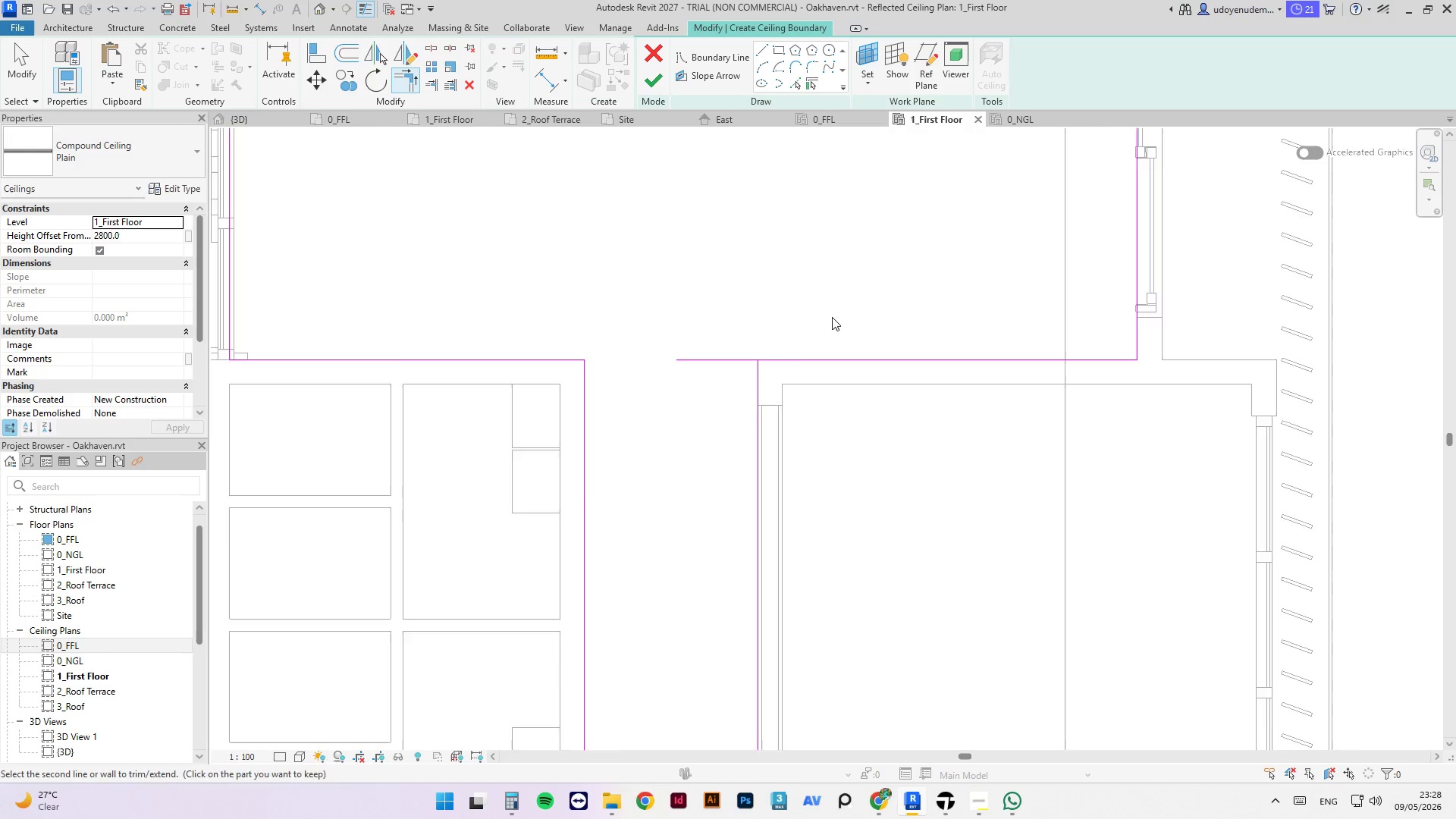 
scroll: coordinate [832, 317], scroll_direction: down, amount: 4.0
 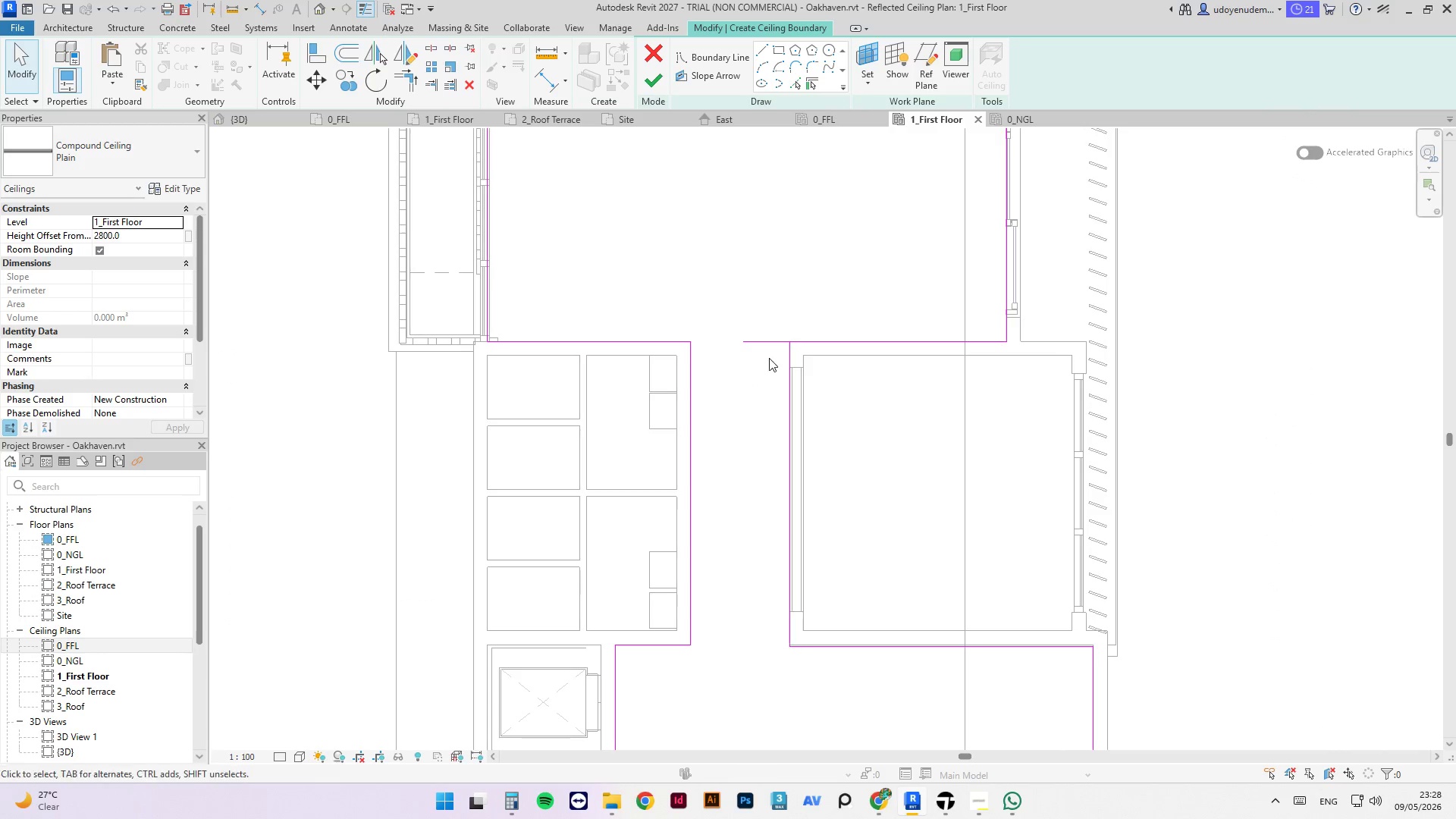 
key(Escape)
 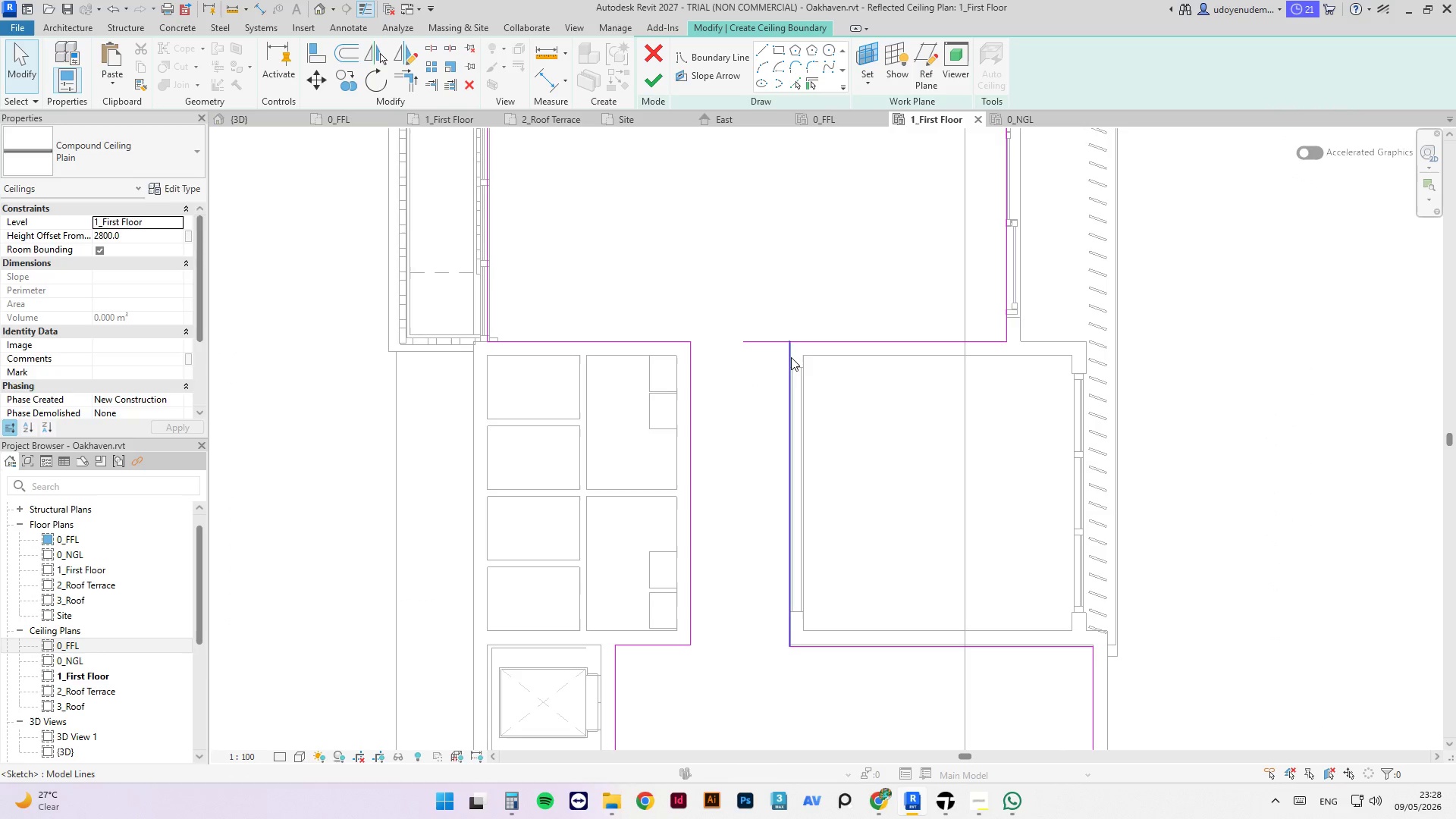 
left_click([791, 357])
 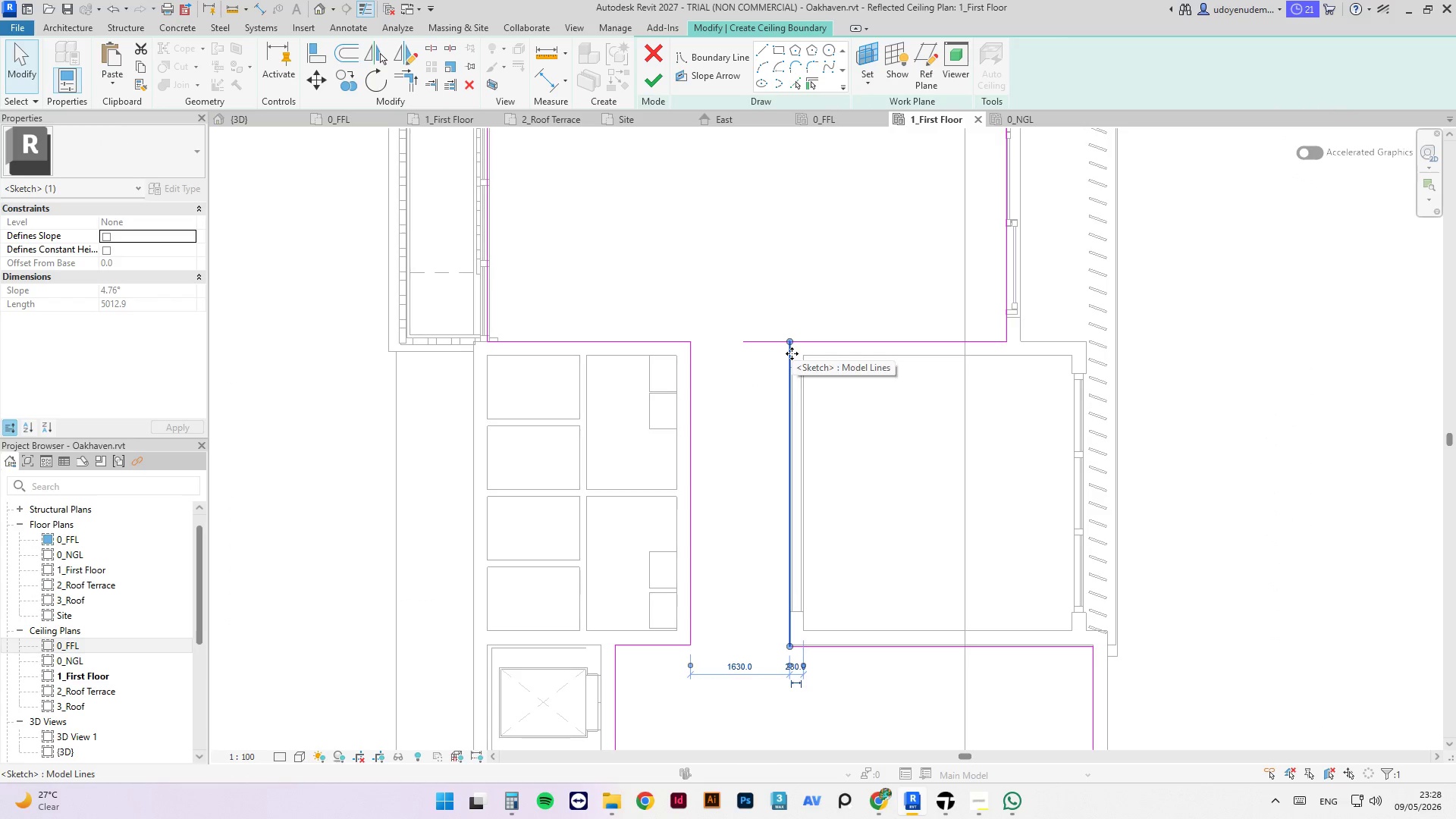 
type(tr)
 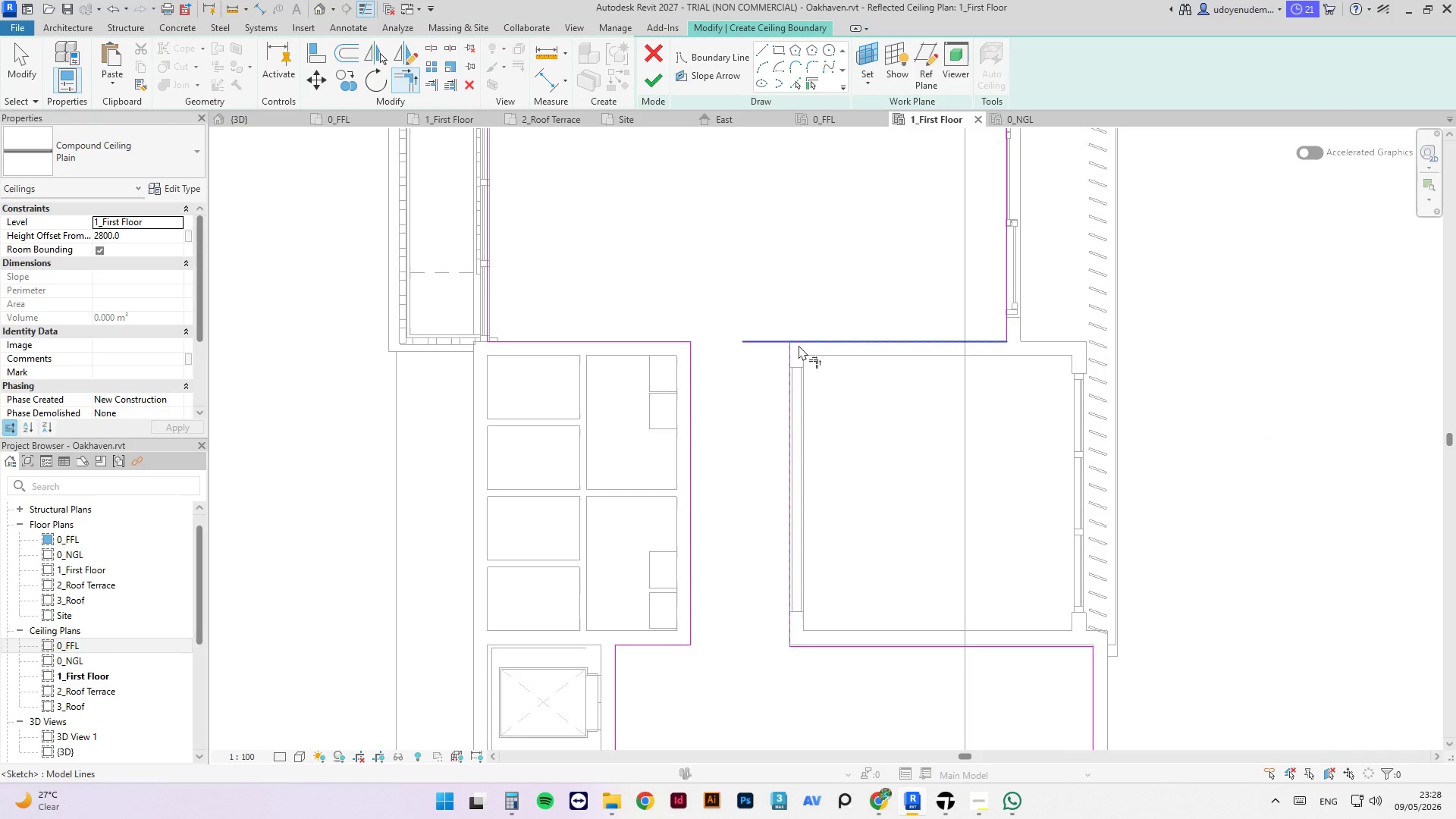 
double_click([802, 340])
 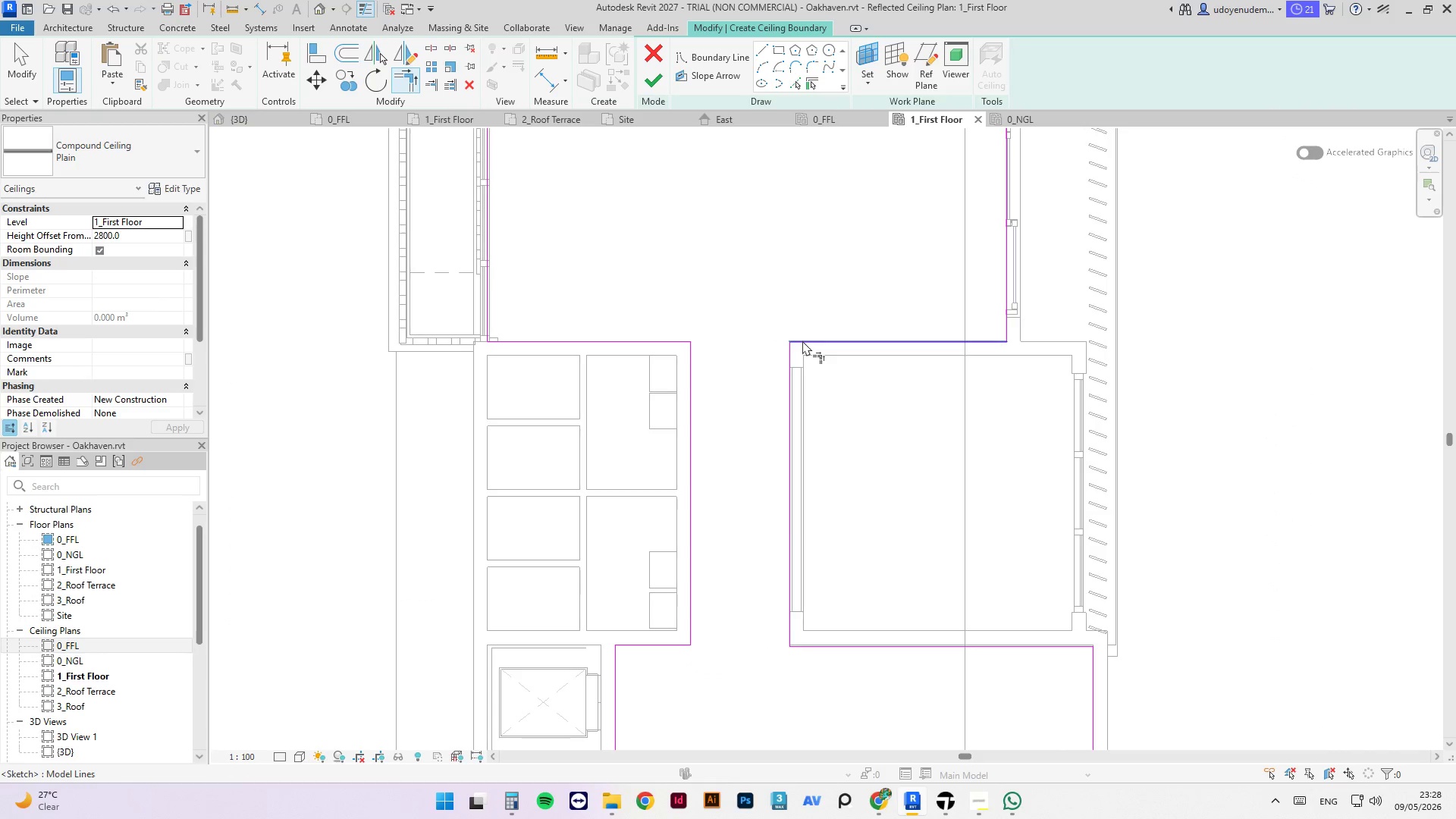 
key(Escape)
 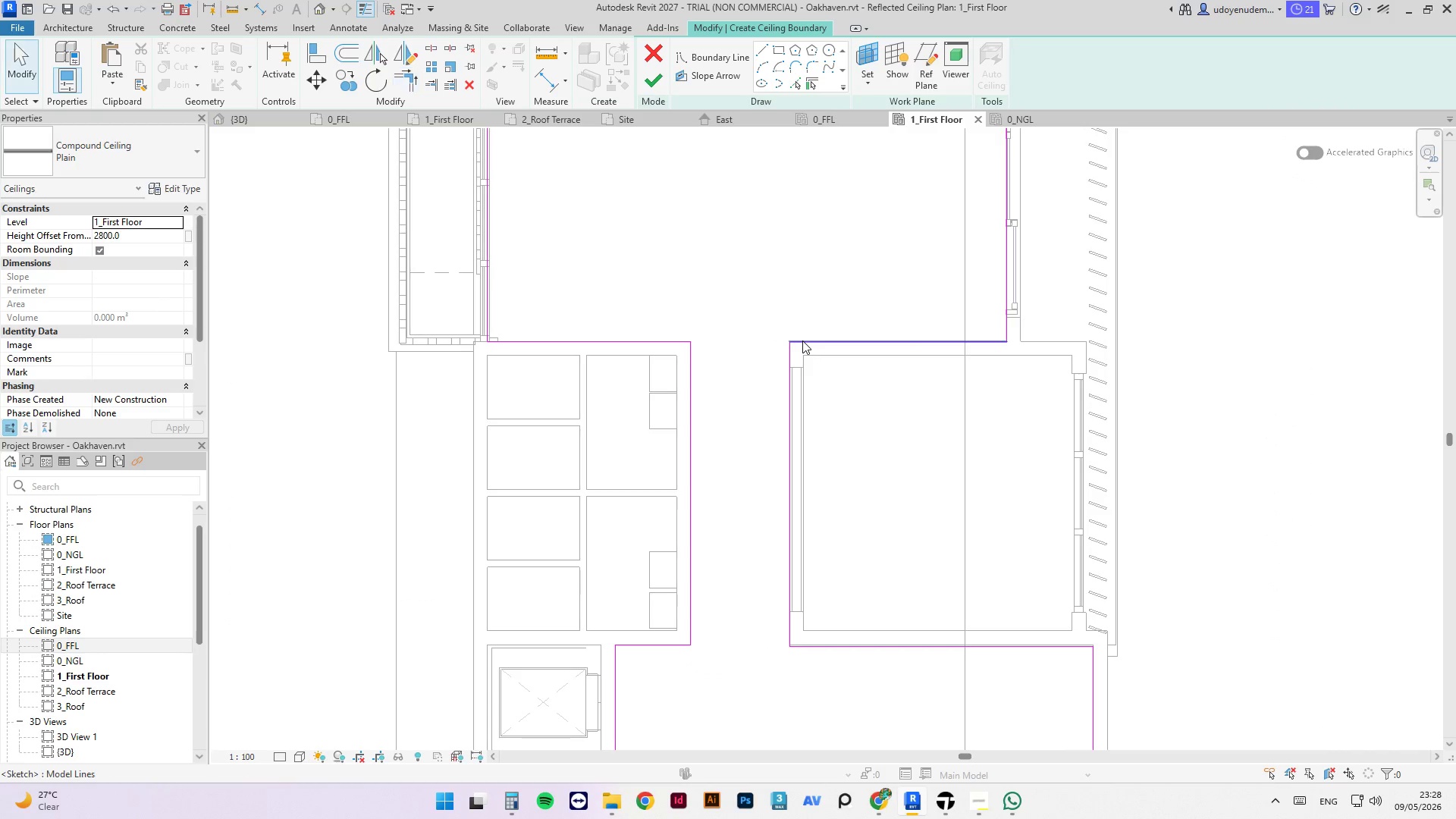 
key(Escape)
 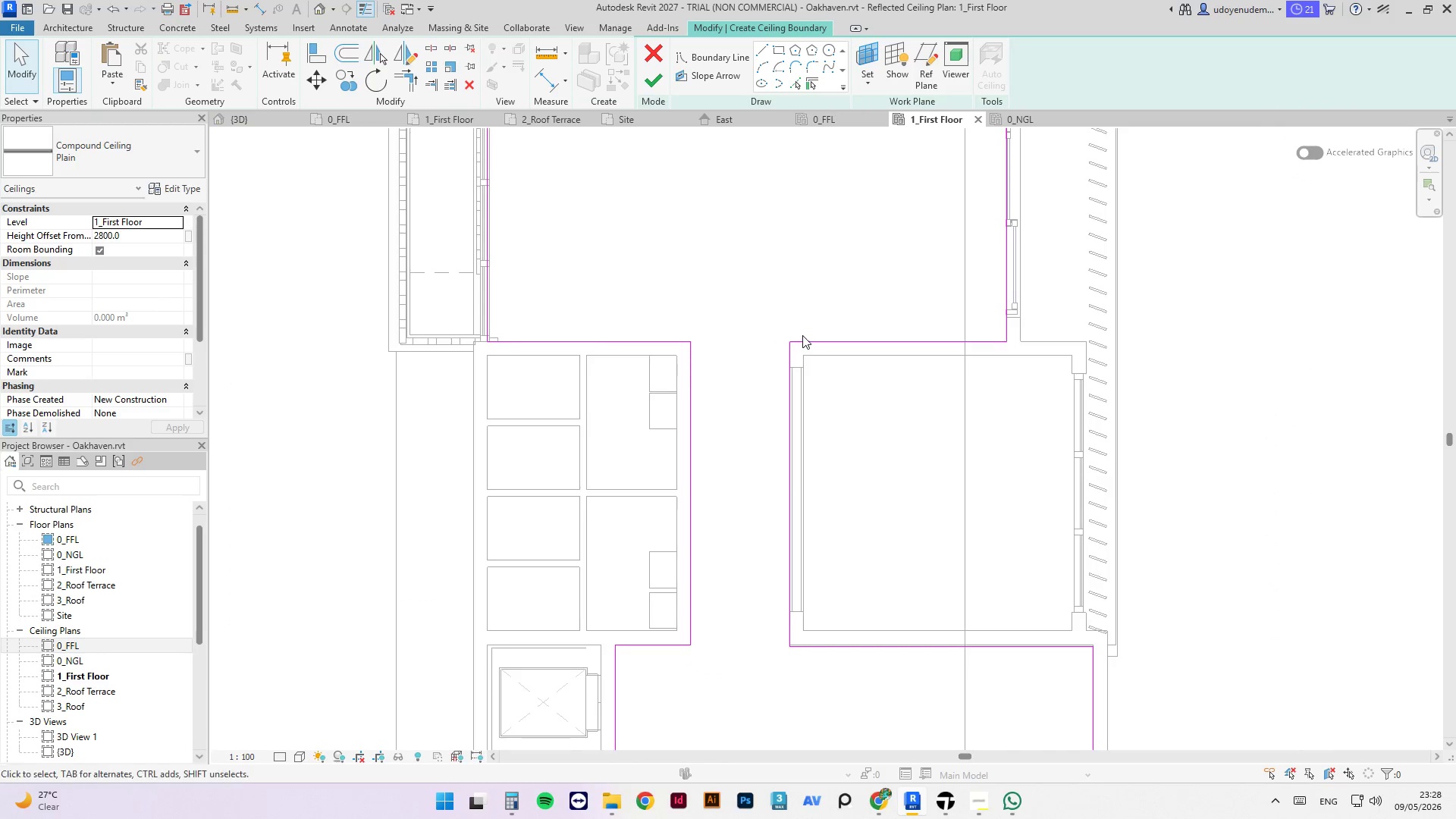 
left_click_drag(start_coordinate=[775, 522], to_coordinate=[783, 515])
 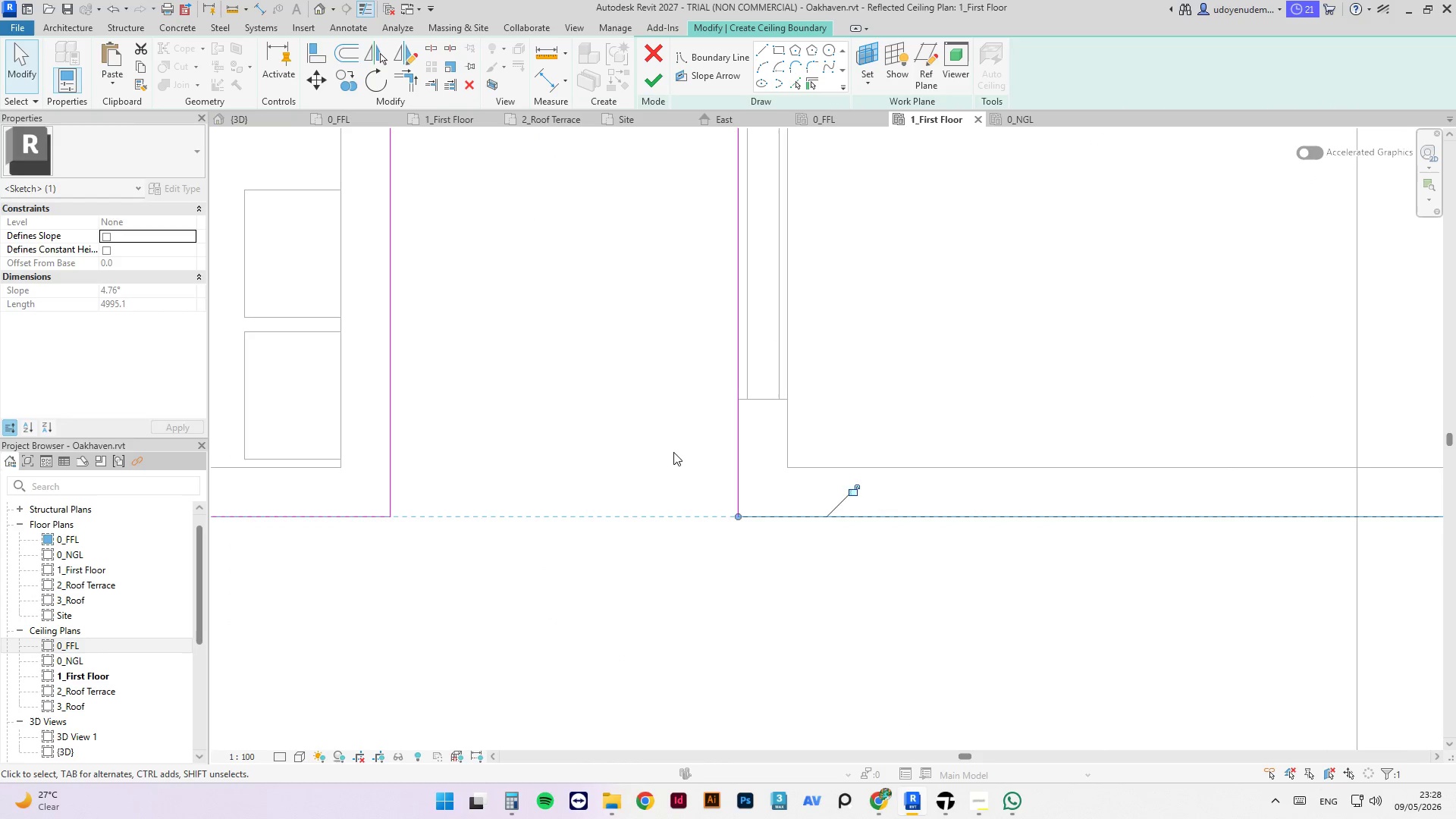 
scroll: coordinate [817, 512], scroll_direction: up, amount: 9.0
 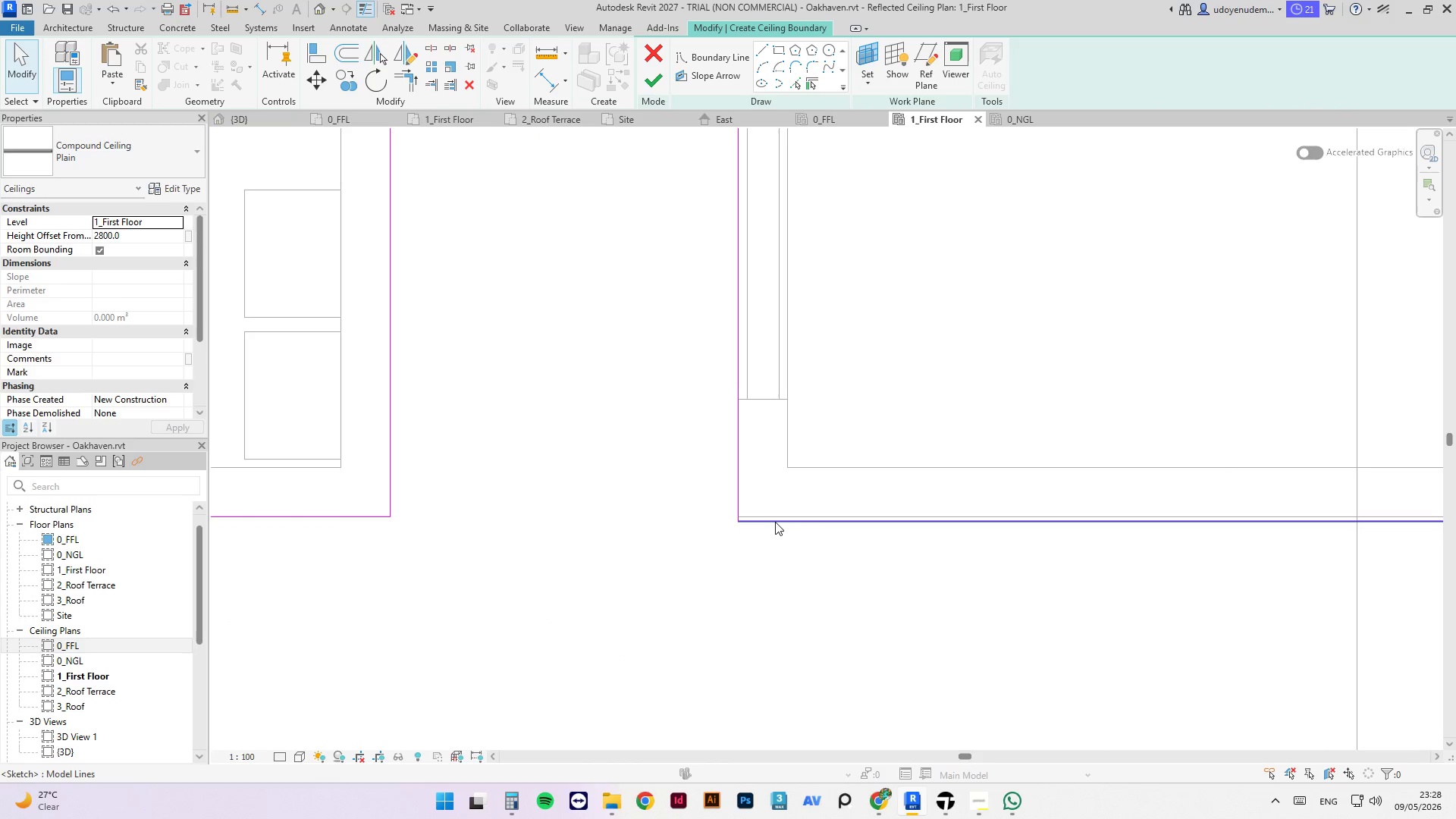 
key(Escape)
 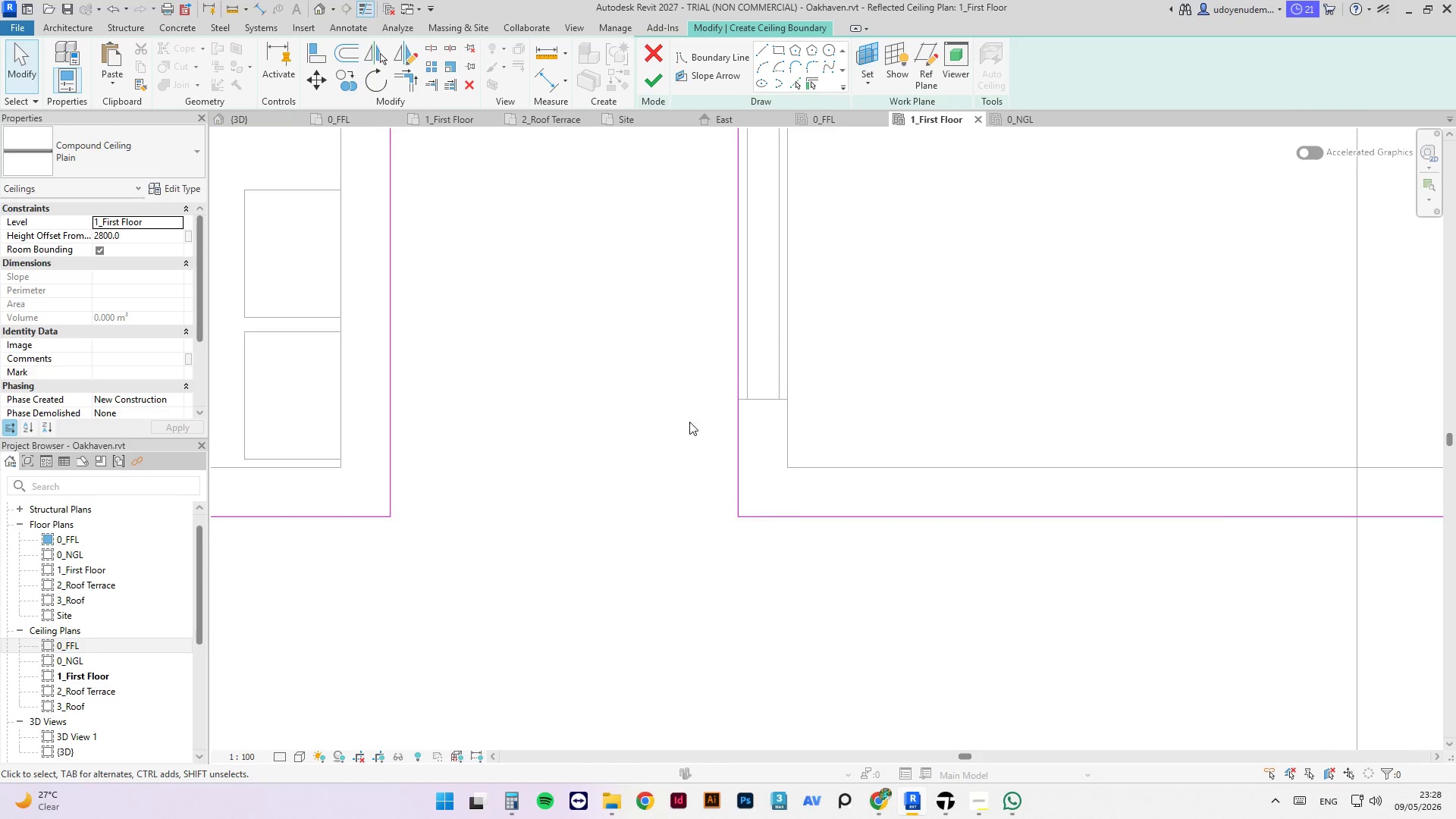 
scroll: coordinate [820, 418], scroll_direction: down, amount: 17.0
 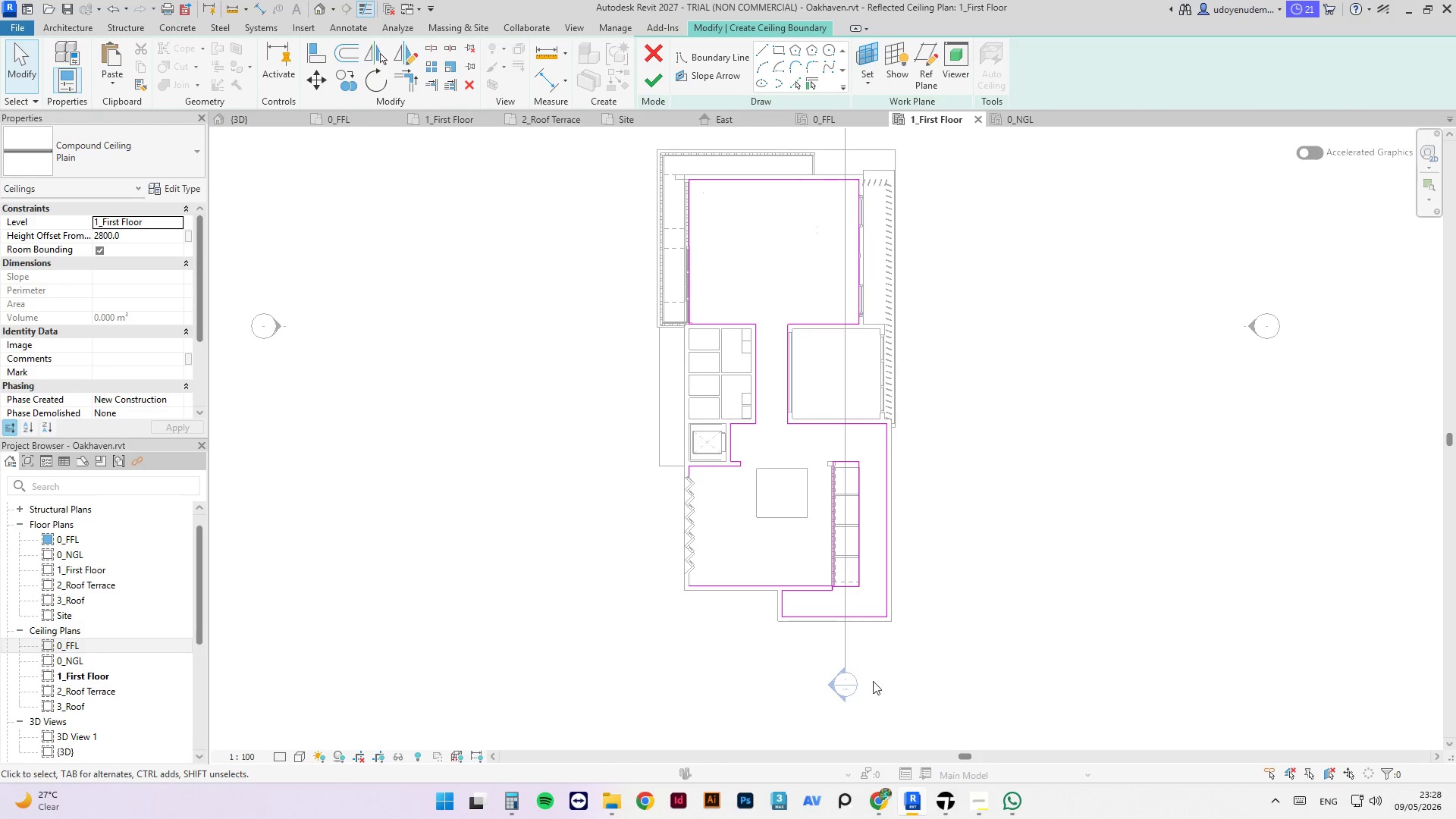 
scroll: coordinate [848, 545], scroll_direction: up, amount: 19.0
 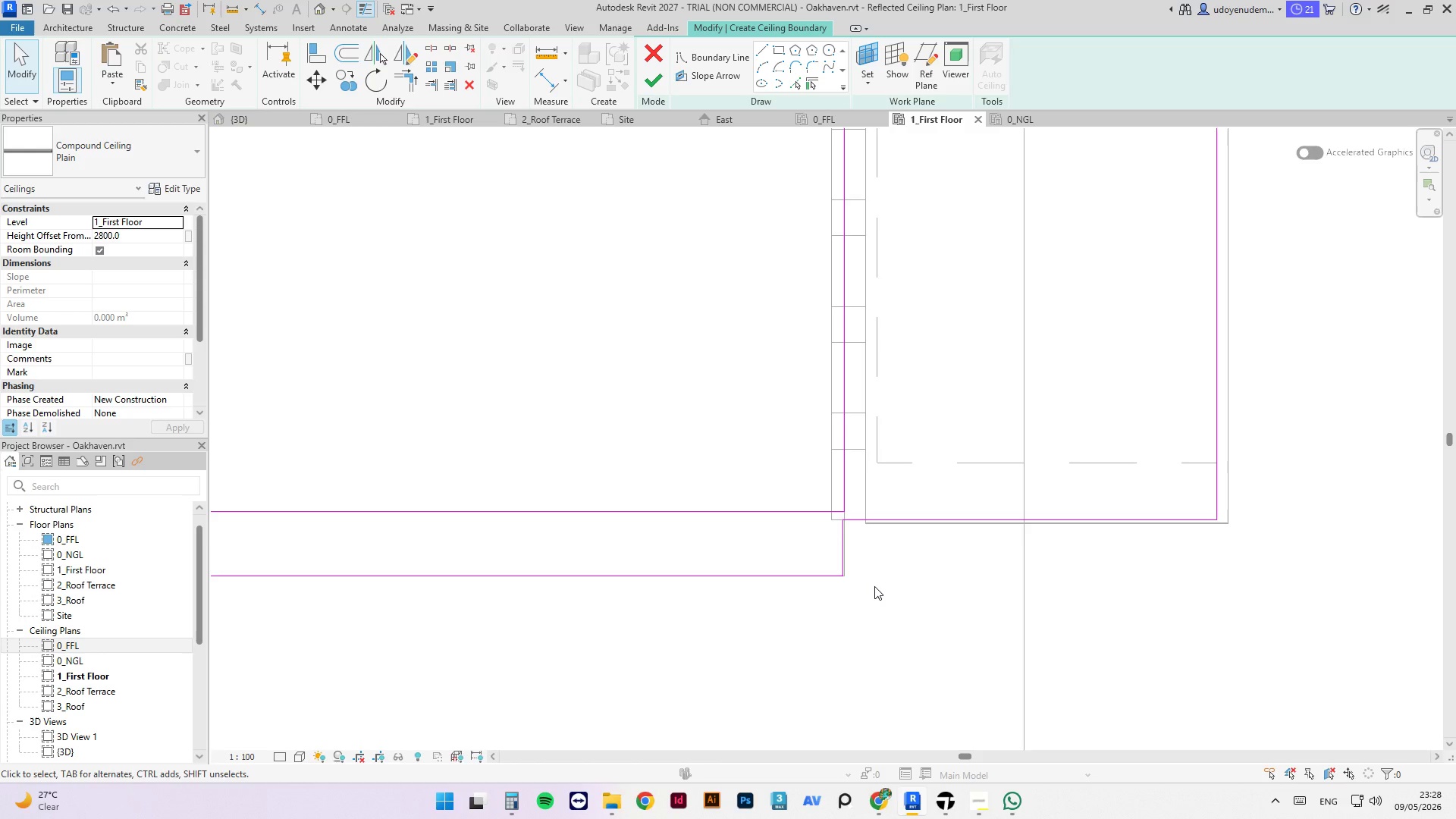 
left_click_drag(start_coordinate=[856, 557], to_coordinate=[855, 595])
 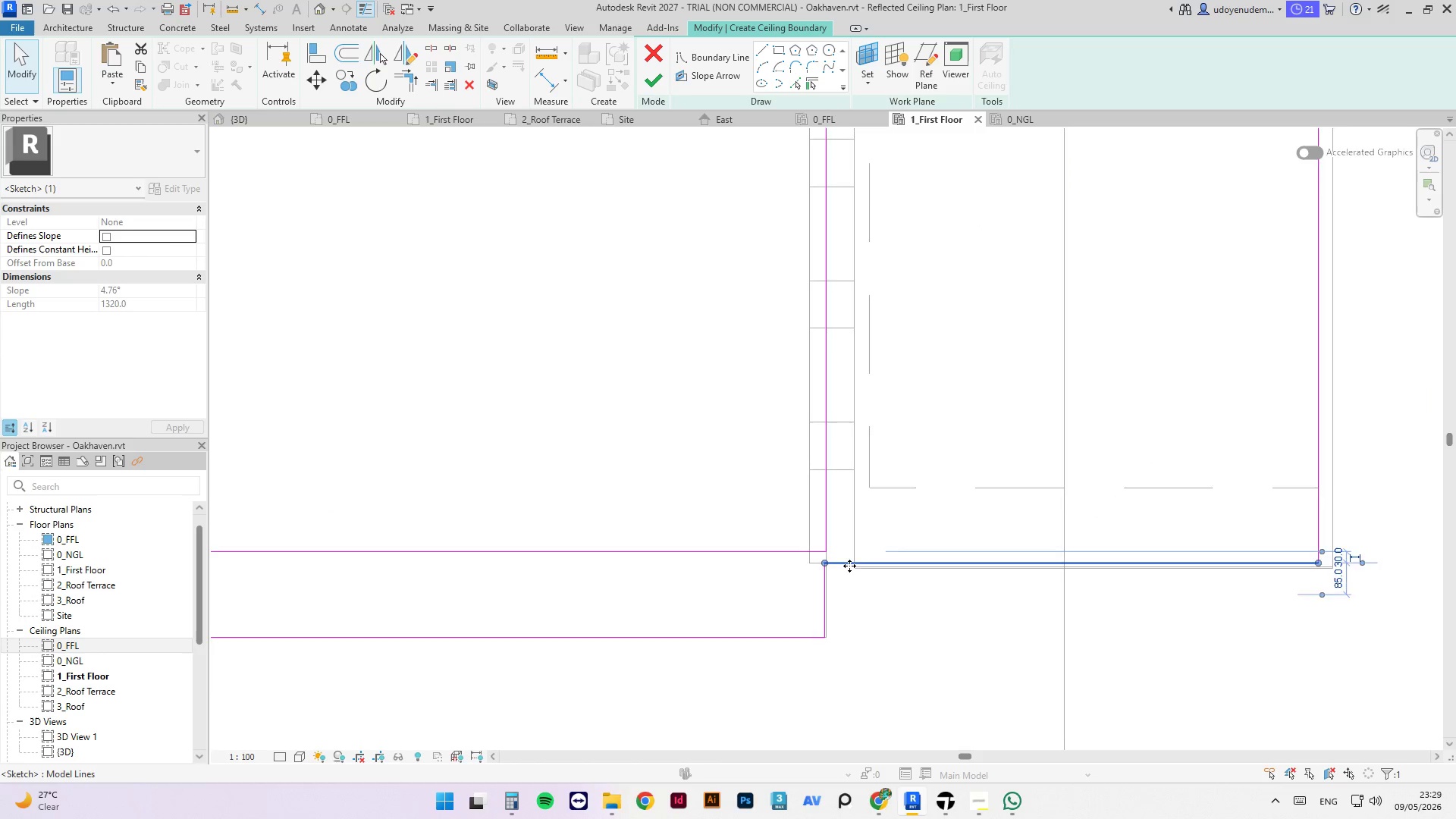 
scroll: coordinate [806, 589], scroll_direction: up, amount: 9.0
 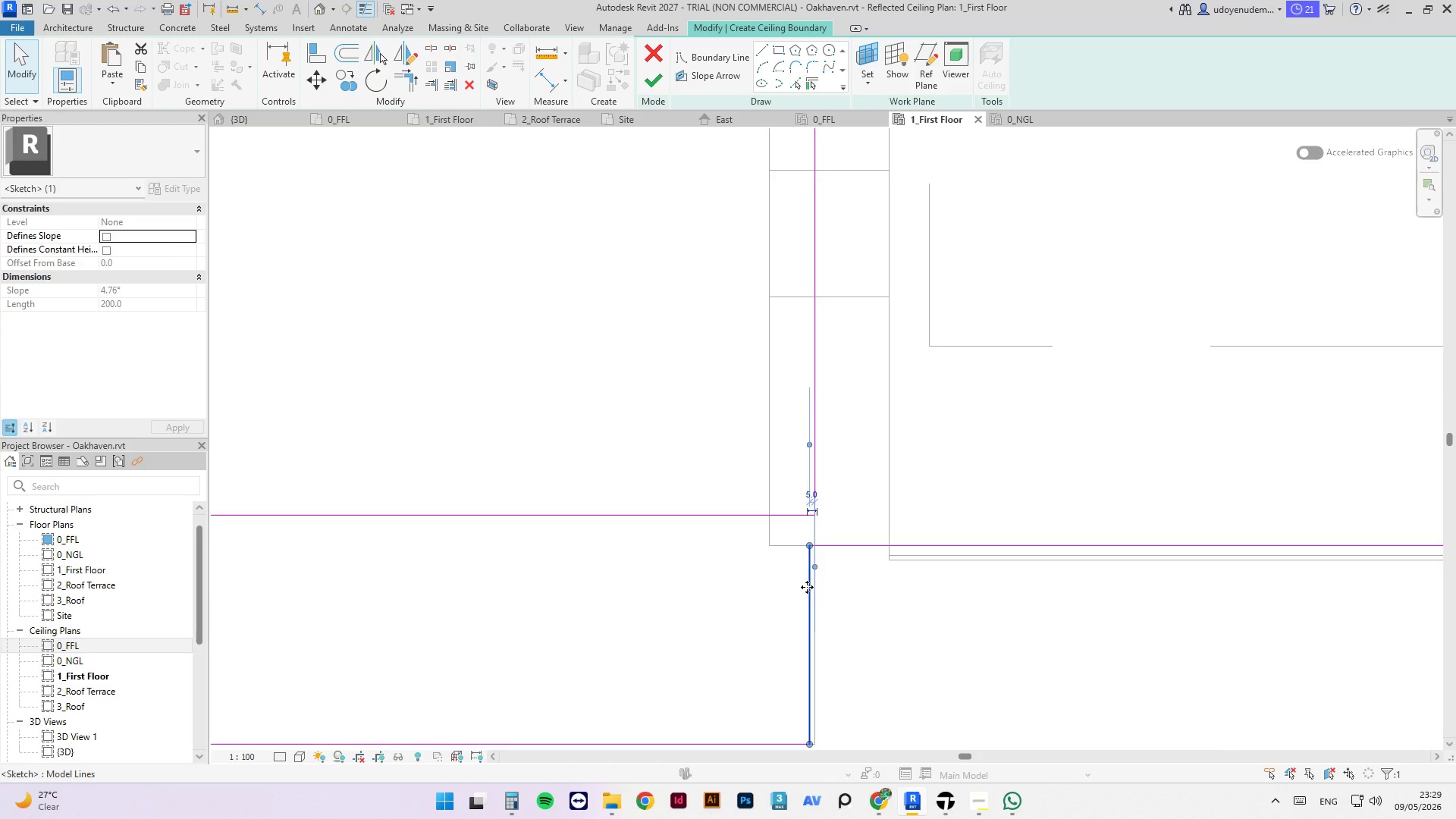 
left_click_drag(start_coordinate=[807, 587], to_coordinate=[815, 588])
 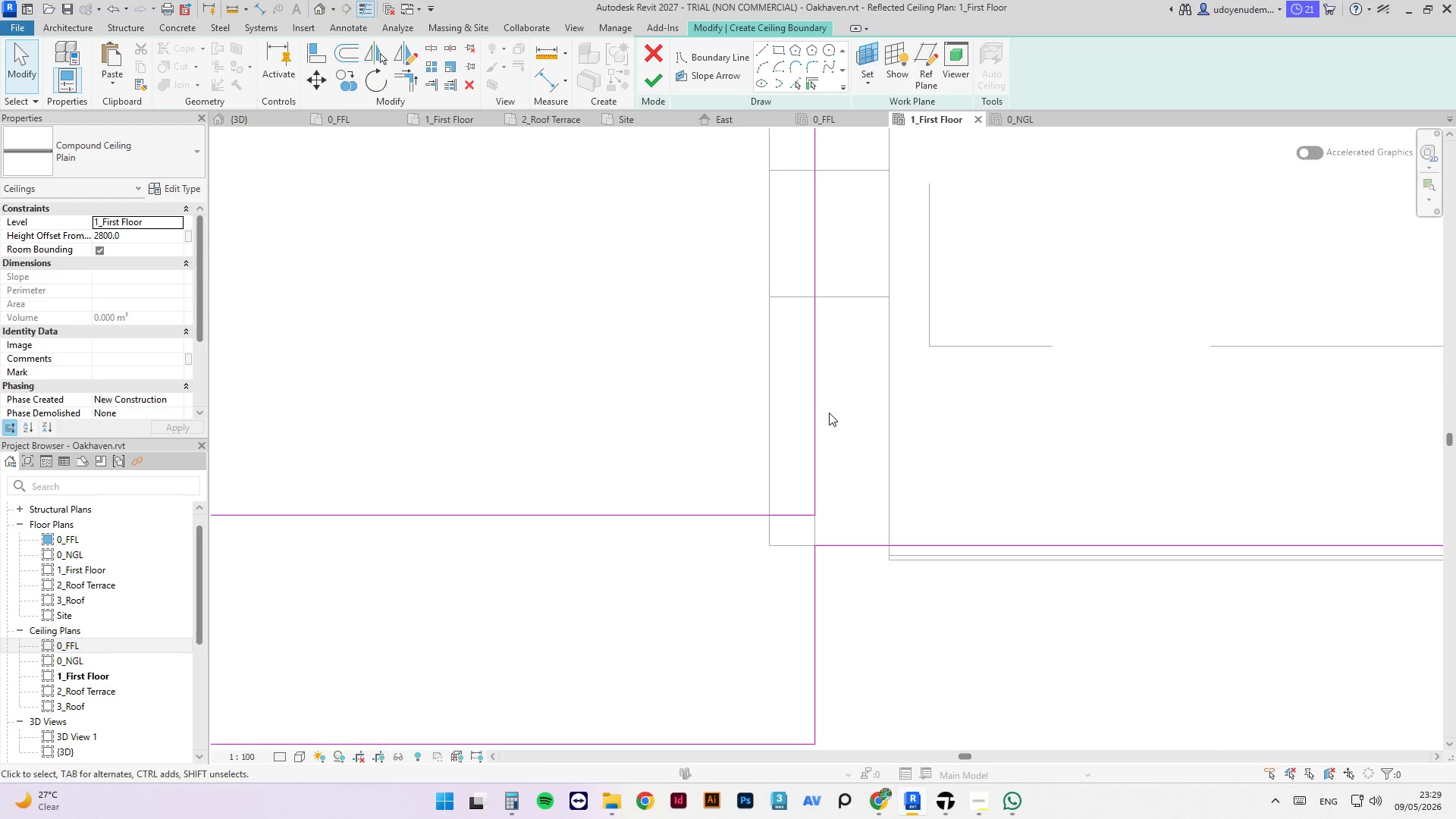 
double_click([809, 438])
 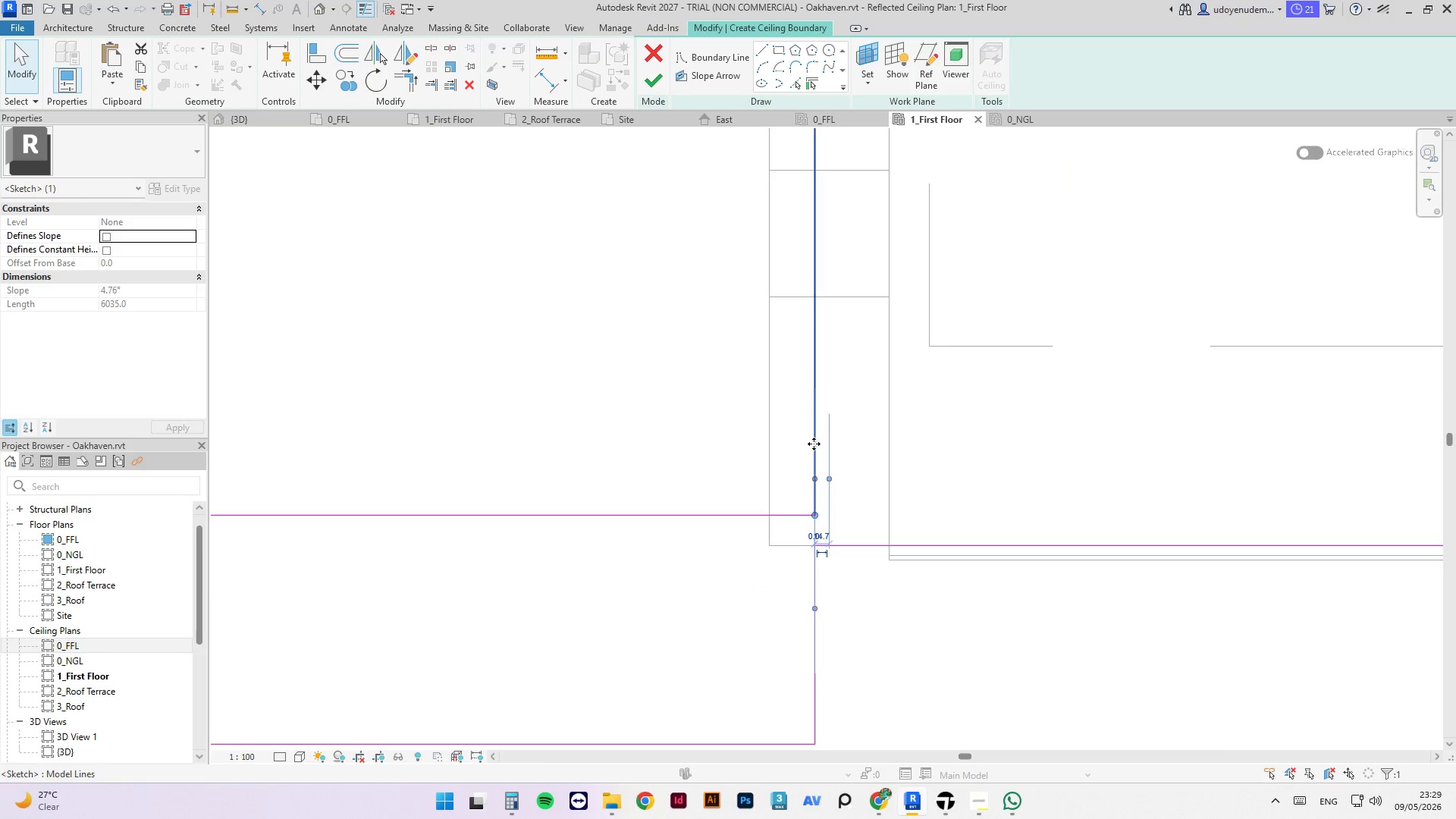 
left_click_drag(start_coordinate=[814, 444], to_coordinate=[770, 452])
 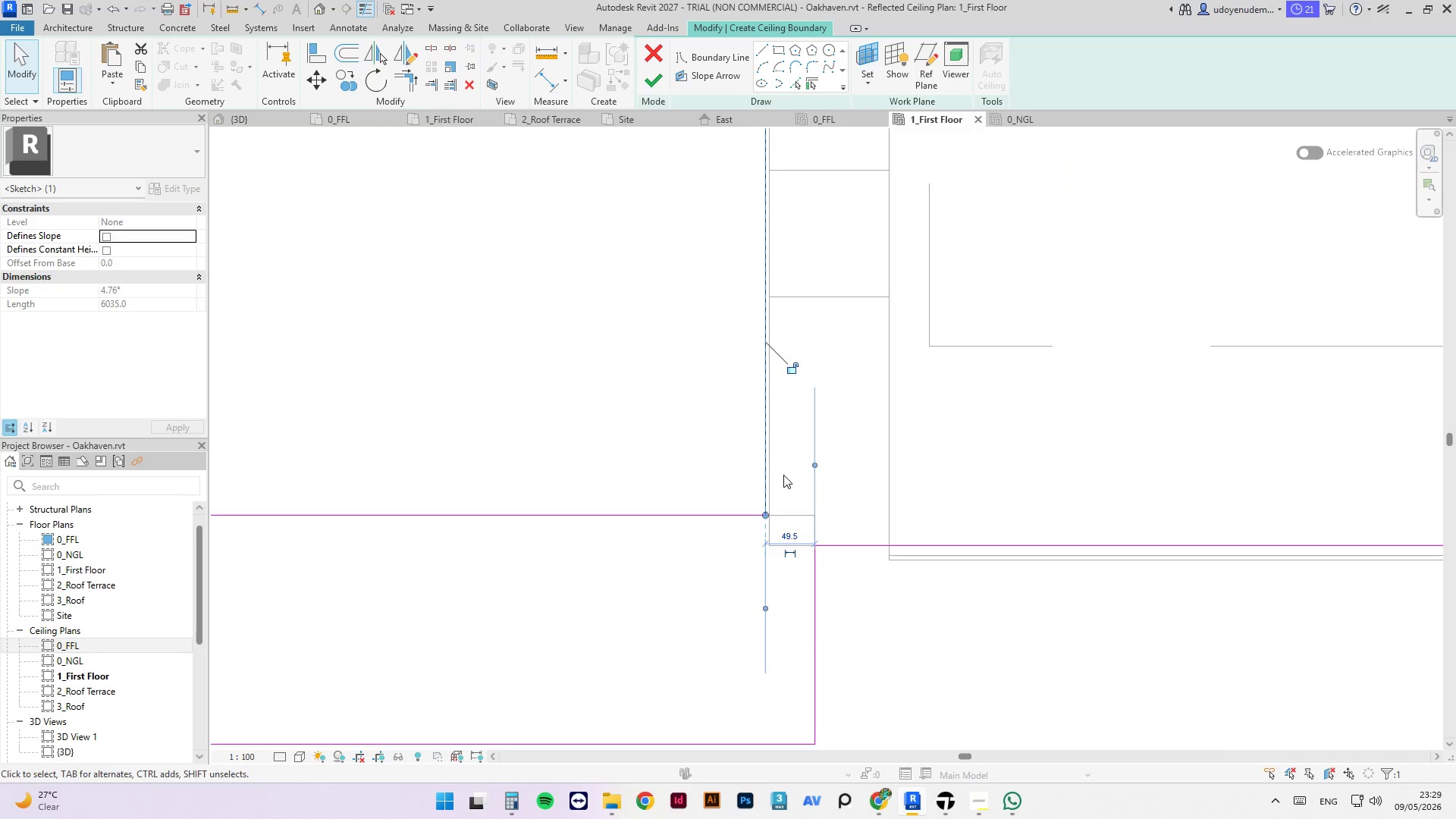 
left_click_drag(start_coordinate=[766, 497], to_coordinate=[772, 492])
 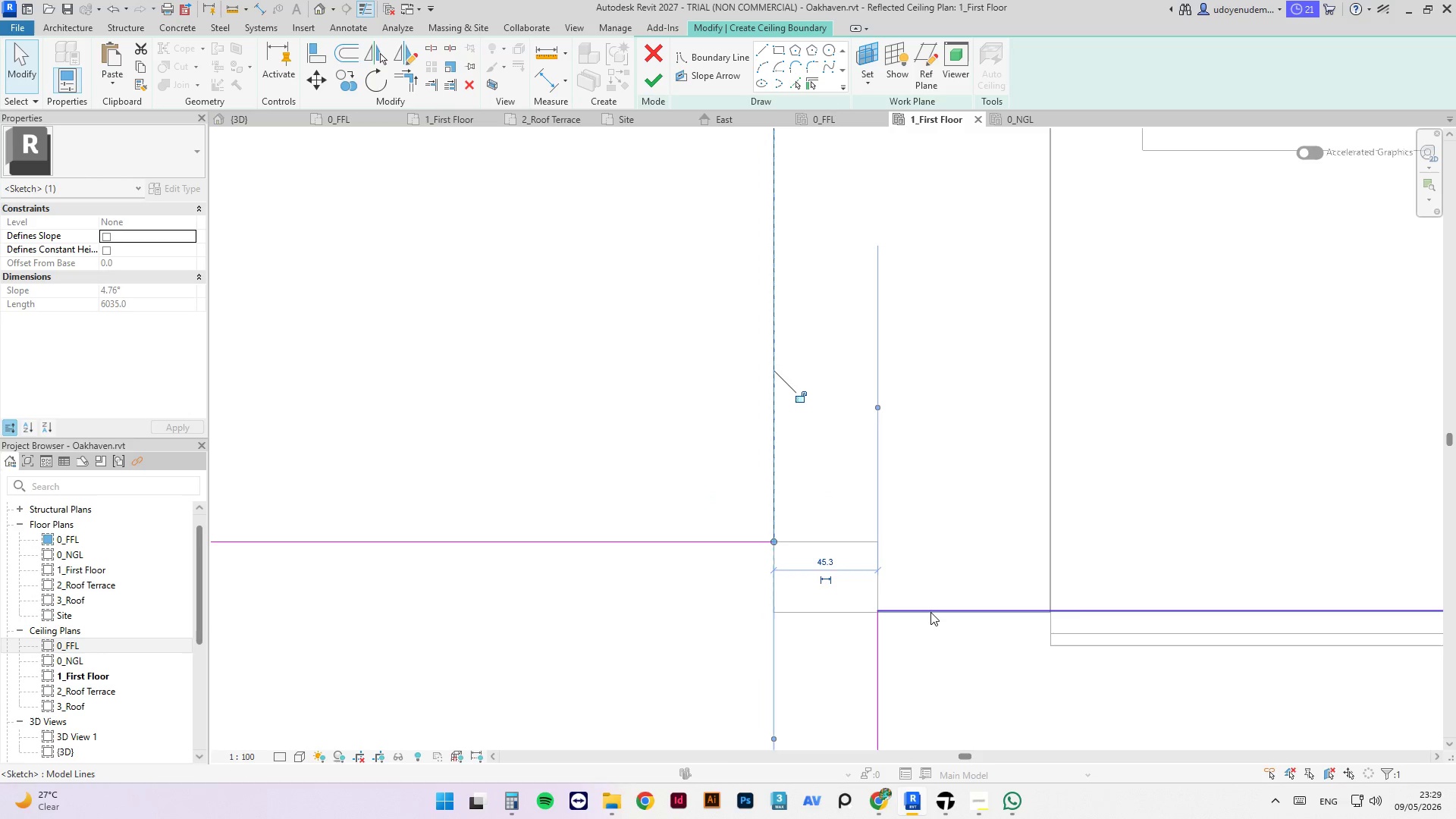 
scroll: coordinate [766, 497], scroll_direction: up, amount: 6.0
 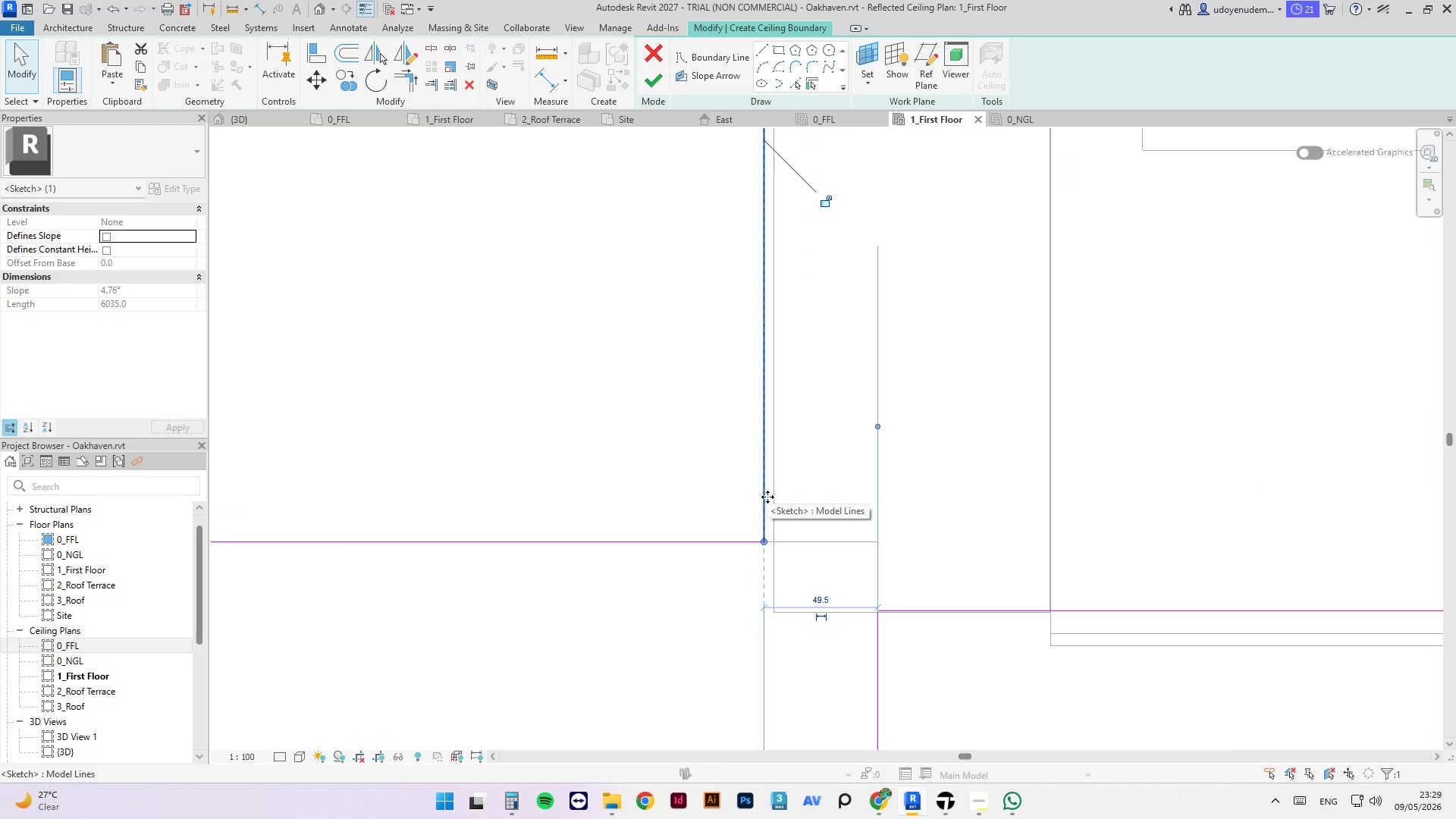 
left_click_drag(start_coordinate=[930, 611], to_coordinate=[1021, 646])
 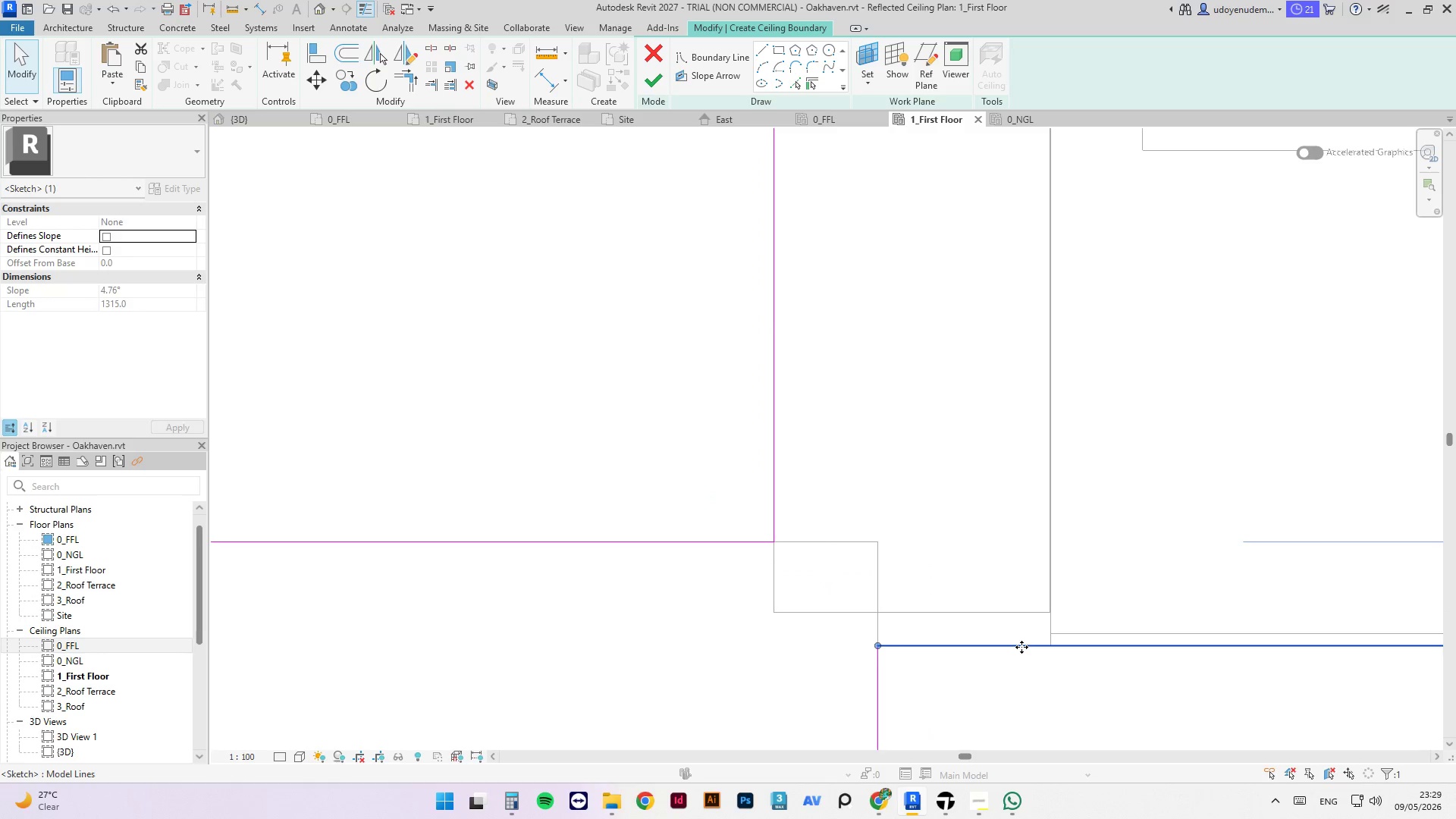 
scroll: coordinate [1011, 628], scroll_direction: down, amount: 29.0
 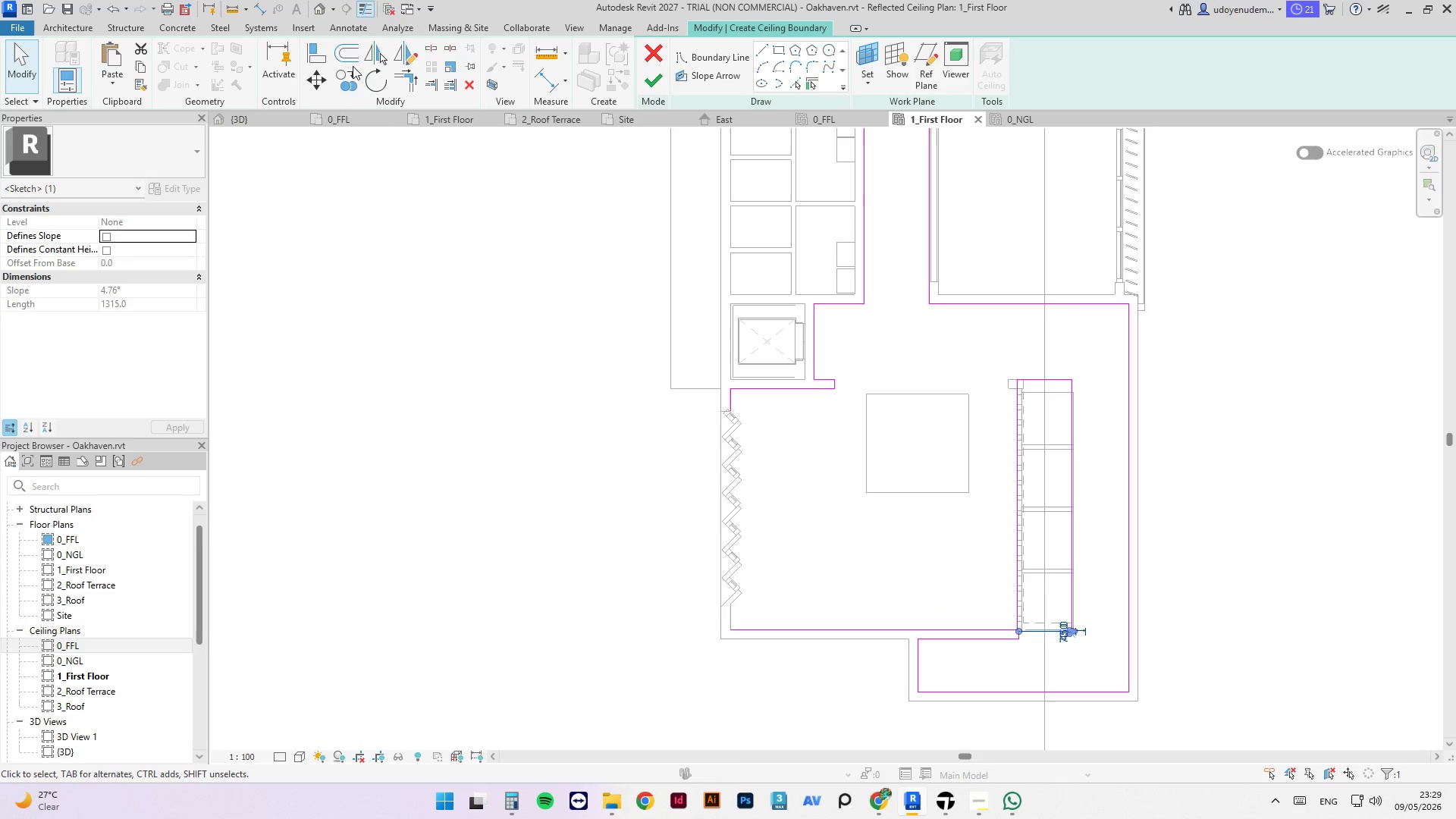 
left_click([396, 83])
 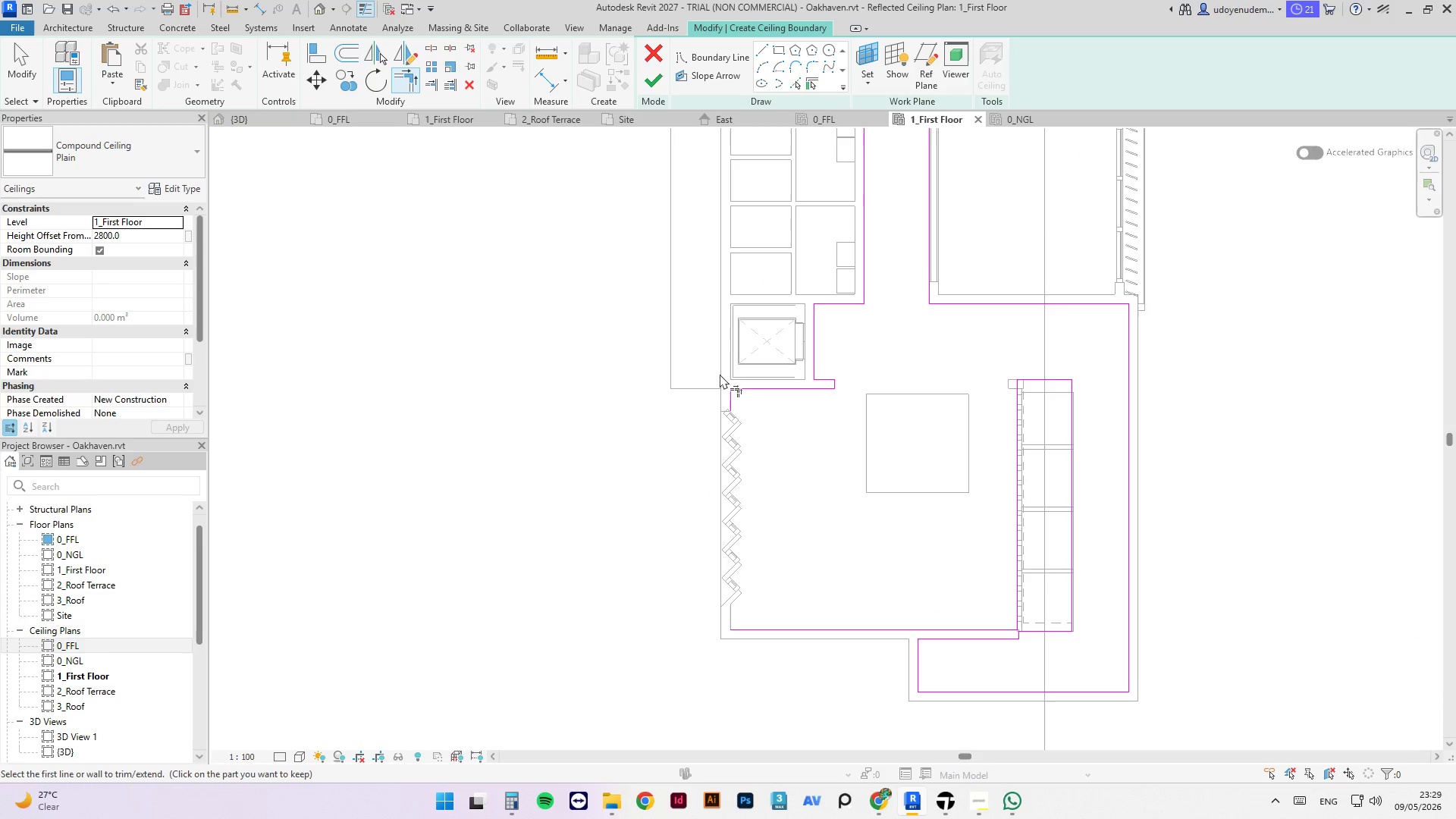 
left_click([727, 400])
 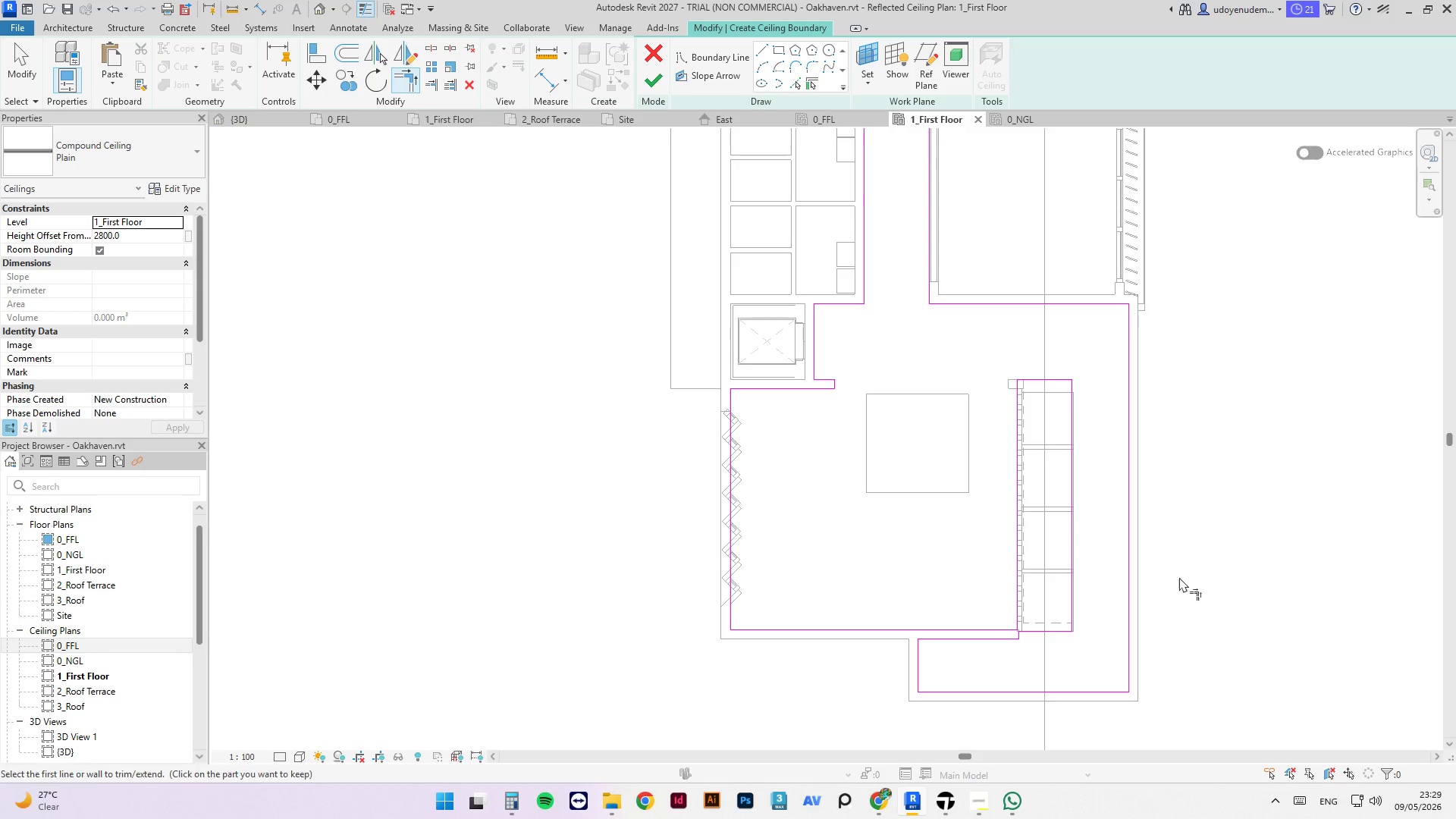 
scroll: coordinate [890, 654], scroll_direction: down, amount: 4.0
 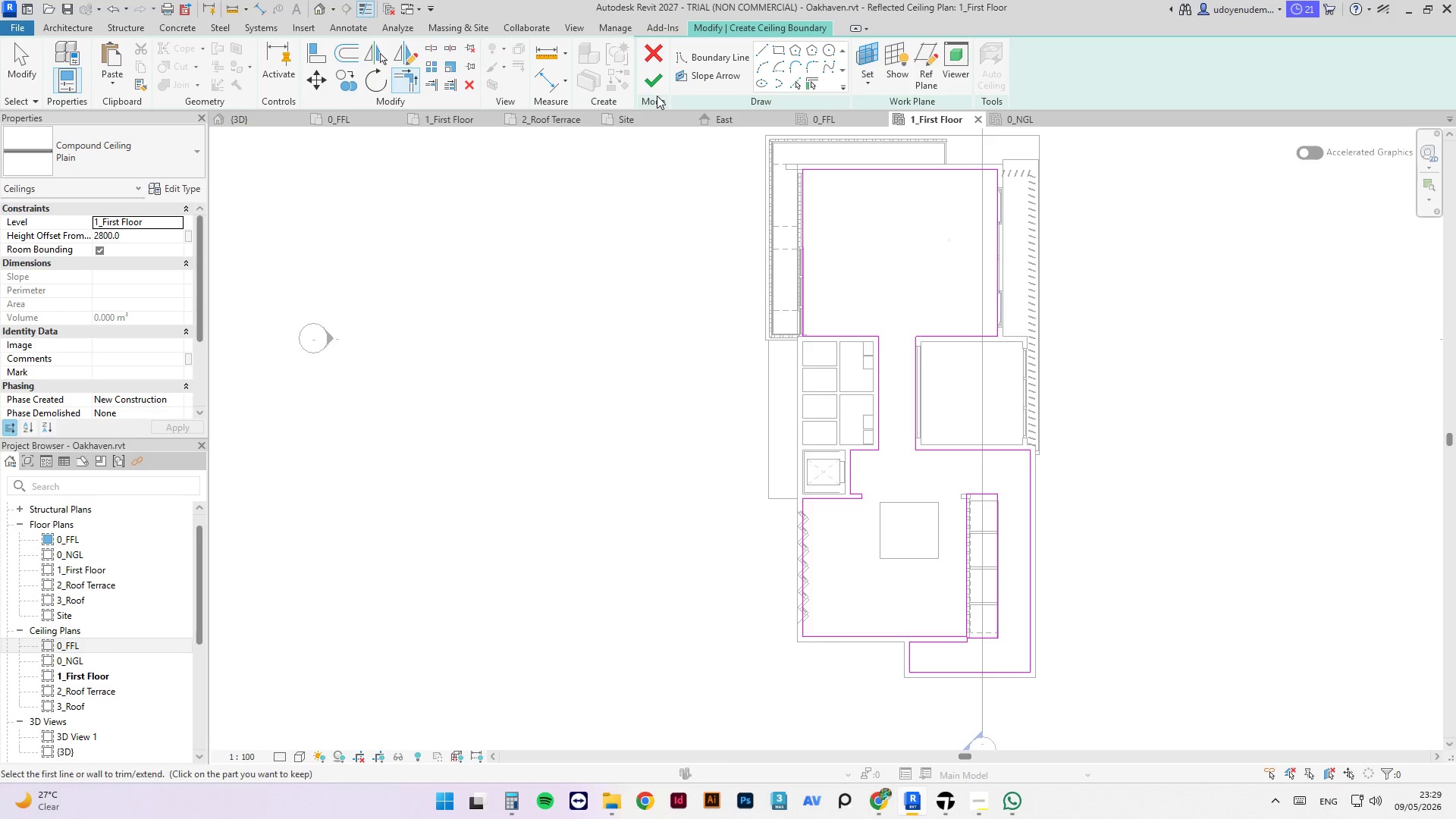 
left_click([651, 83])
 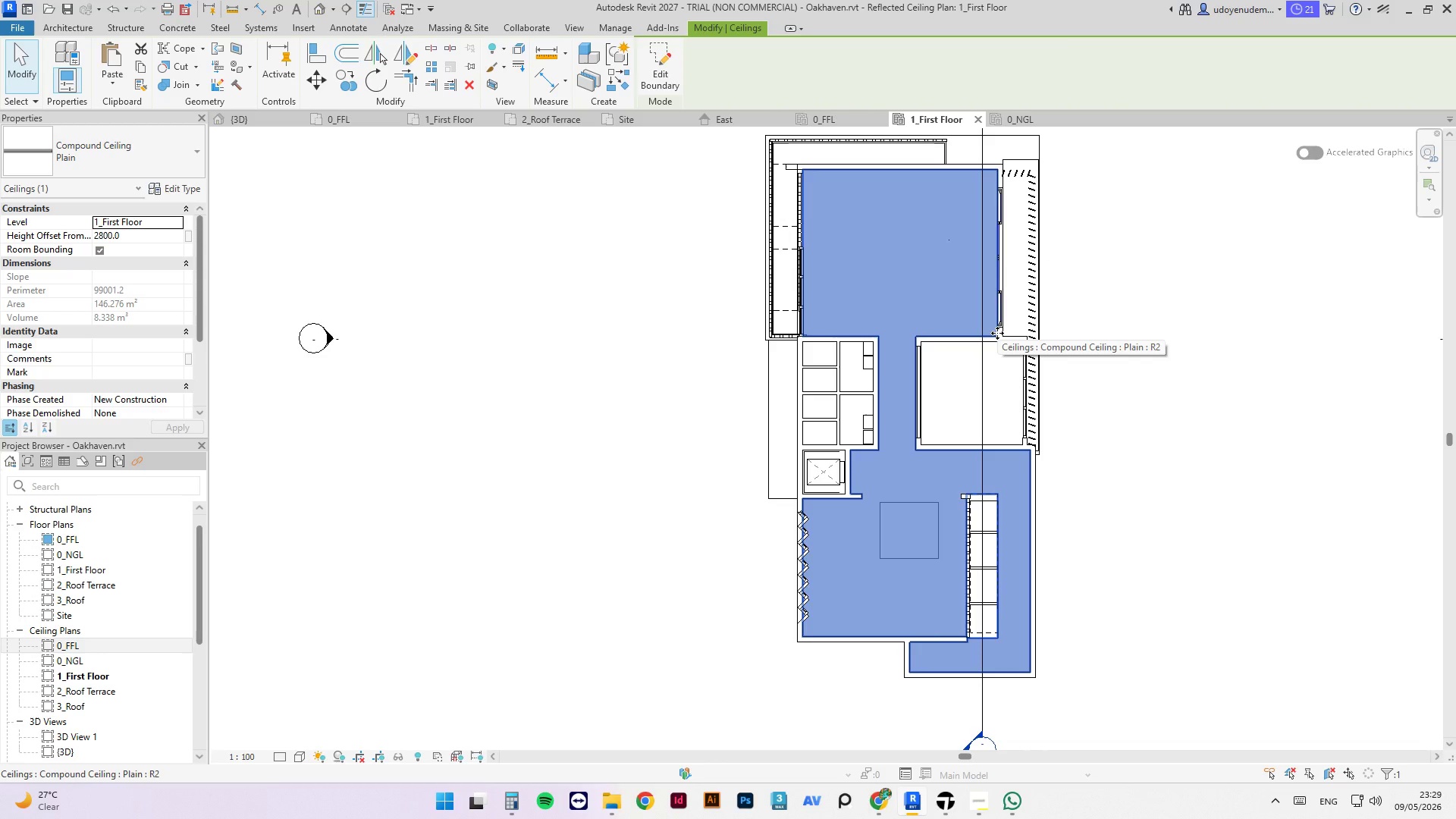 
wait(6.06)
 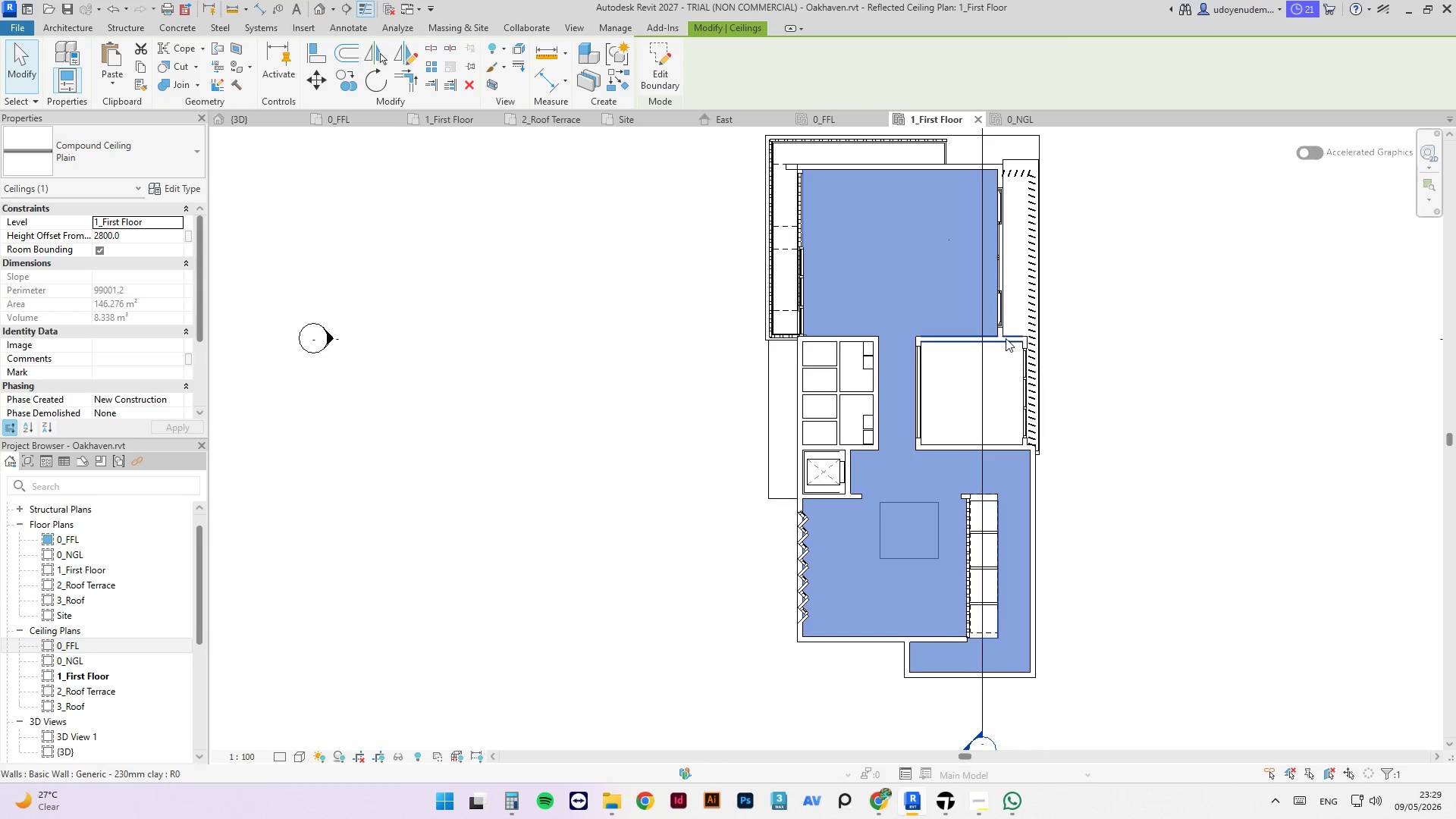 
left_click([176, 157])
 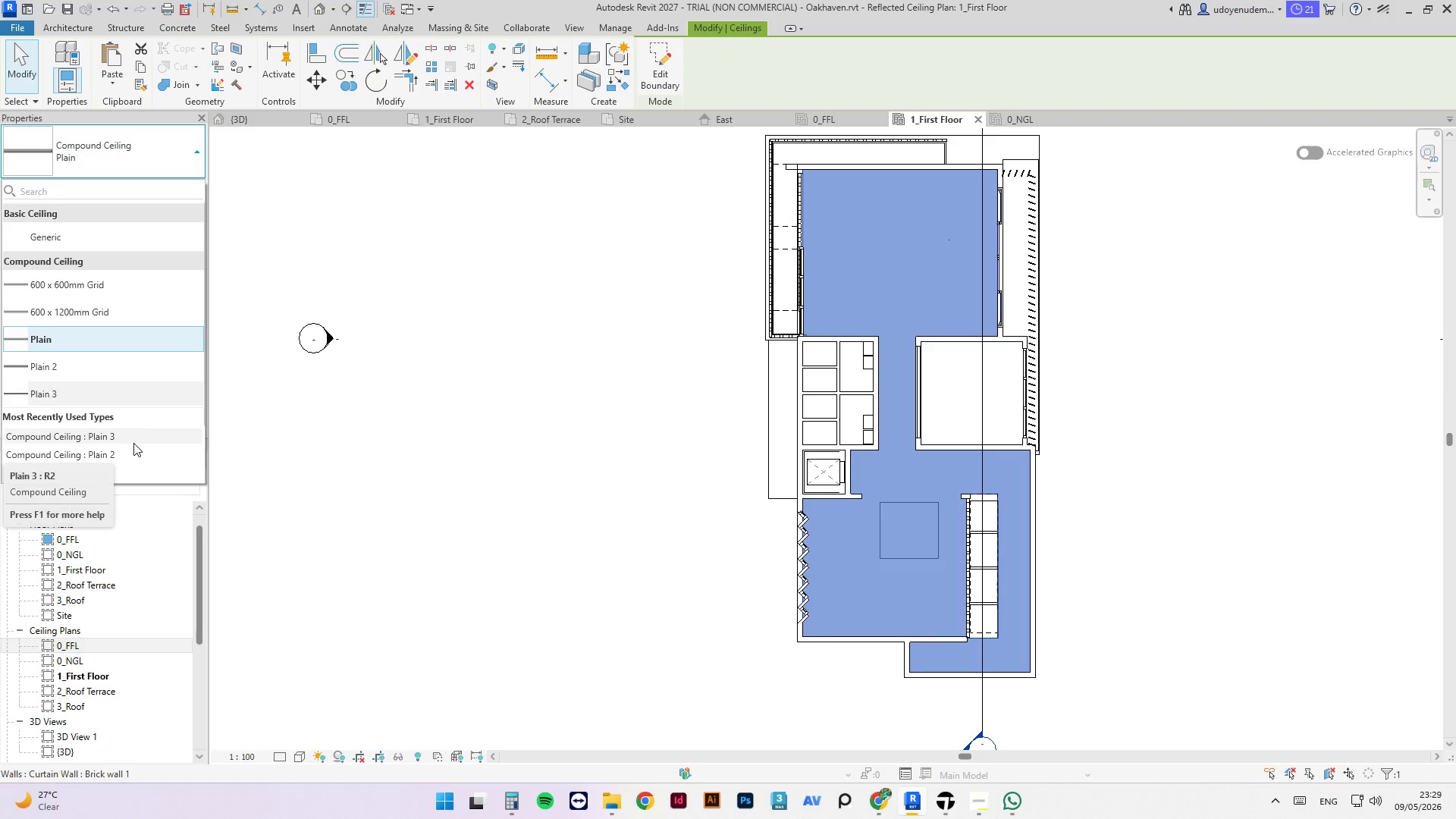 
left_click([111, 456])
 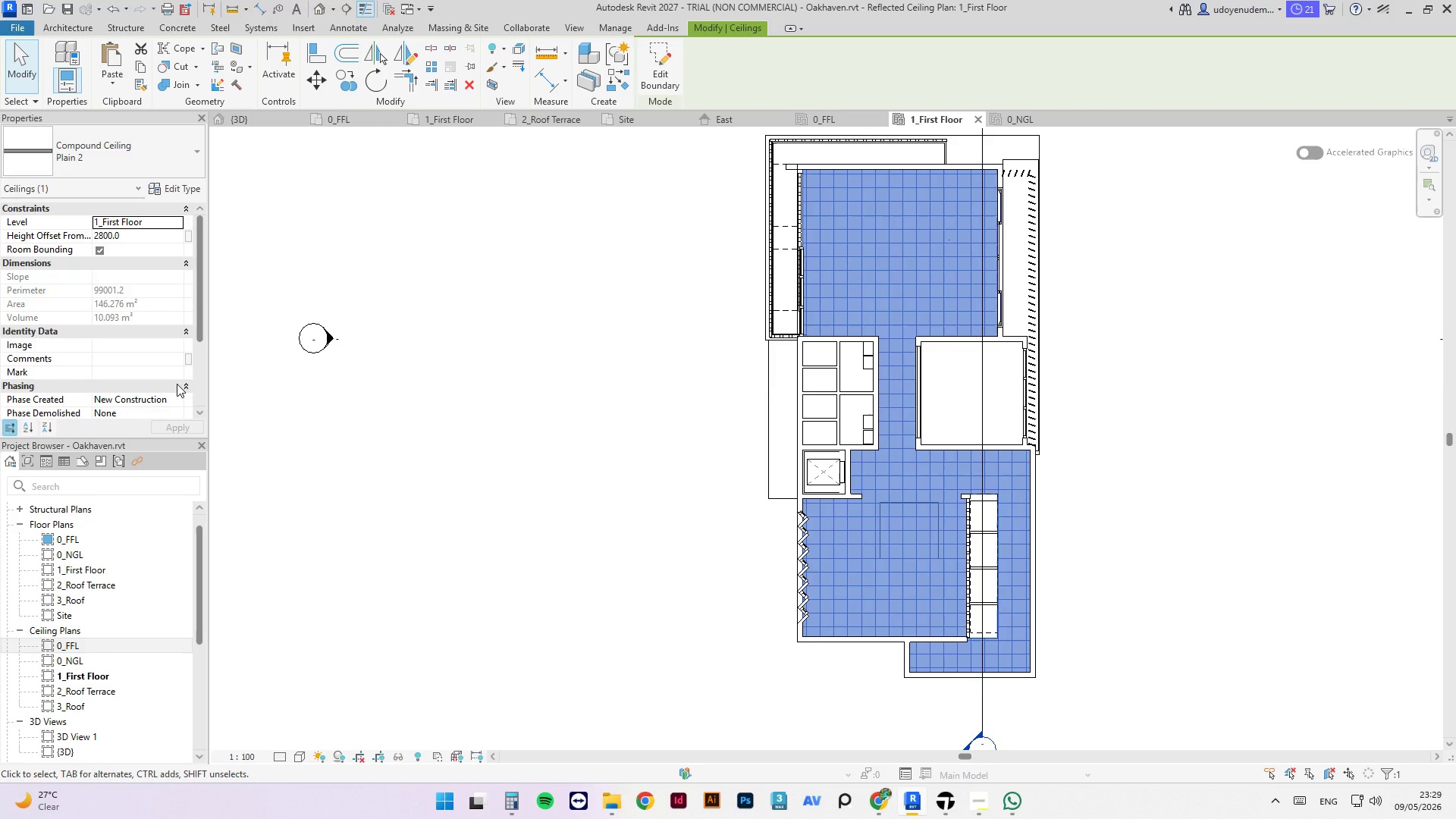 
wait(5.56)
 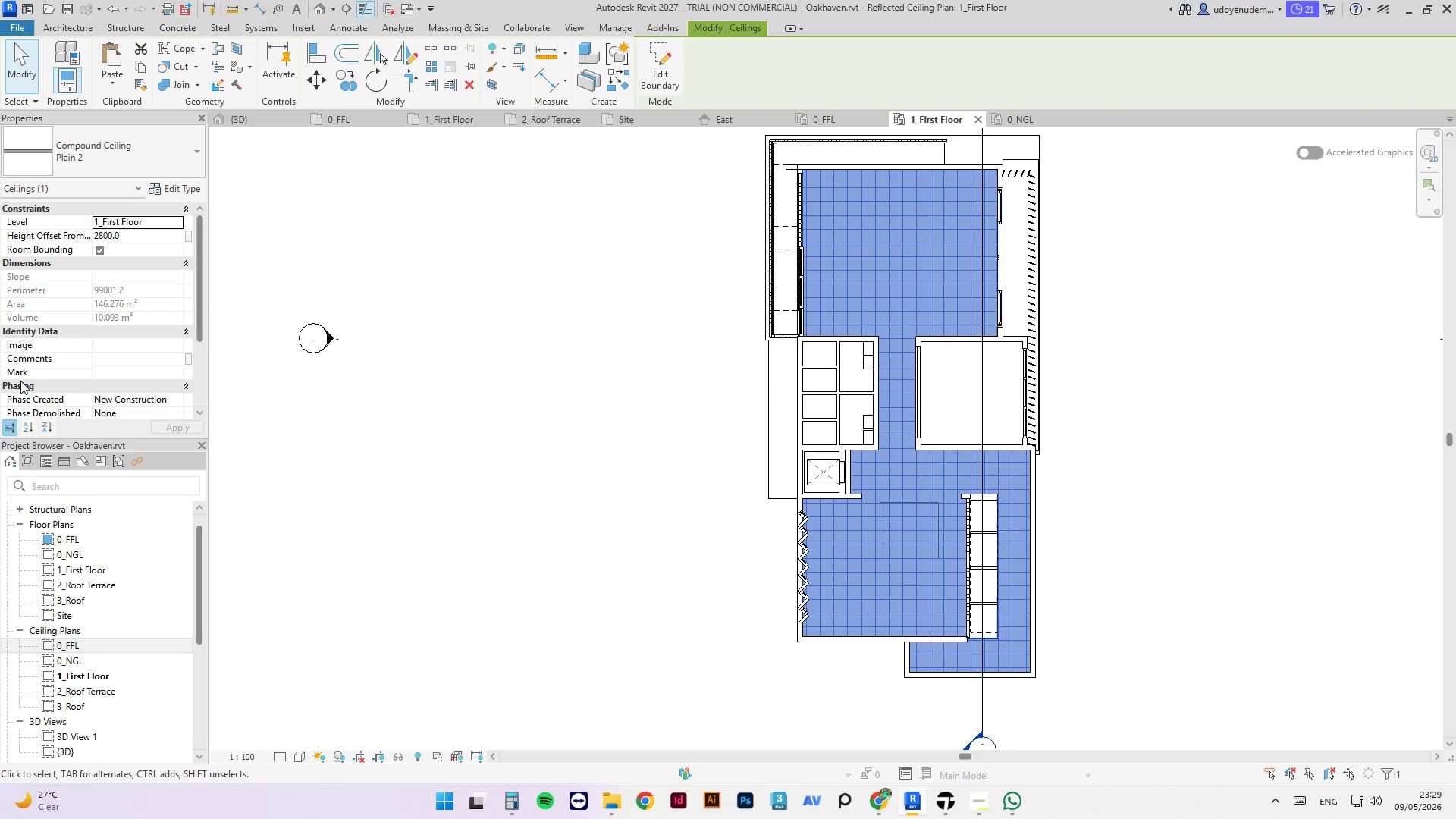 
left_click_drag(start_coordinate=[202, 326], to_coordinate=[198, 220])
 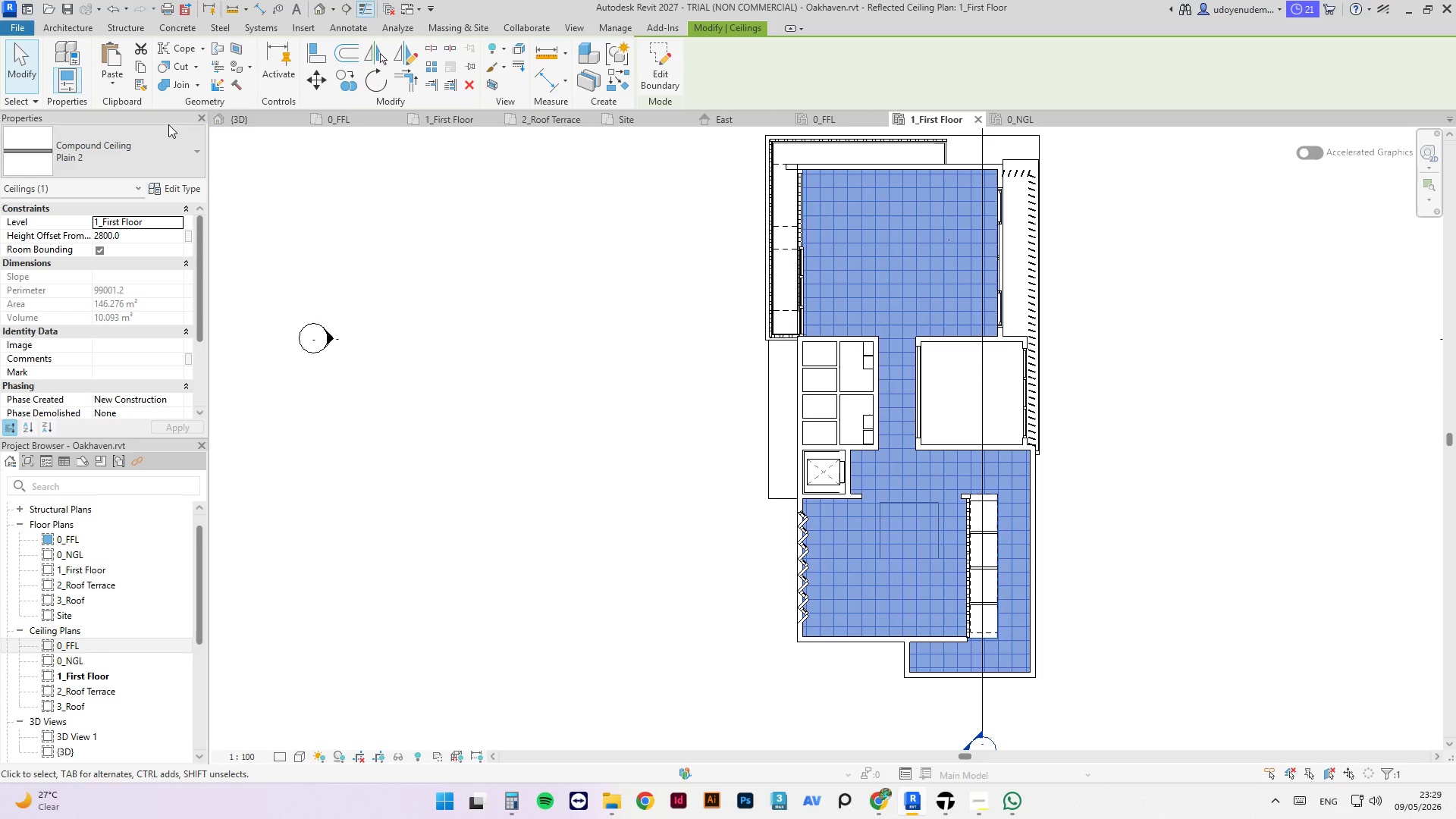 
left_click([168, 124])
 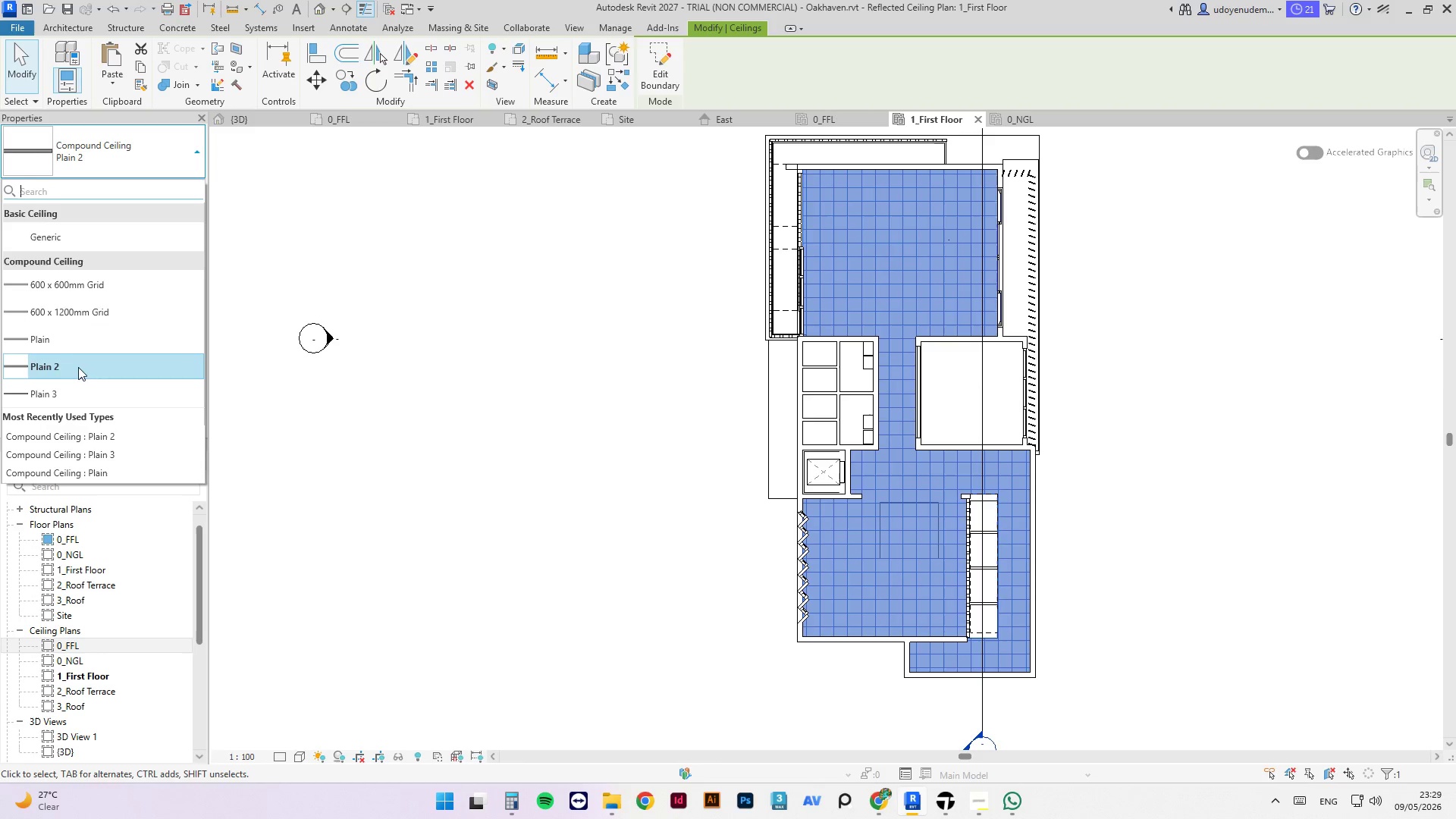 
left_click([55, 345])
 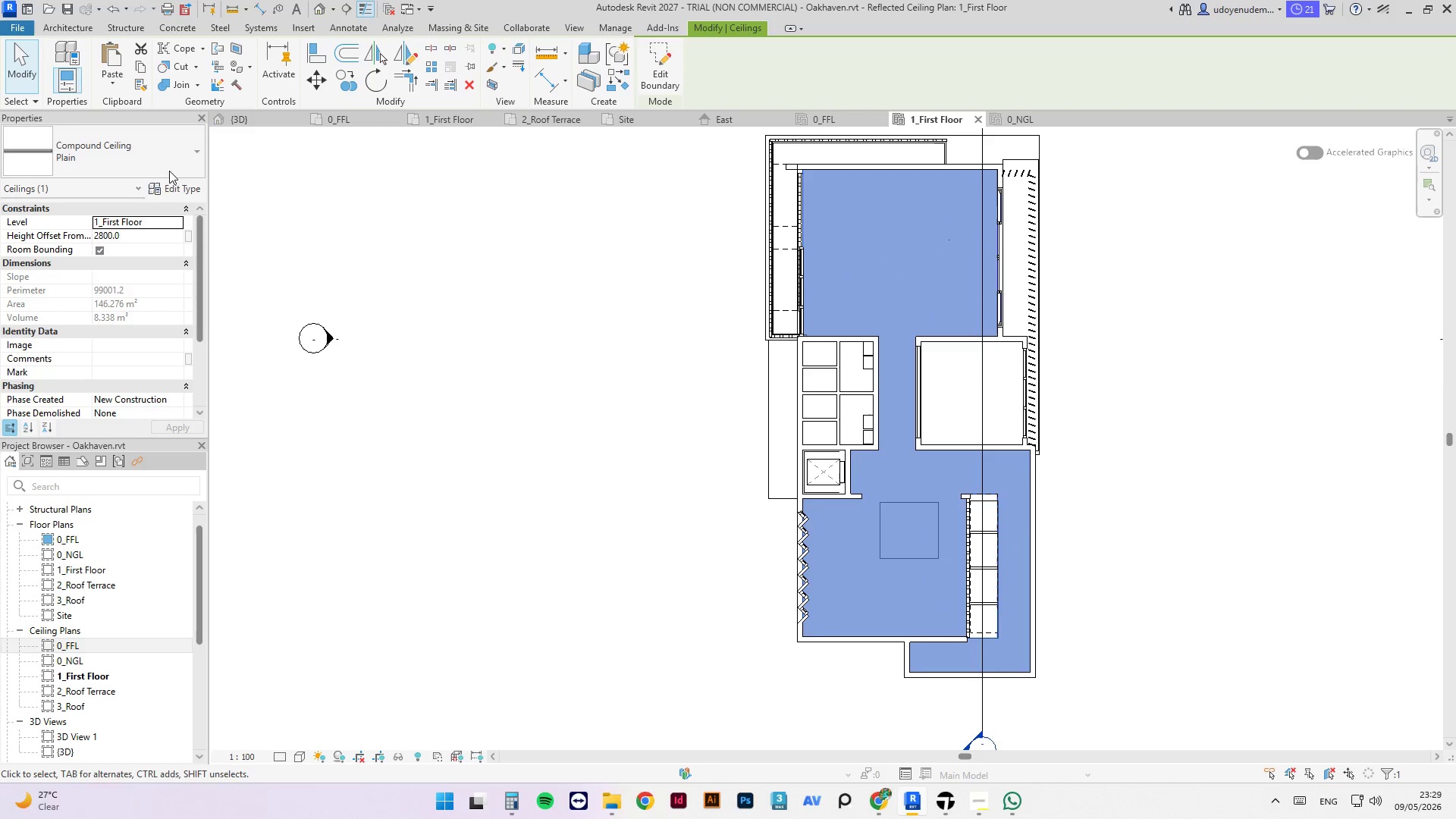 
left_click([162, 149])
 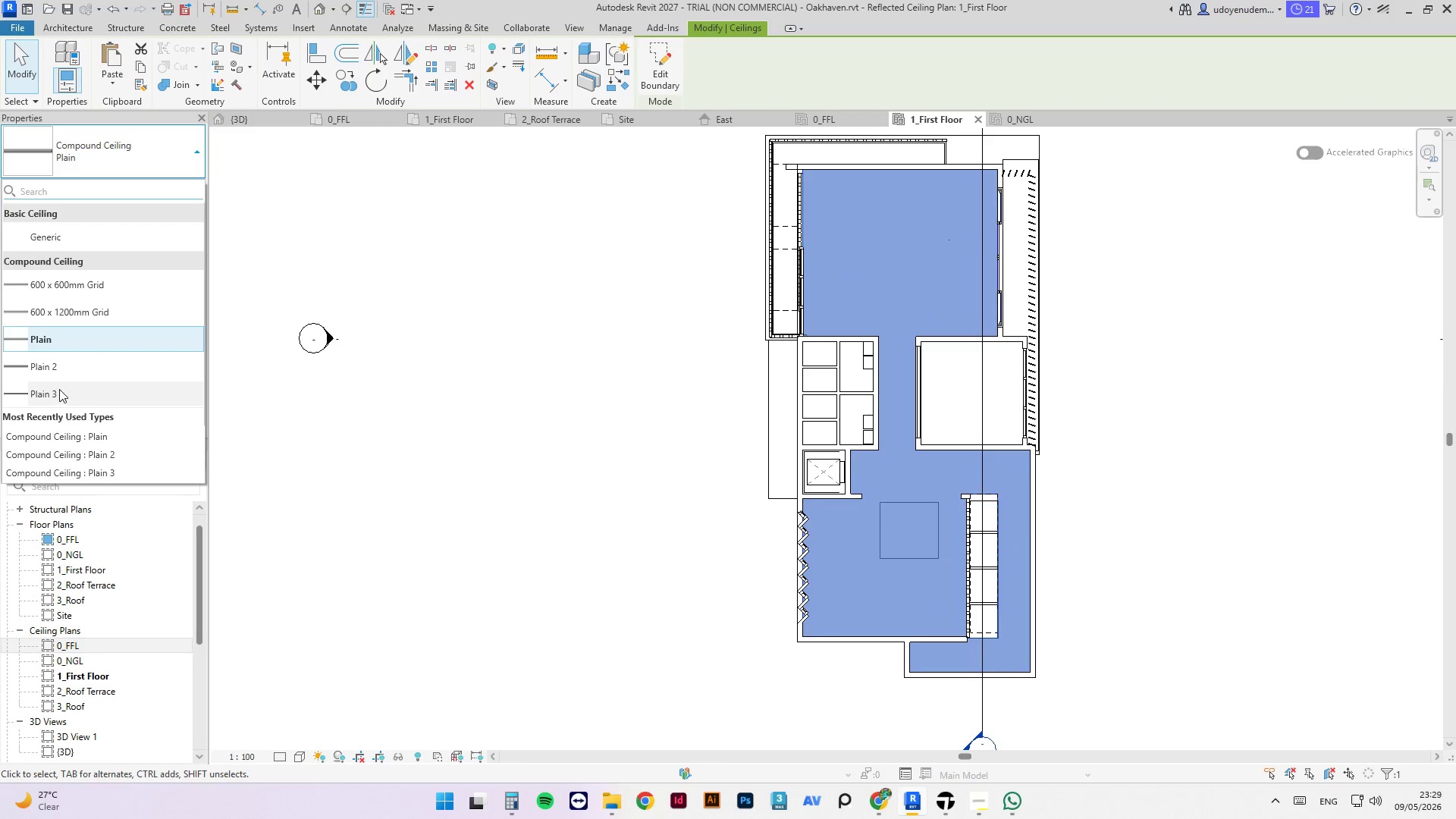 
left_click([58, 388])
 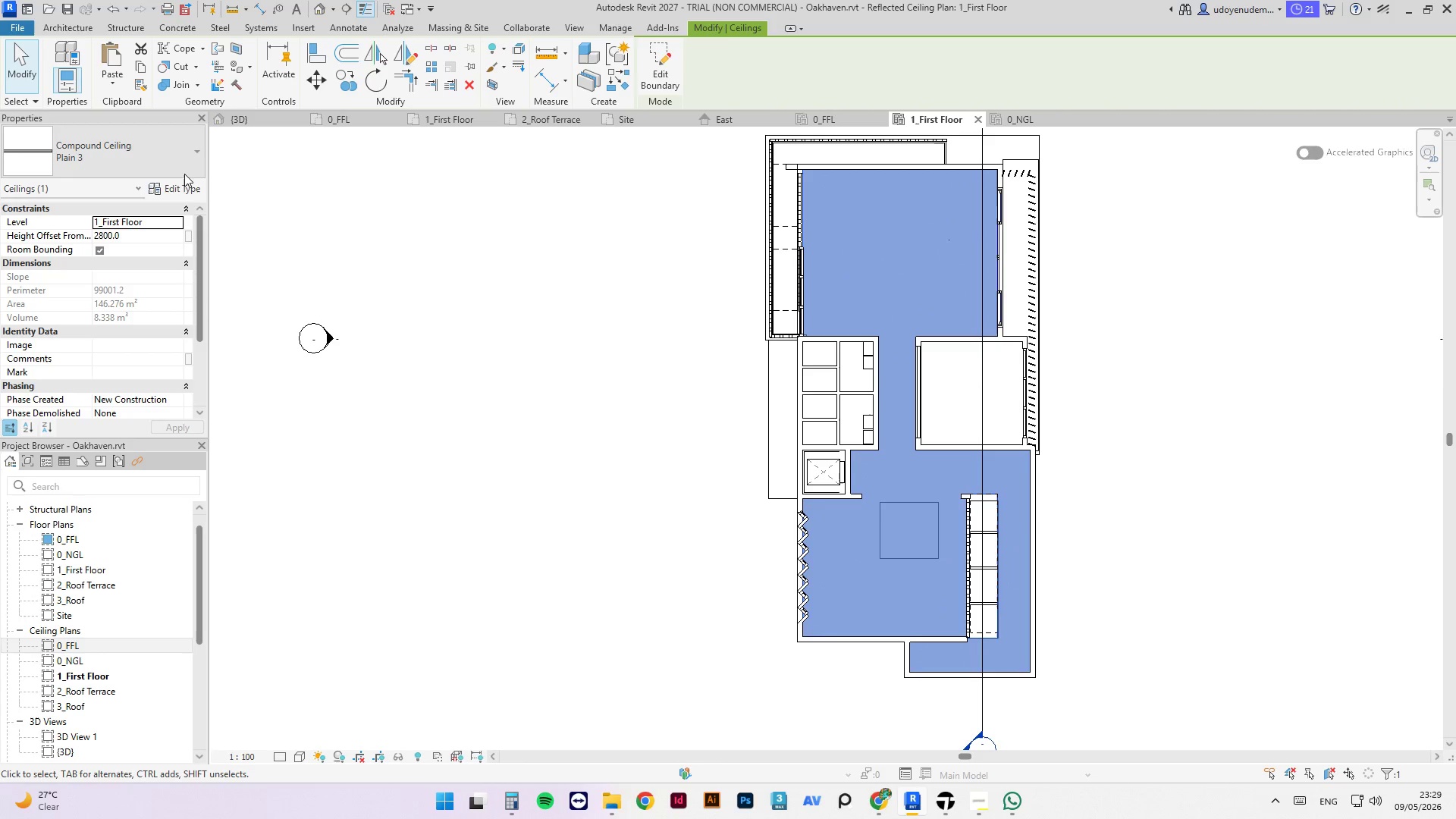 
left_click([409, 262])
 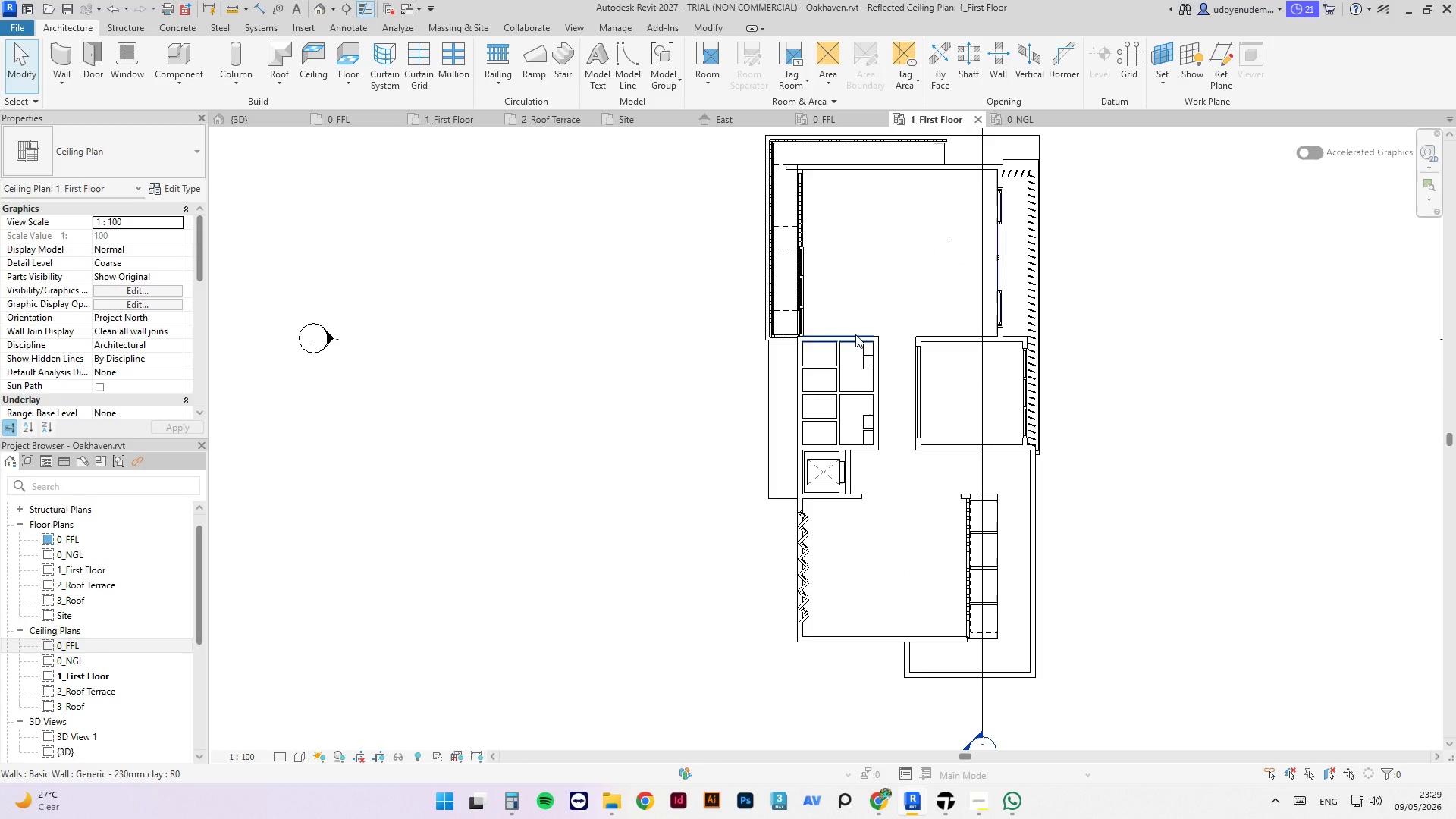 
key(Tab)
 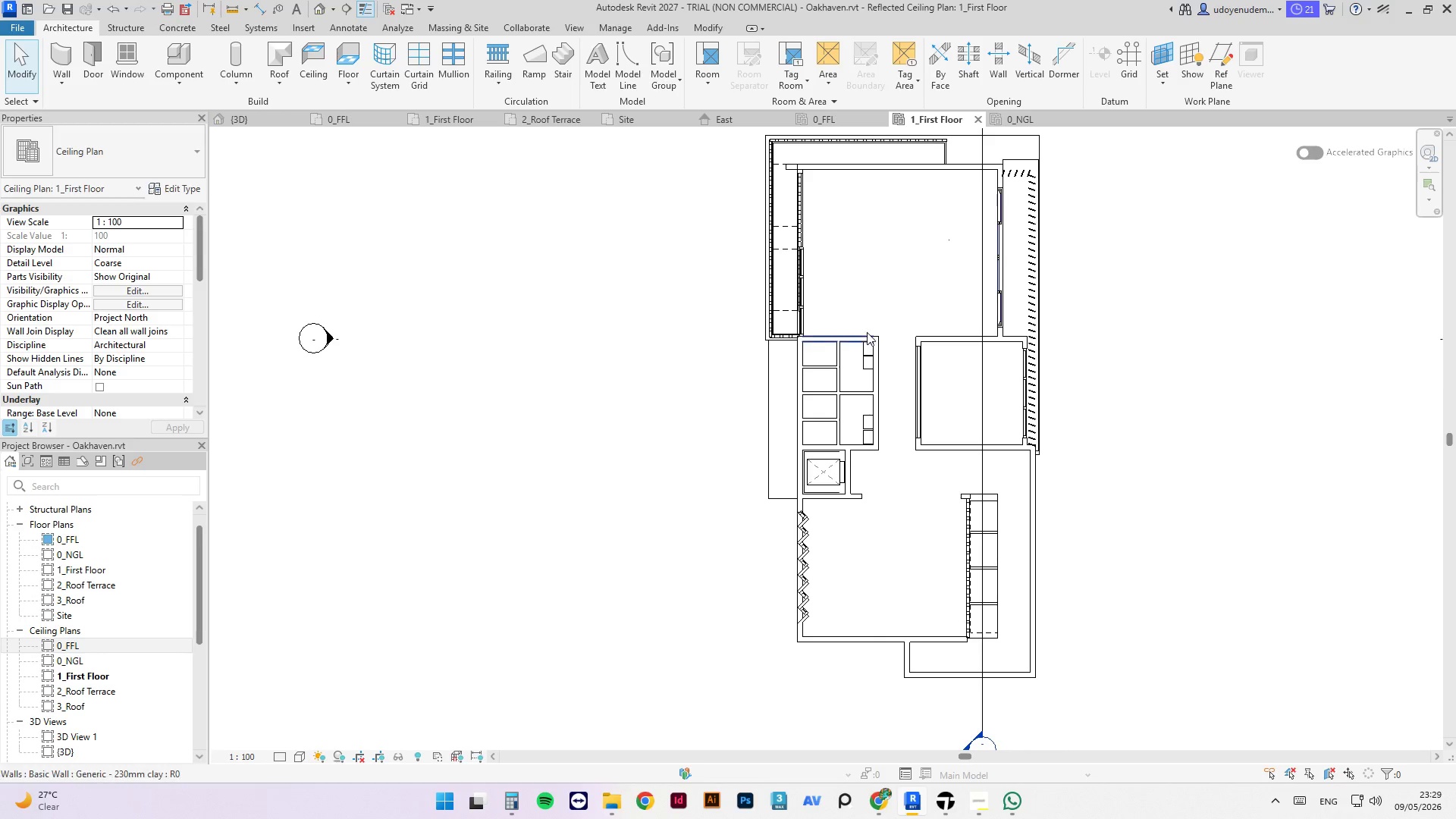 
key(Tab)
 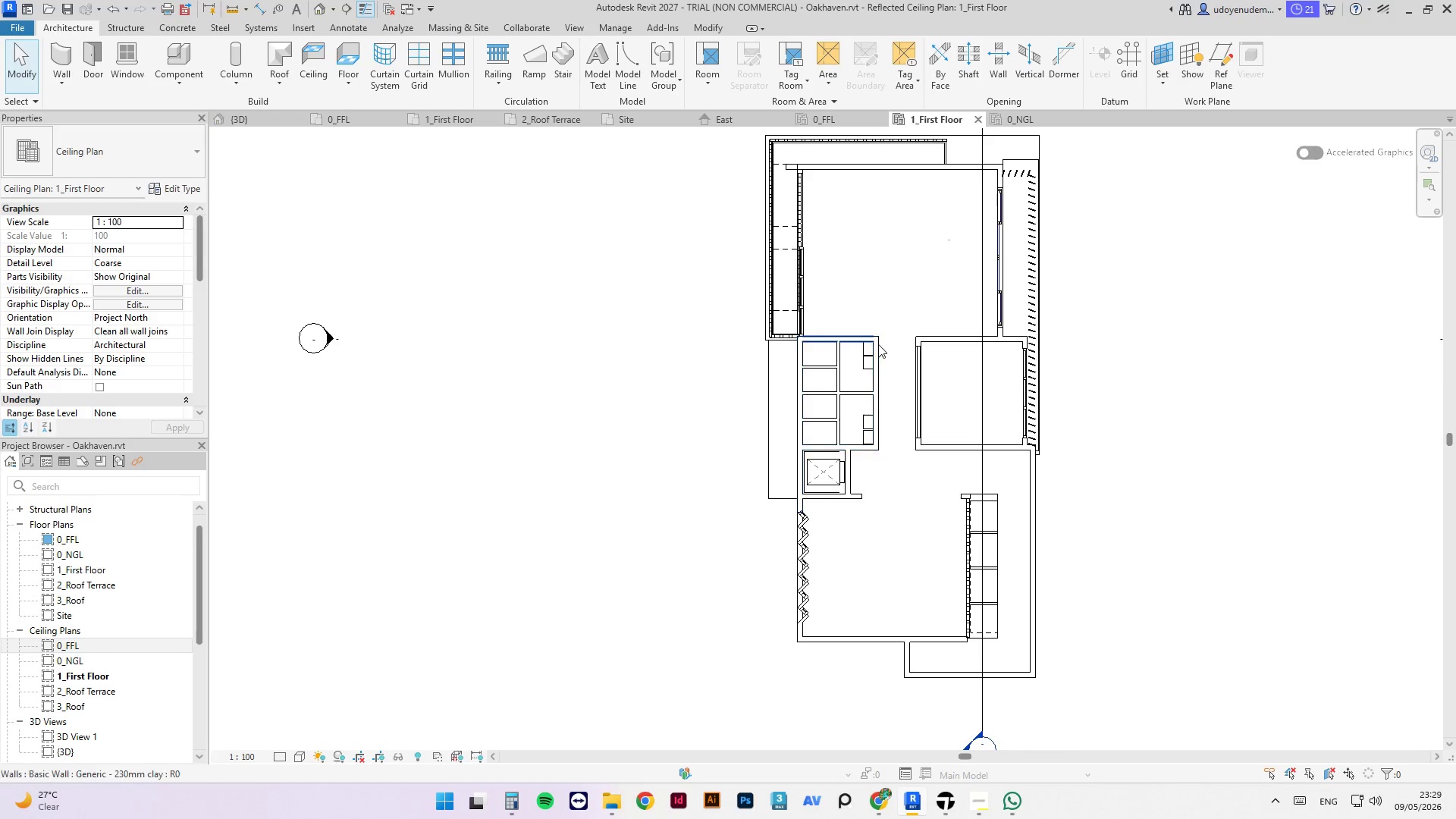 
key(Tab)
 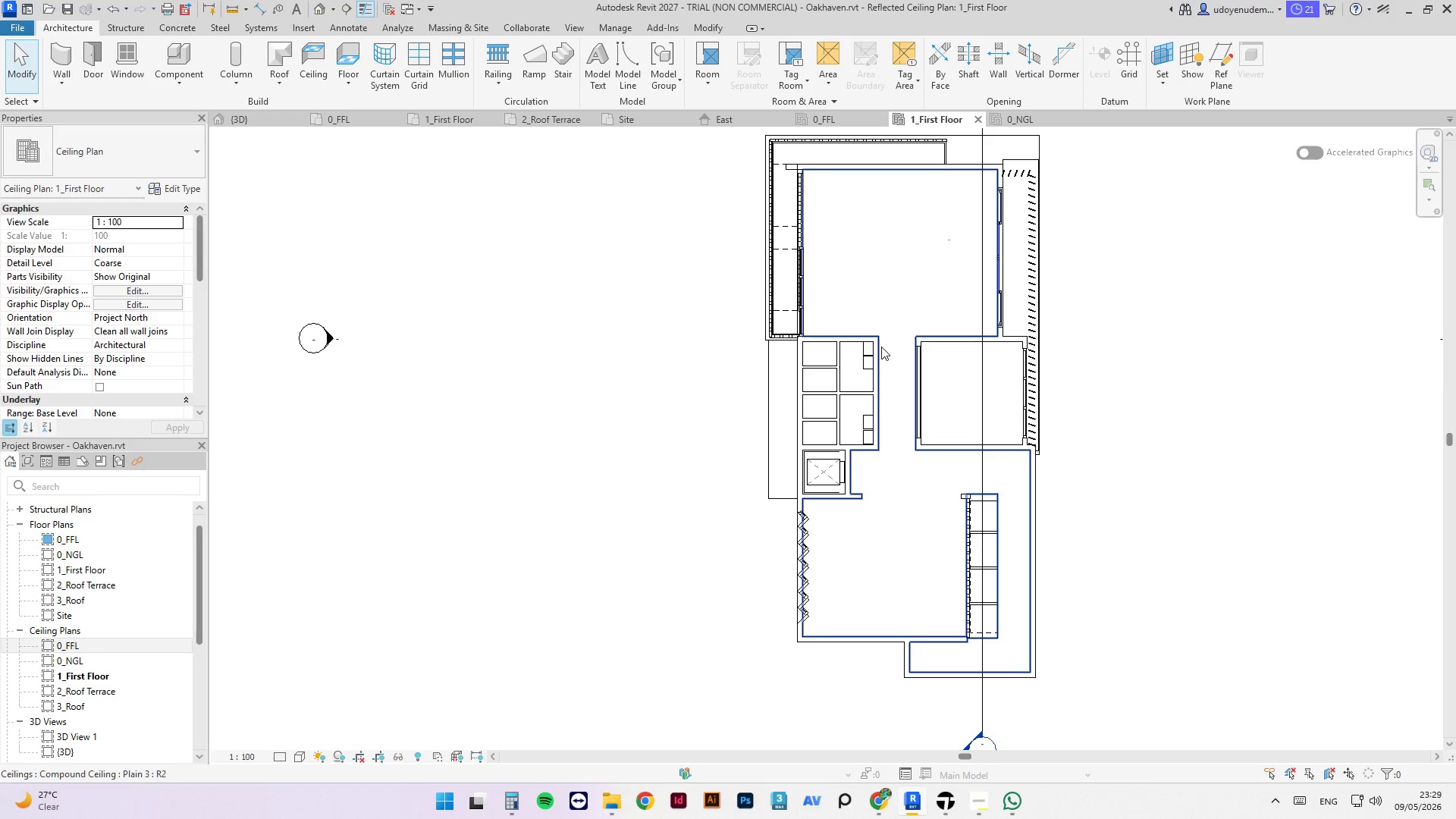 
key(Tab)
 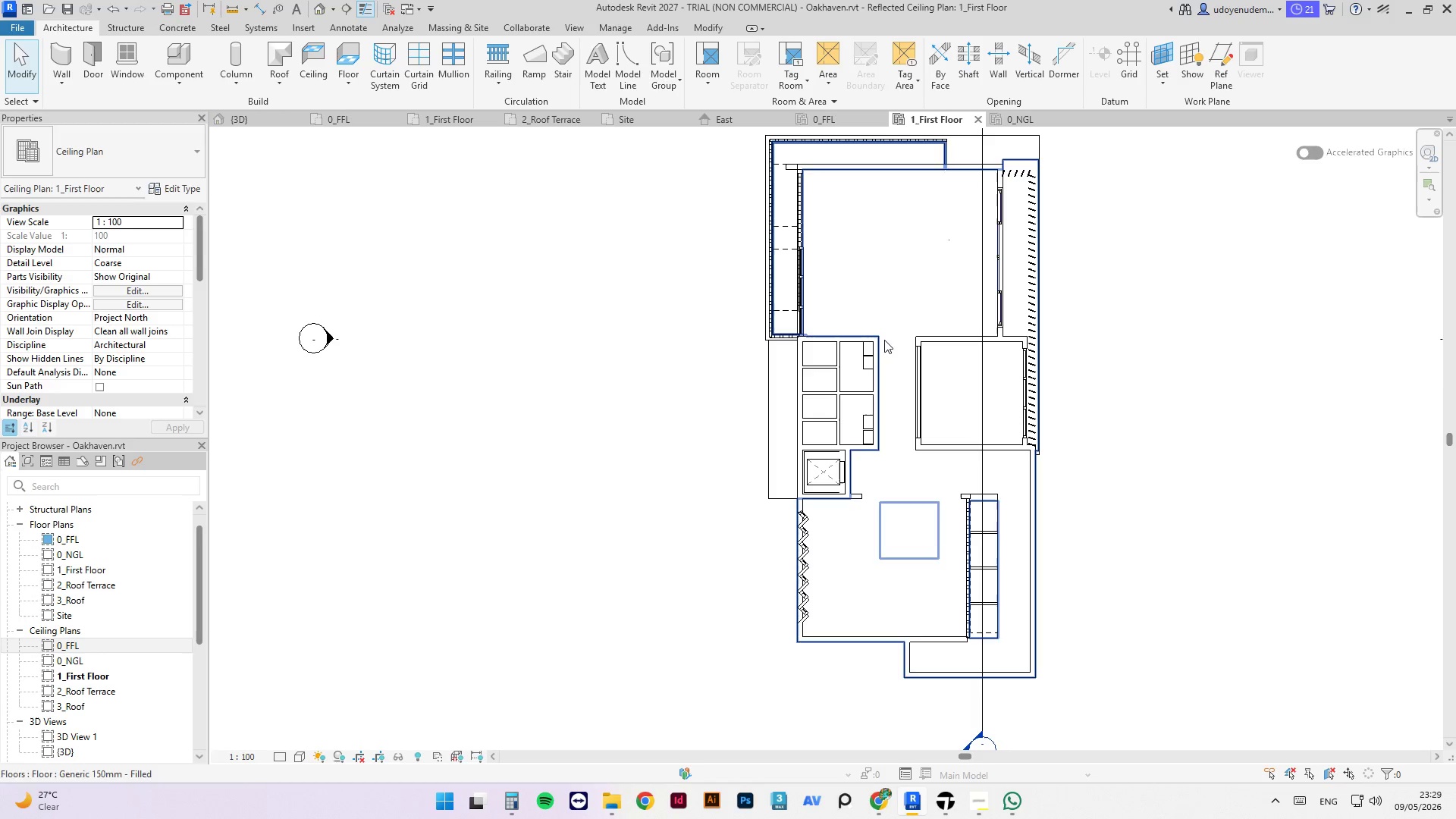 
key(Tab)
 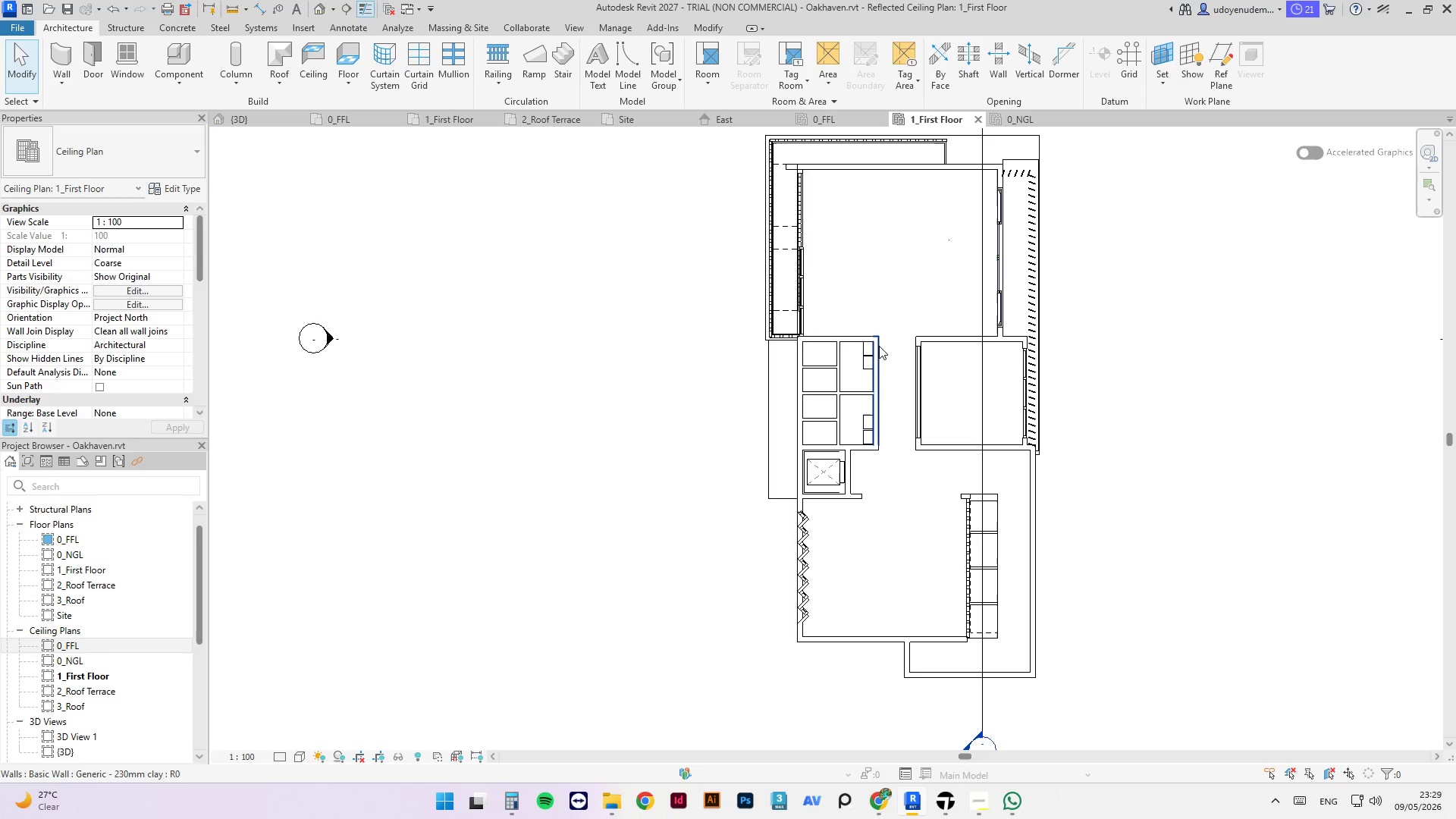 
key(Tab)
 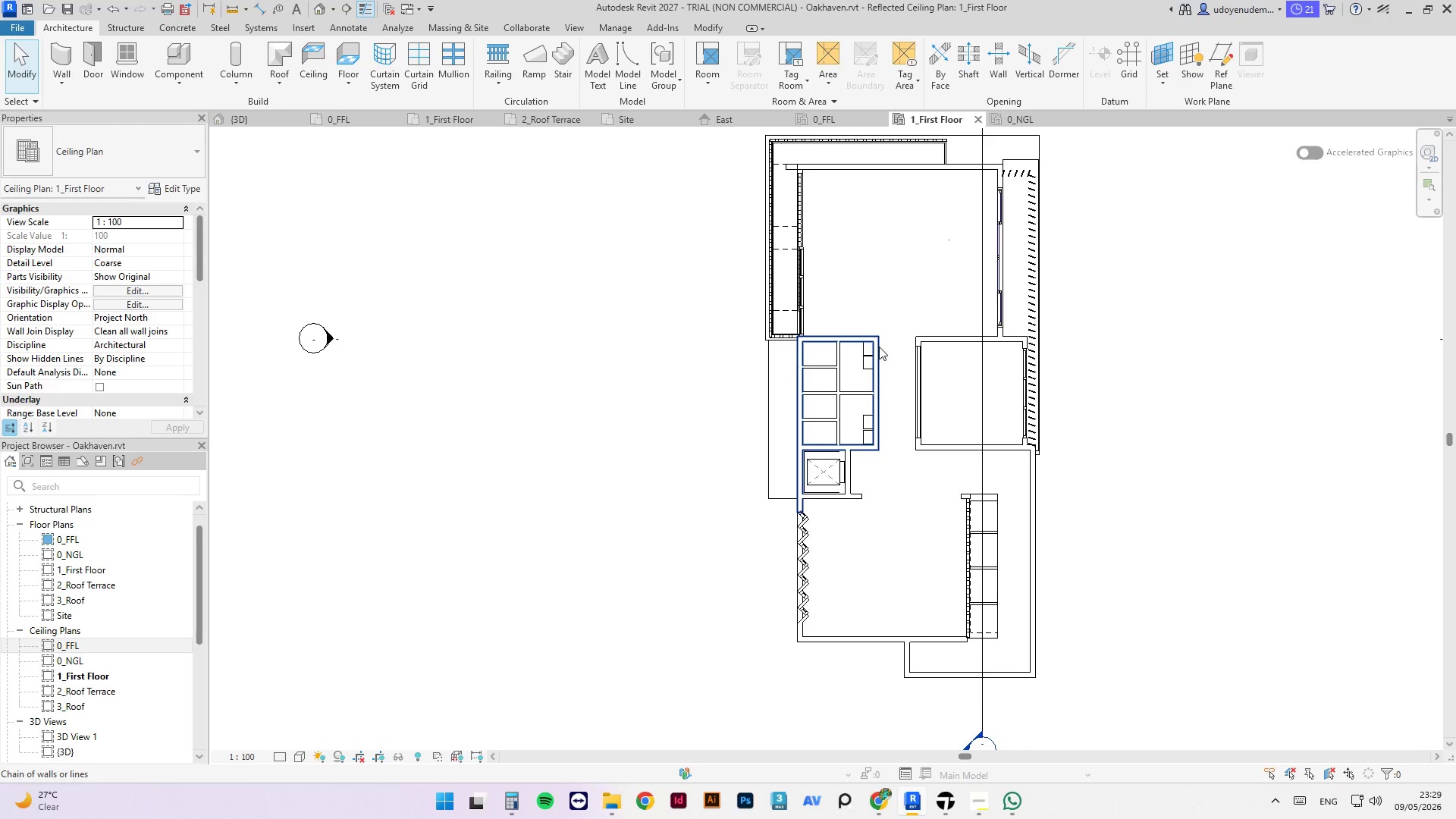 
key(Tab)
 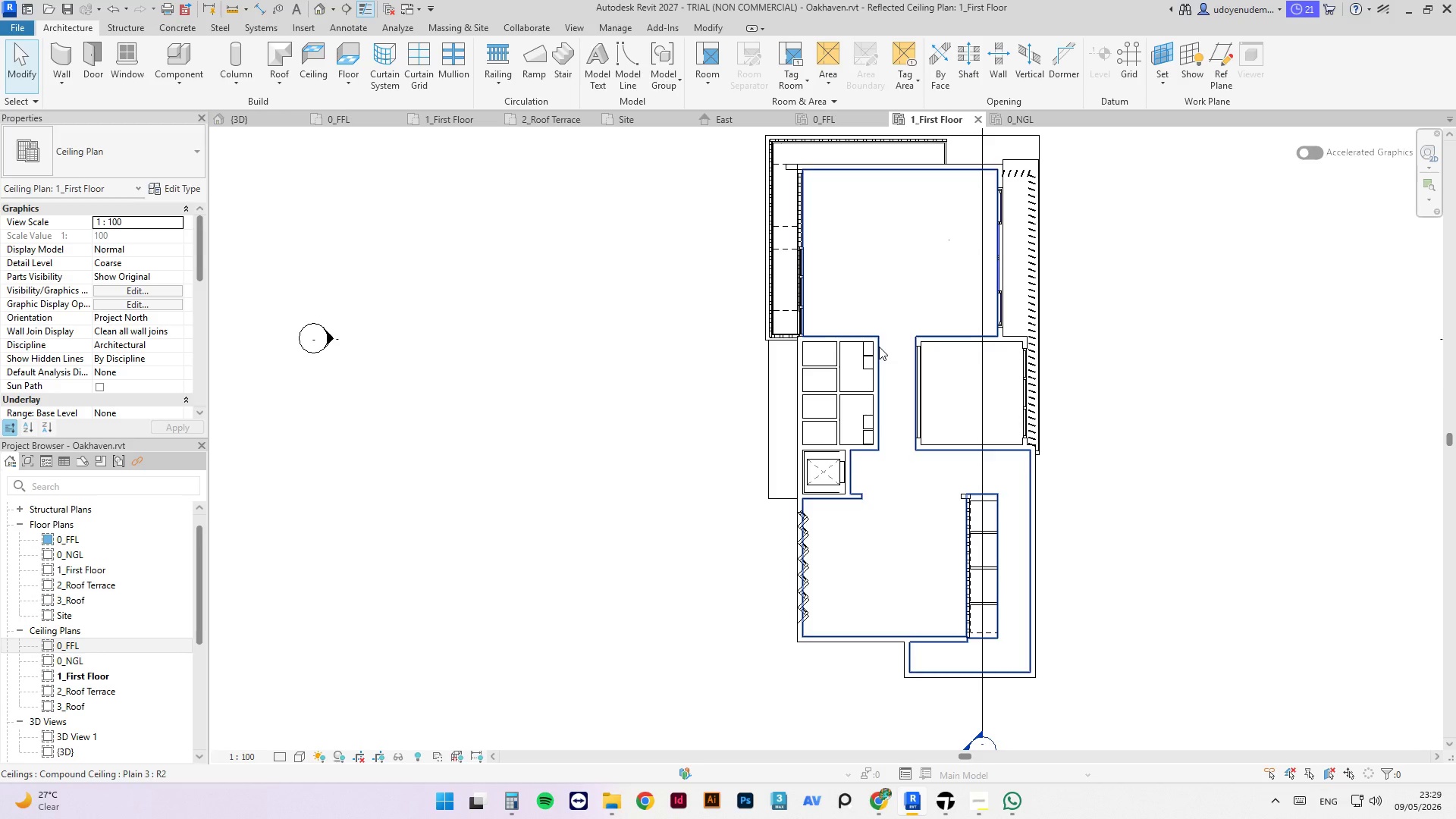 
left_click([879, 347])
 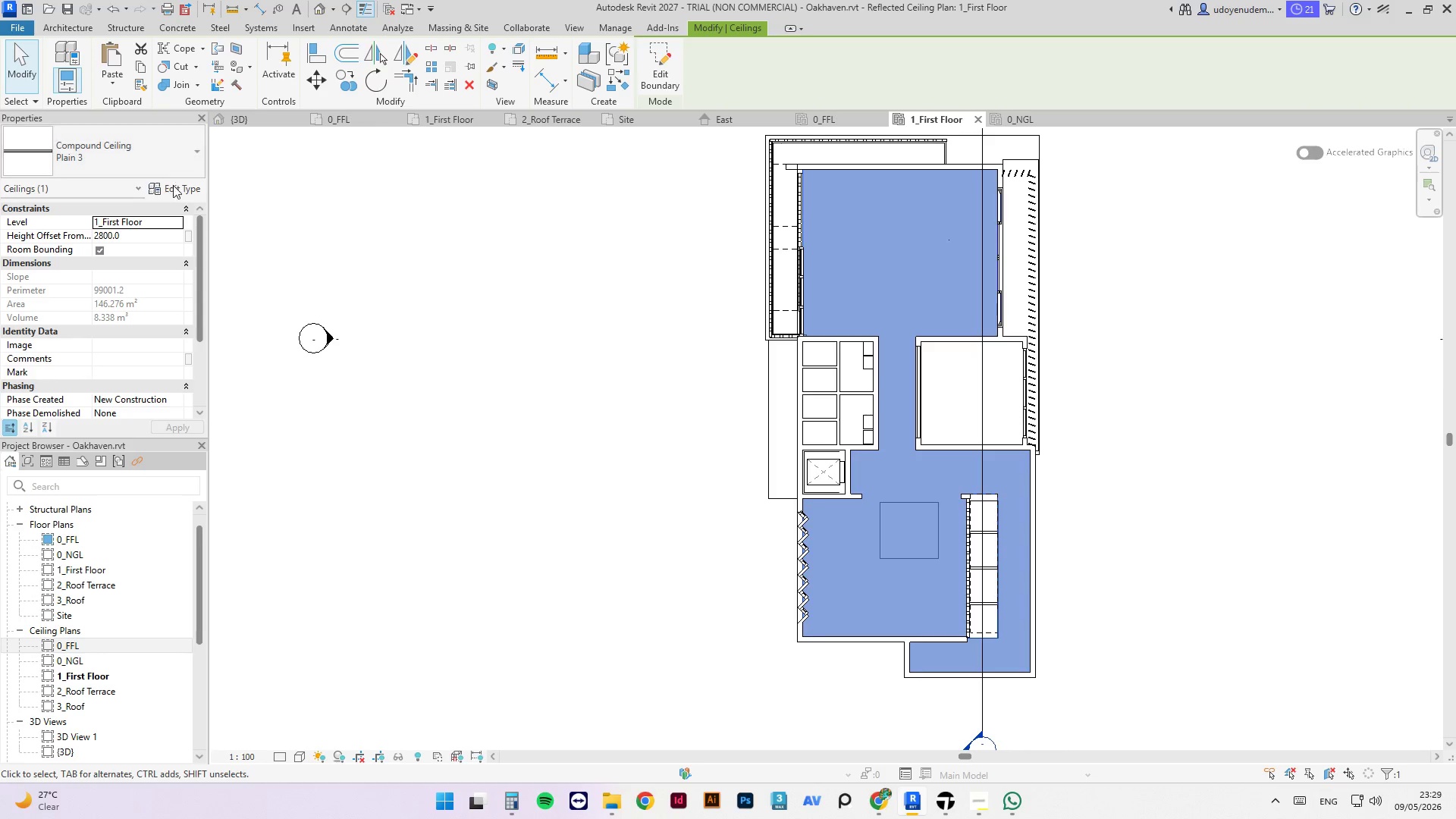 
left_click([188, 190])
 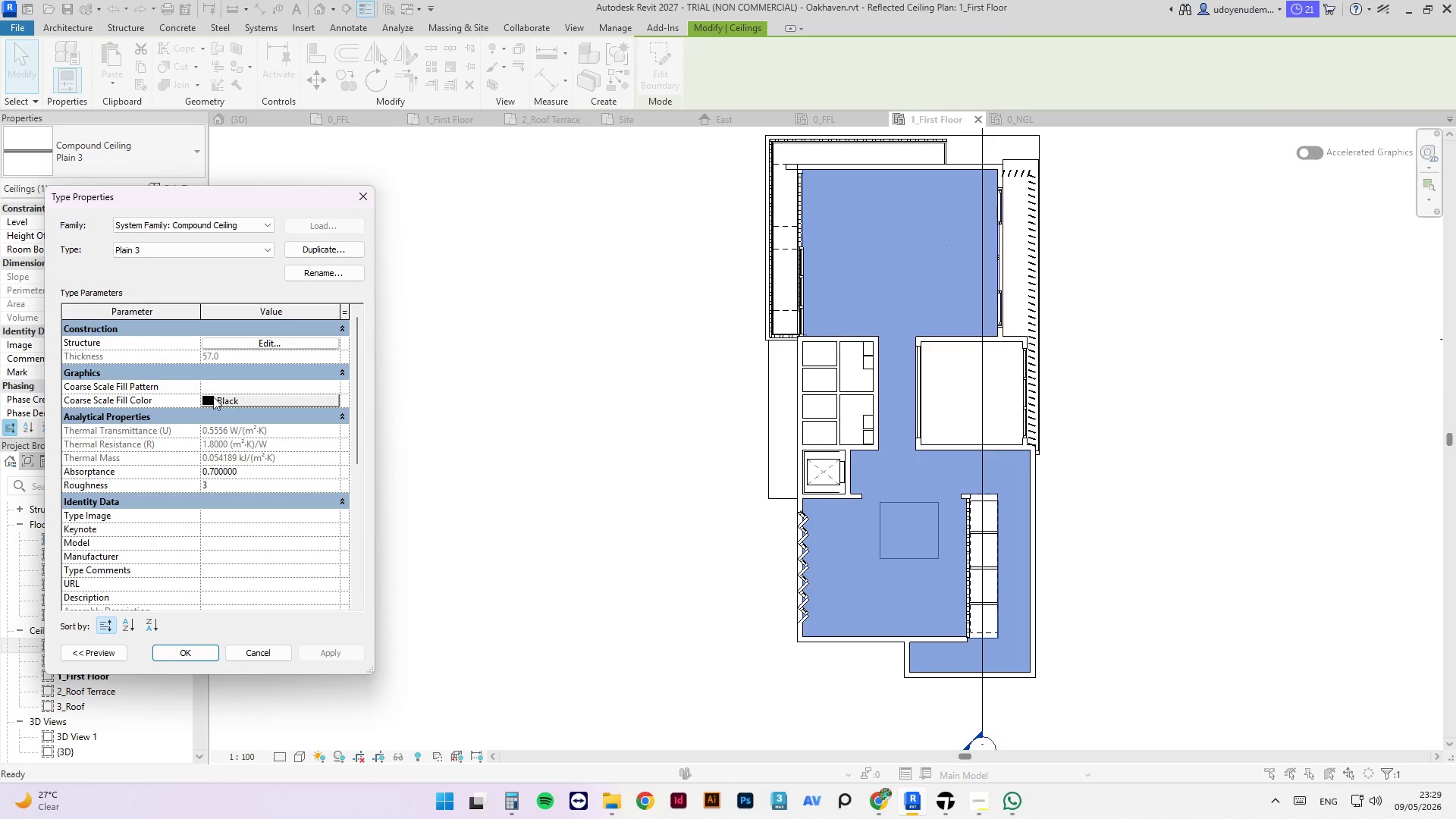 
left_click([237, 347])
 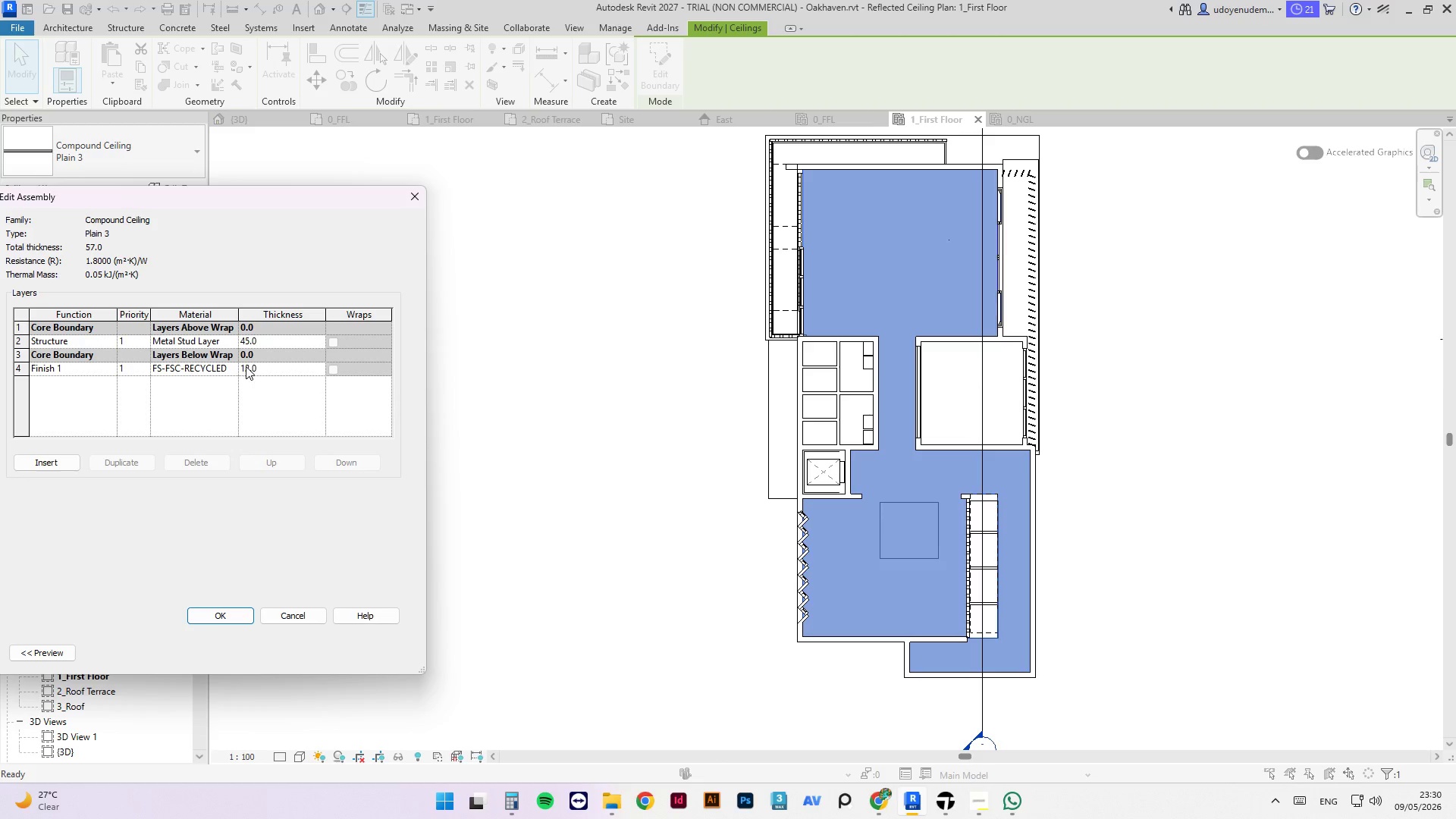 
left_click([246, 367])
 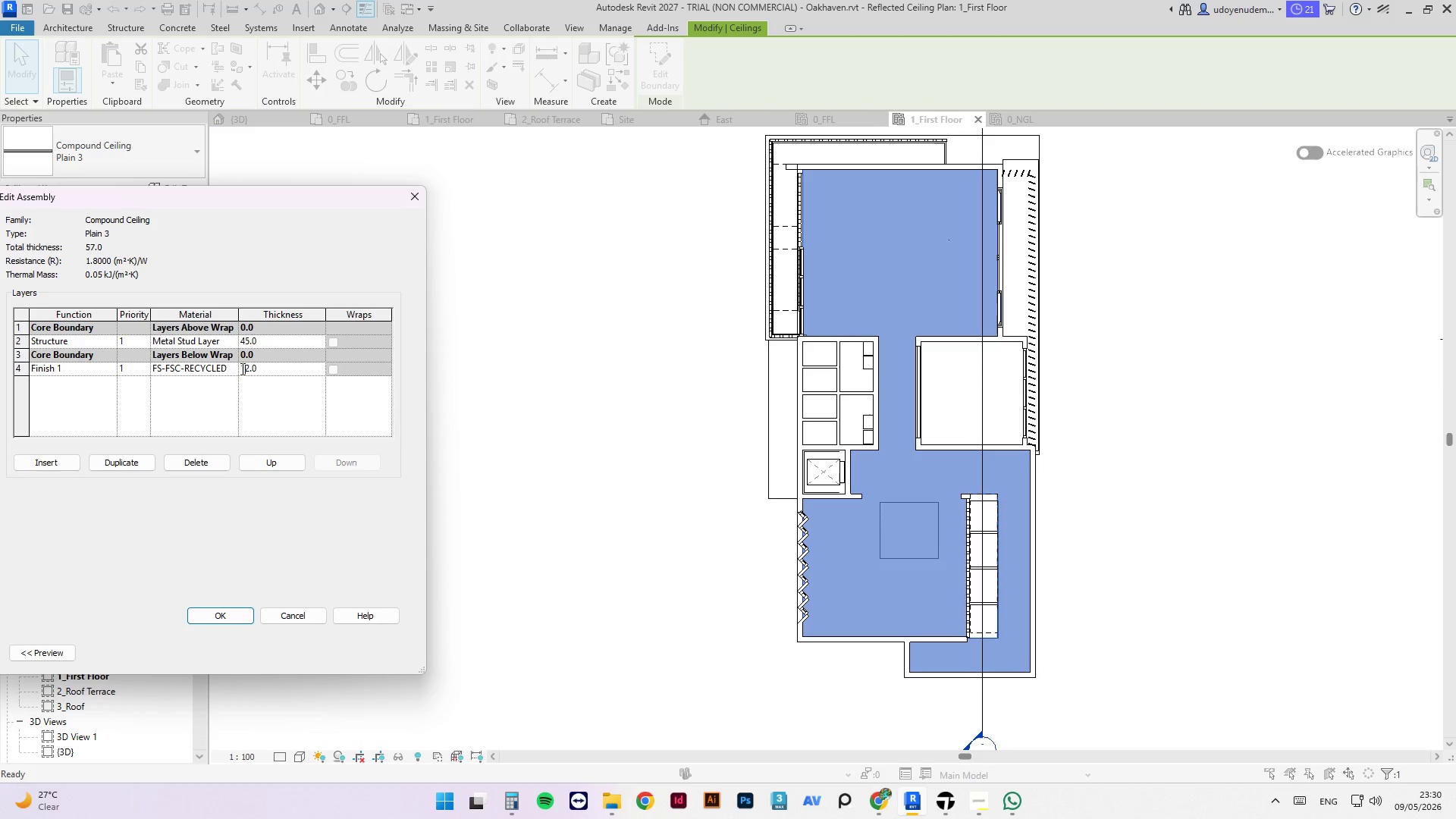 
left_click([232, 369])
 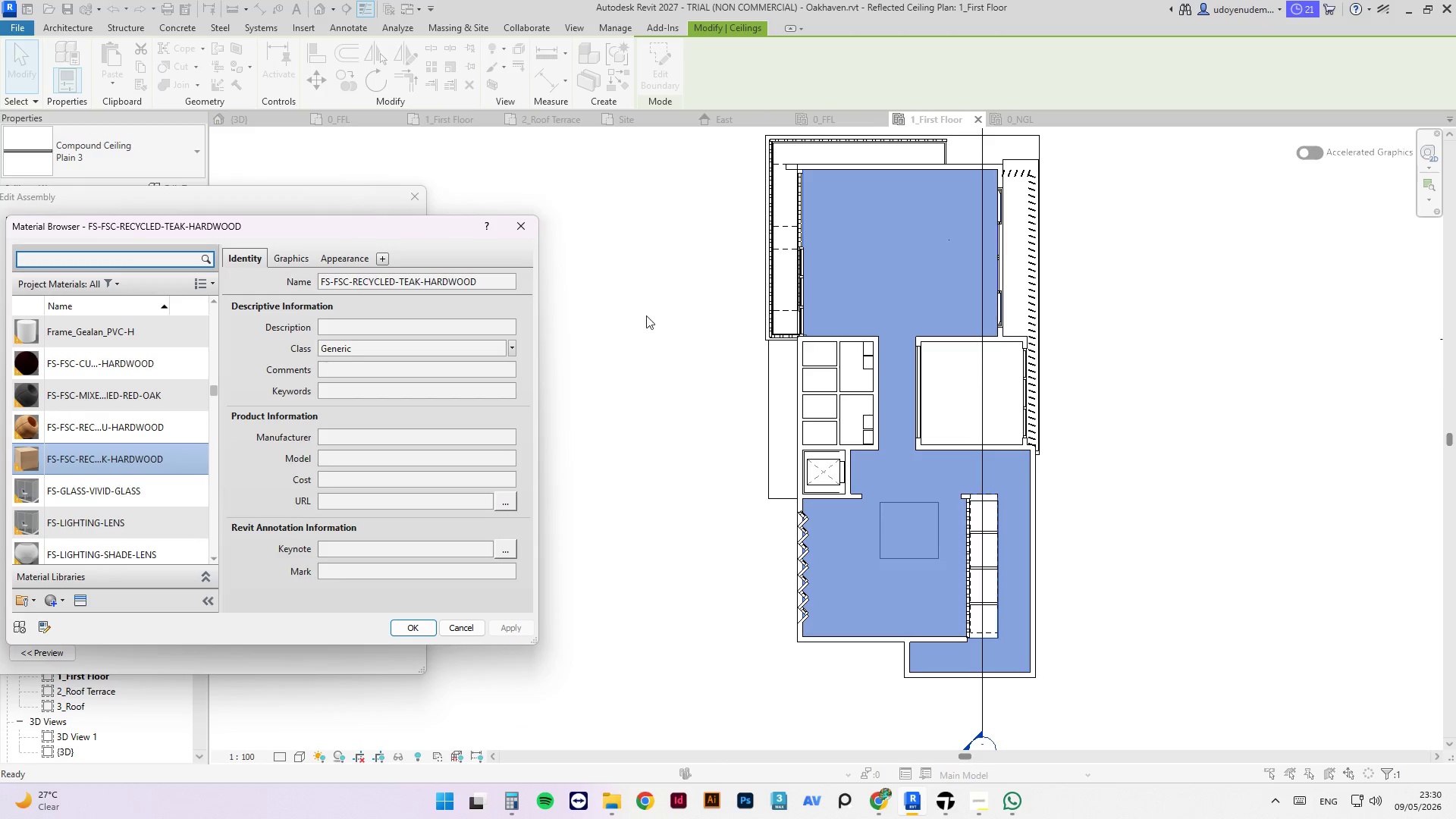 
left_click([284, 248])
 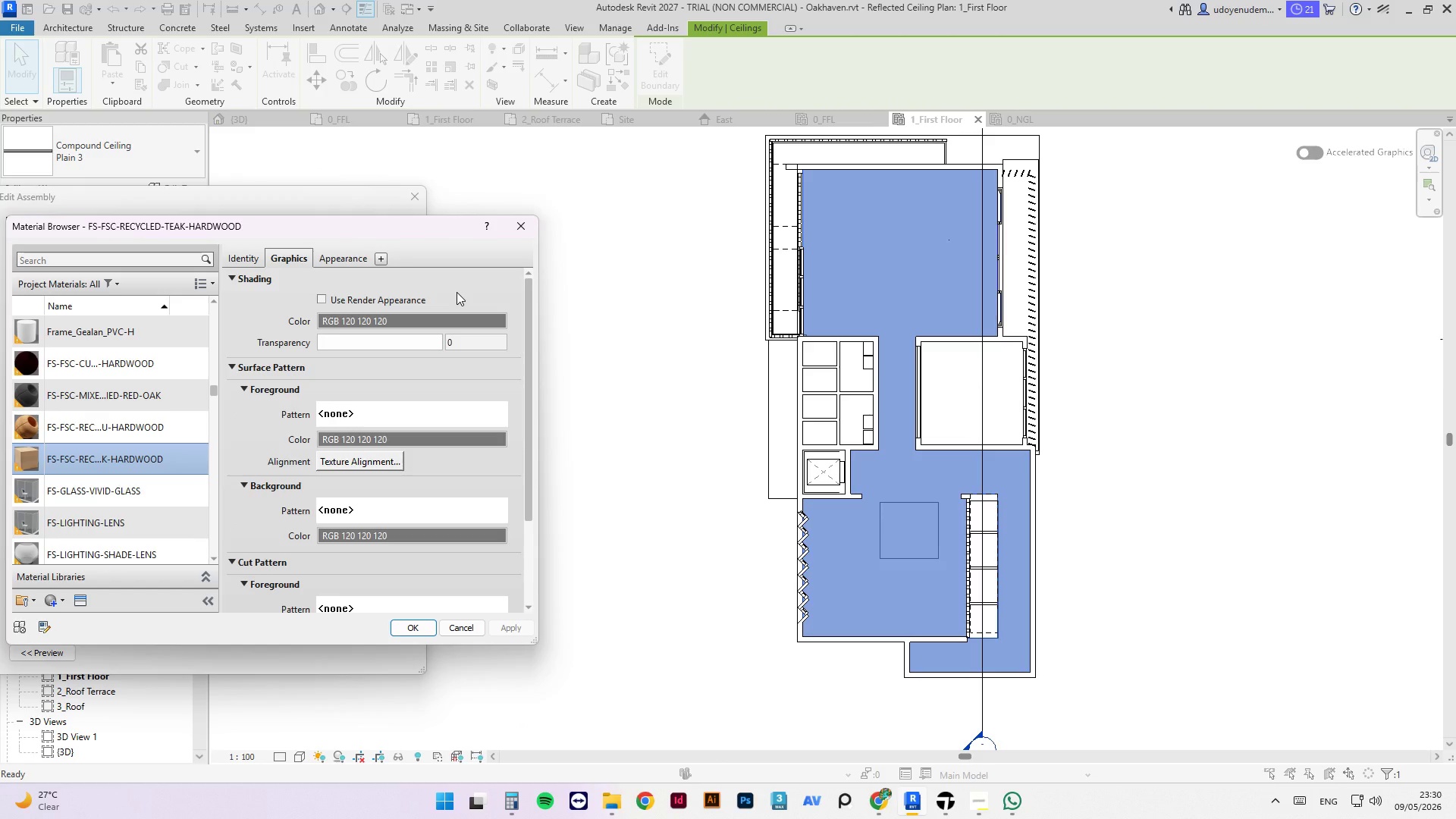 
left_click([350, 257])
 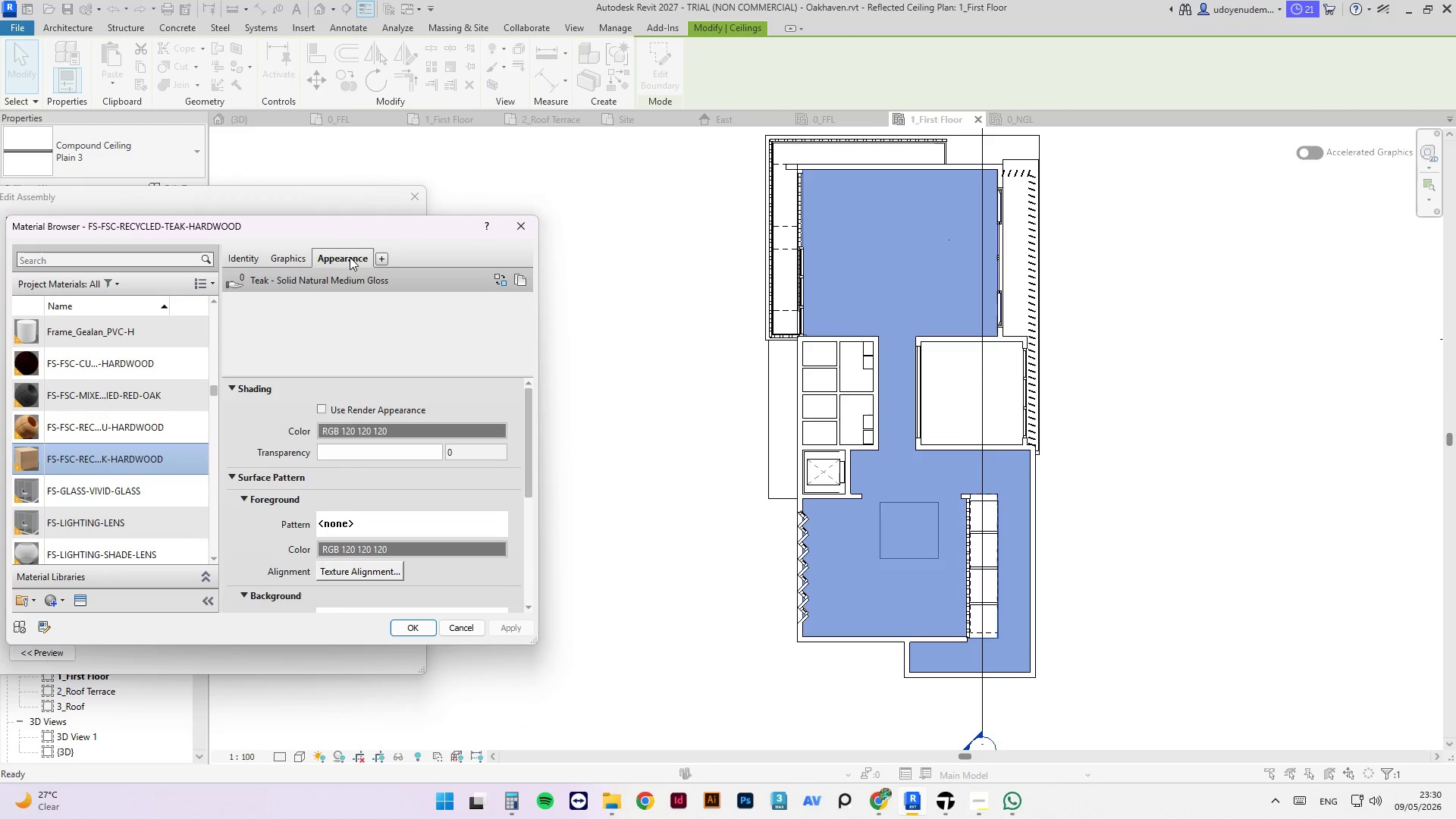 
mouse_move([294, 262])
 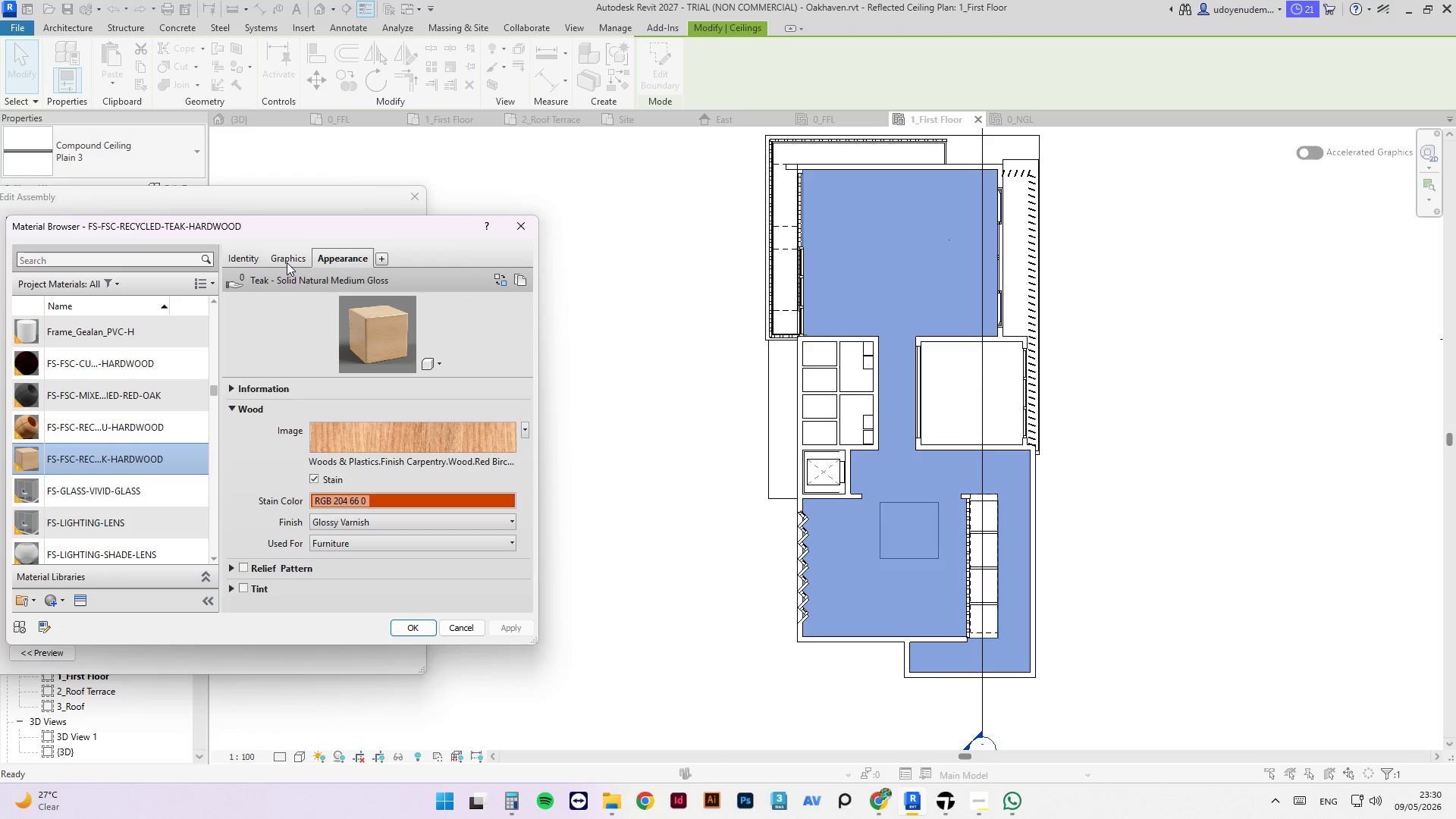 
left_click([287, 262])
 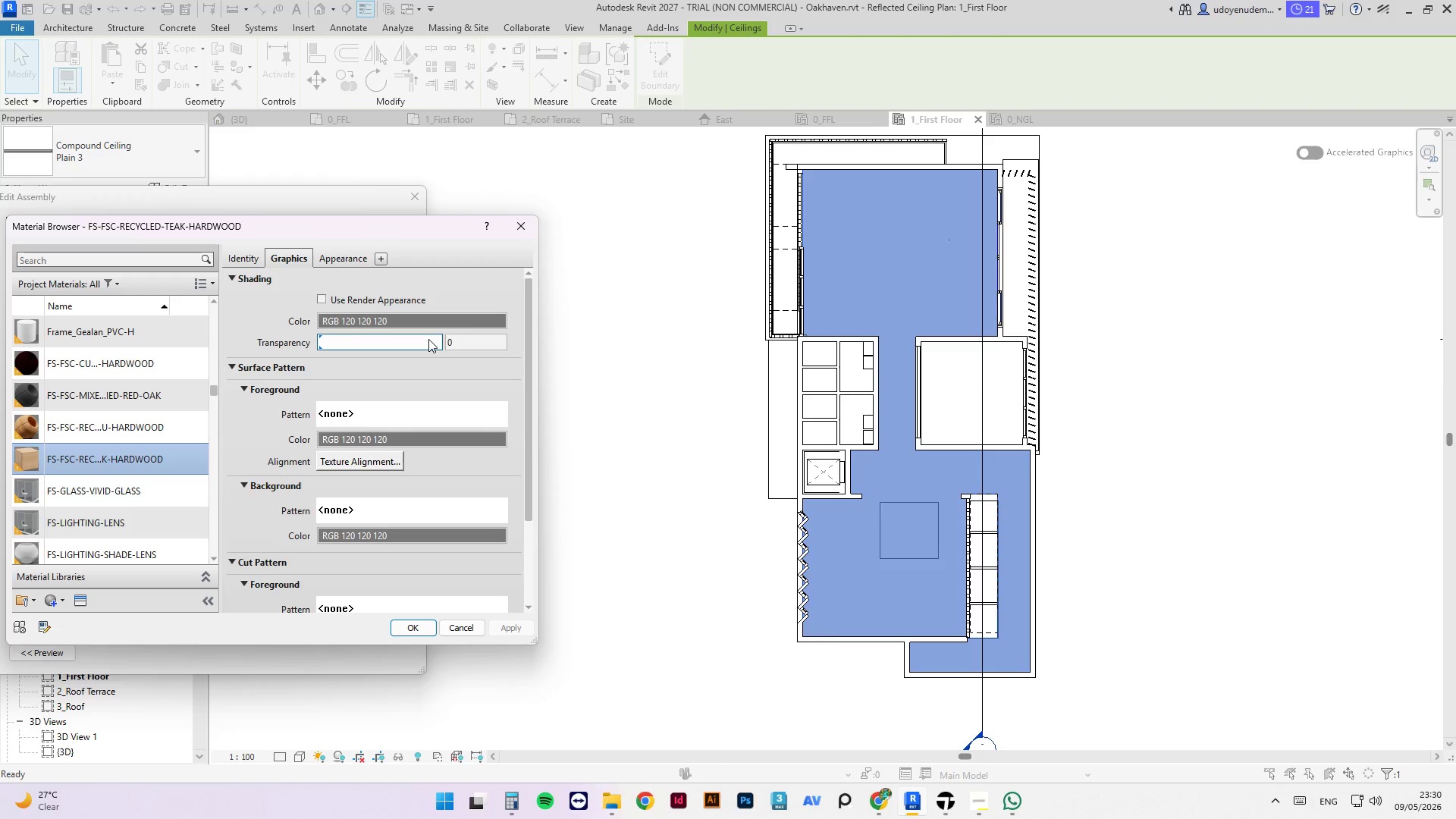 
left_click([403, 415])
 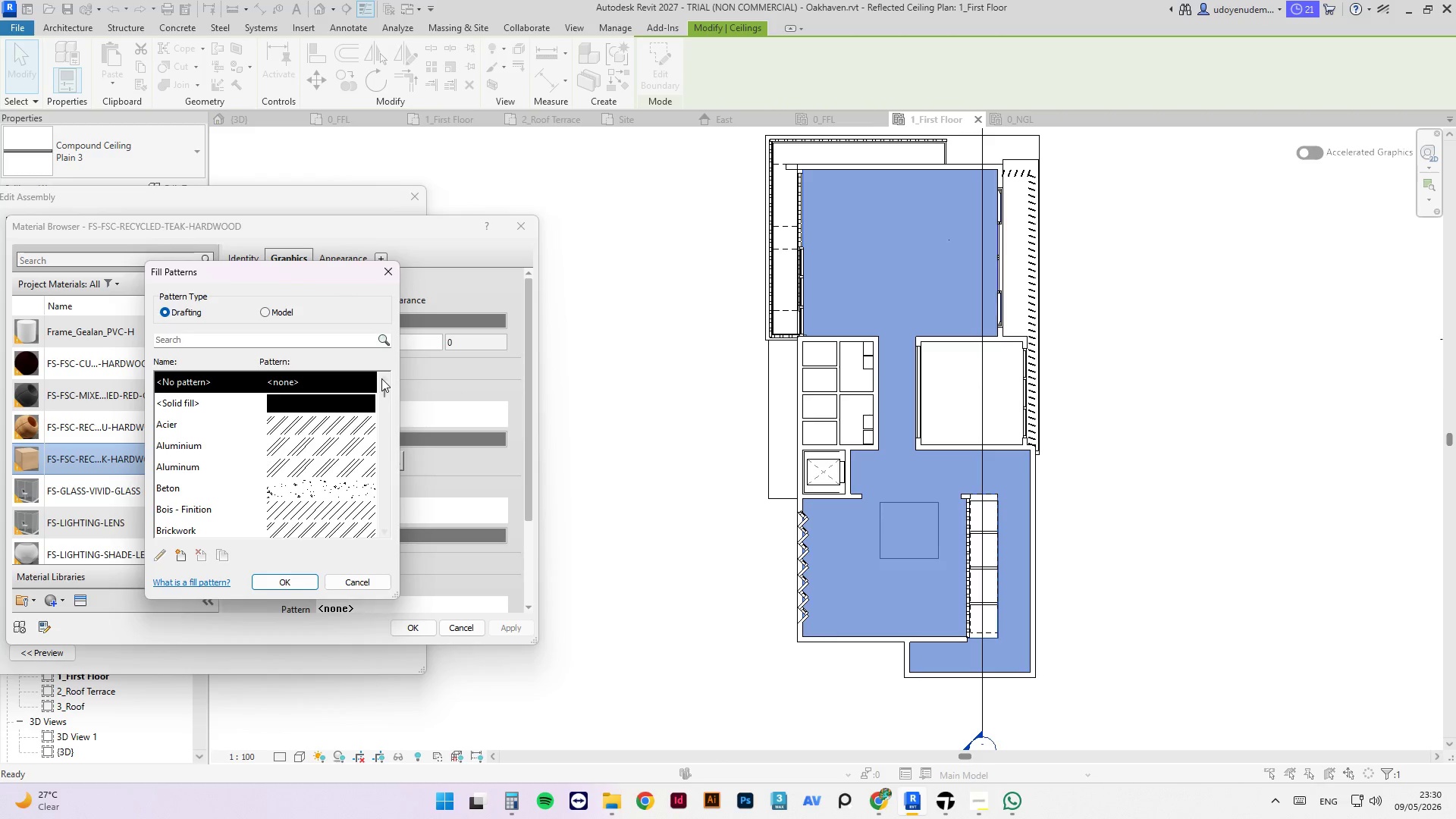 
left_click_drag(start_coordinate=[384, 396], to_coordinate=[380, 473])
 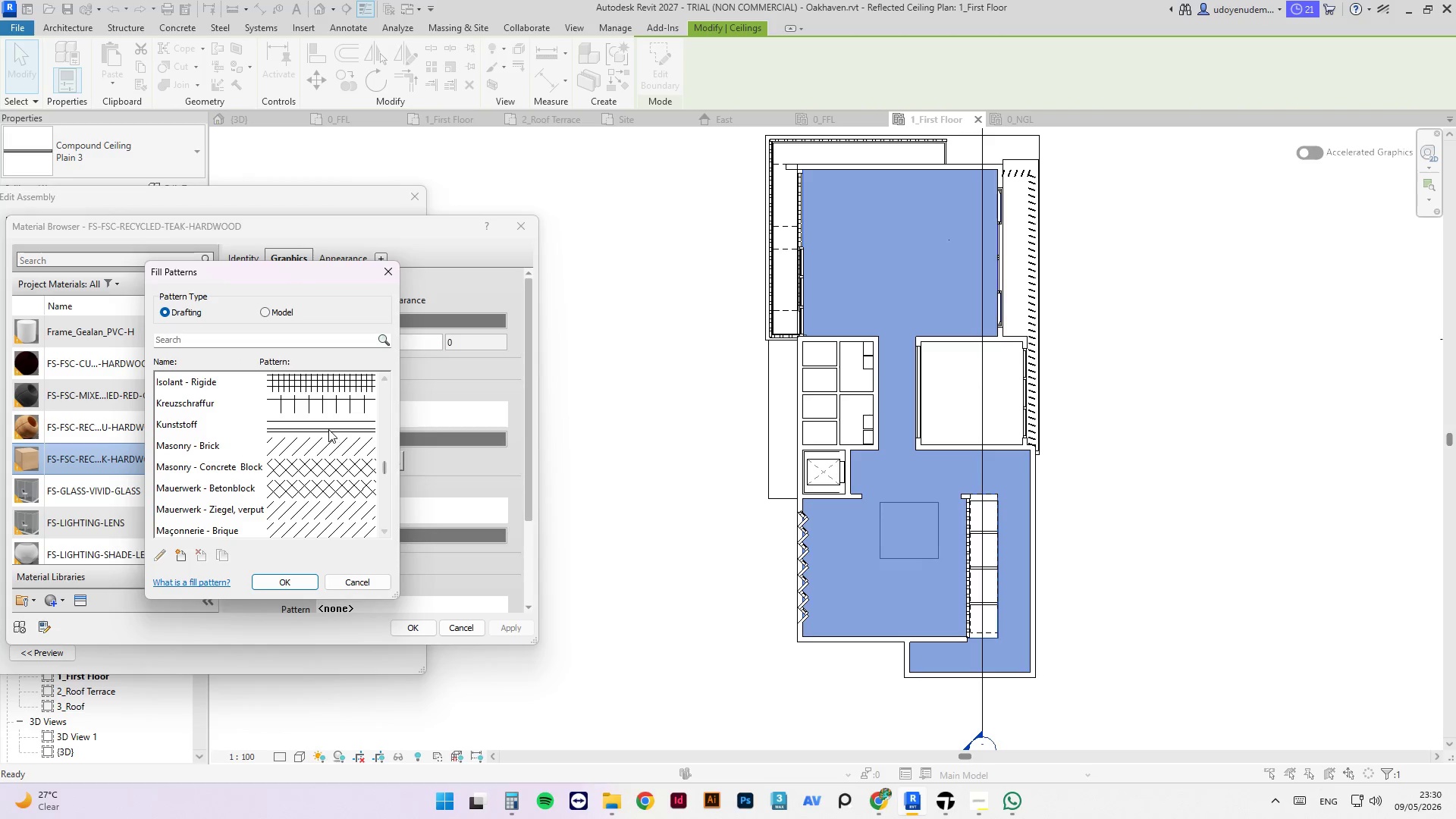 
left_click([328, 429])
 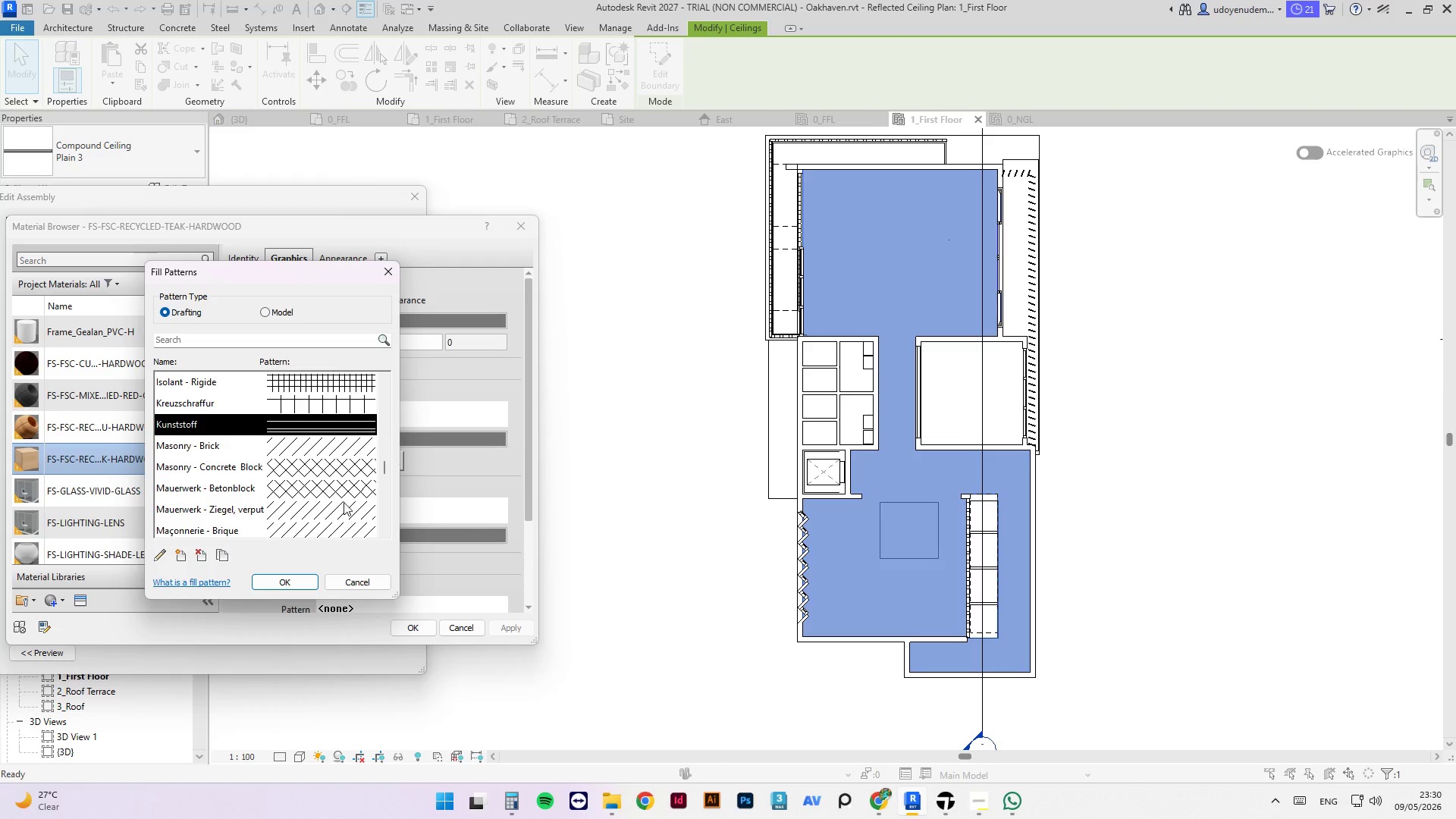 
scroll: coordinate [348, 474], scroll_direction: up, amount: 2.0
 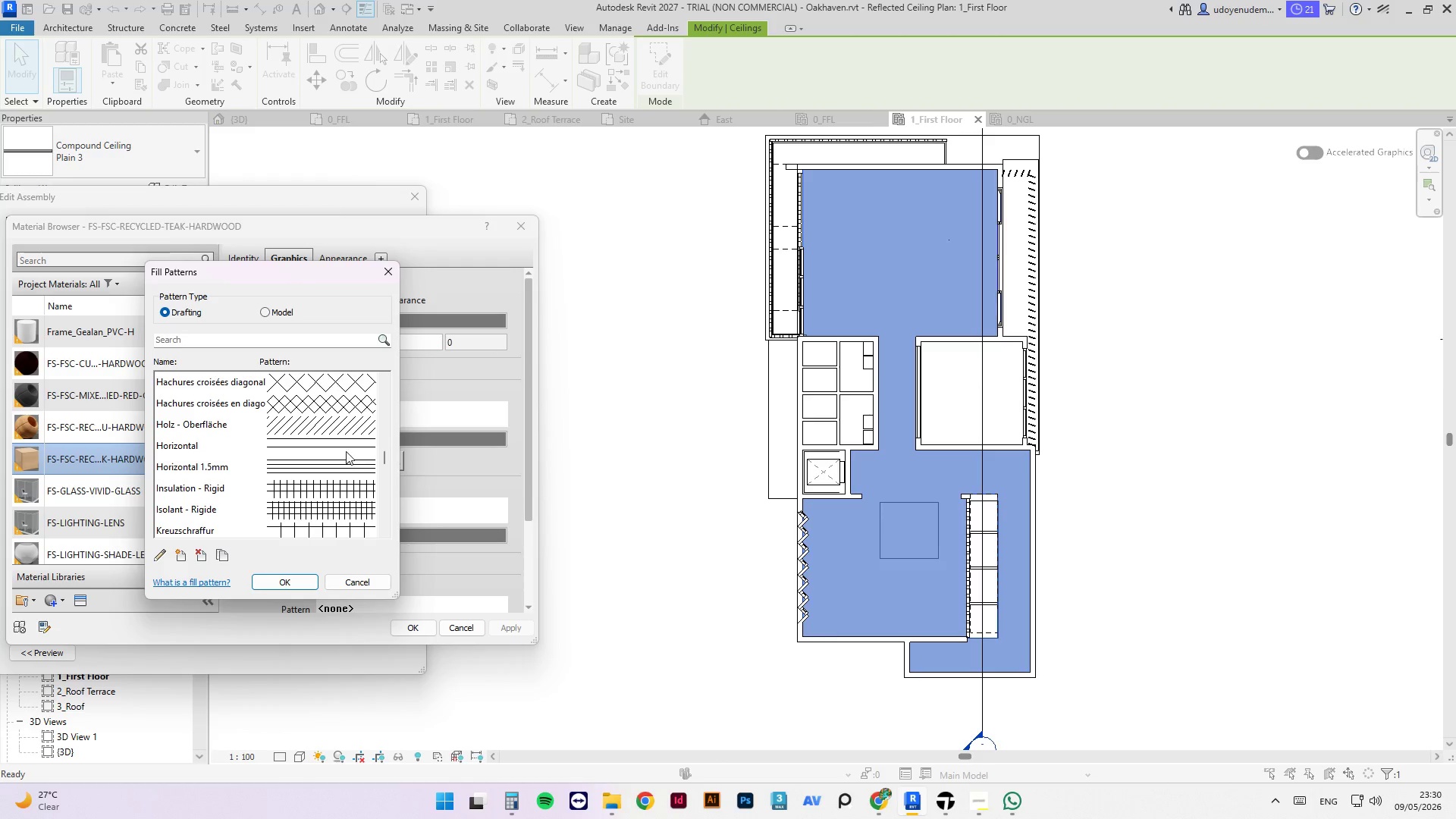 
left_click([344, 450])
 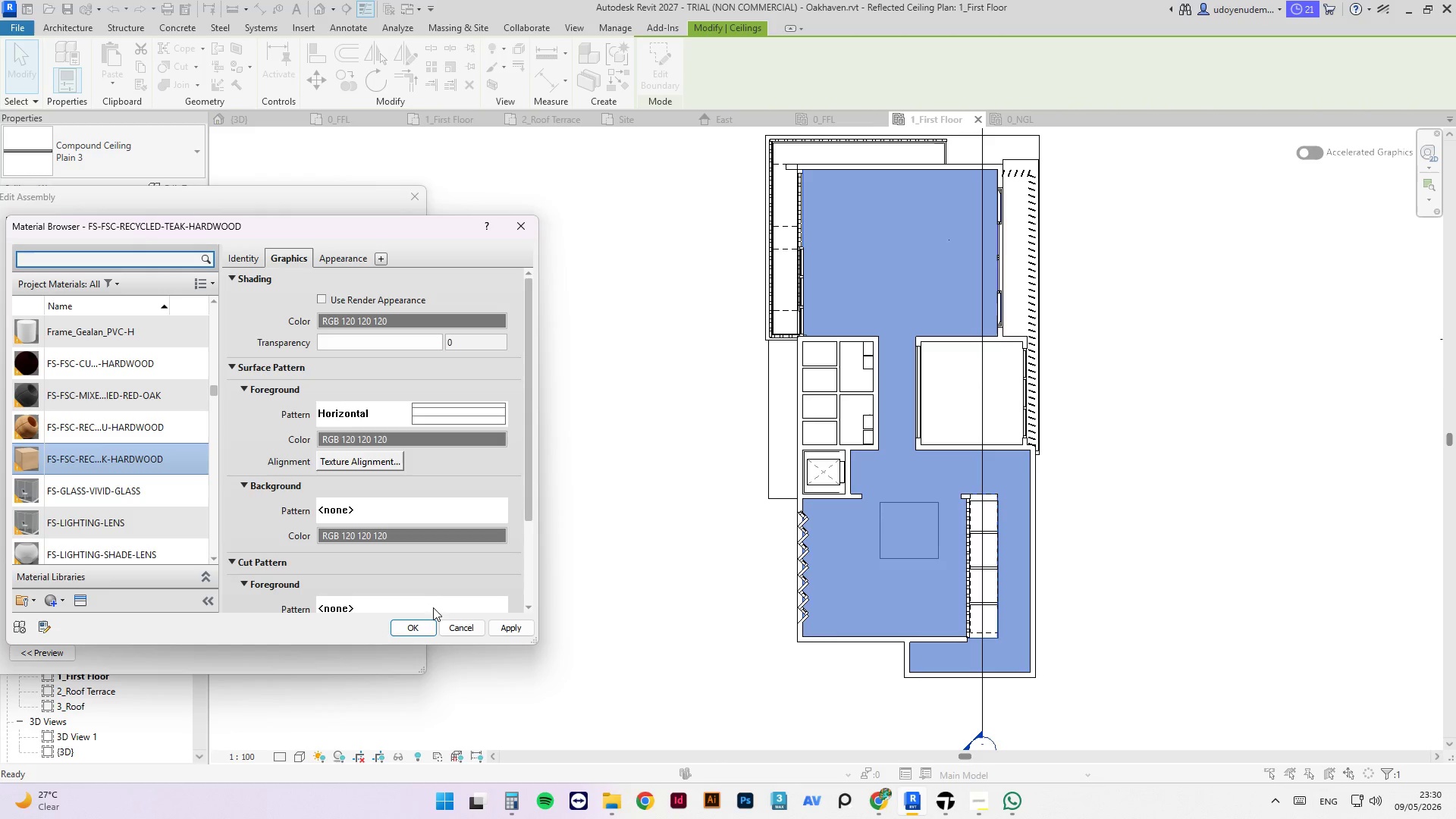 
left_click([514, 630])
 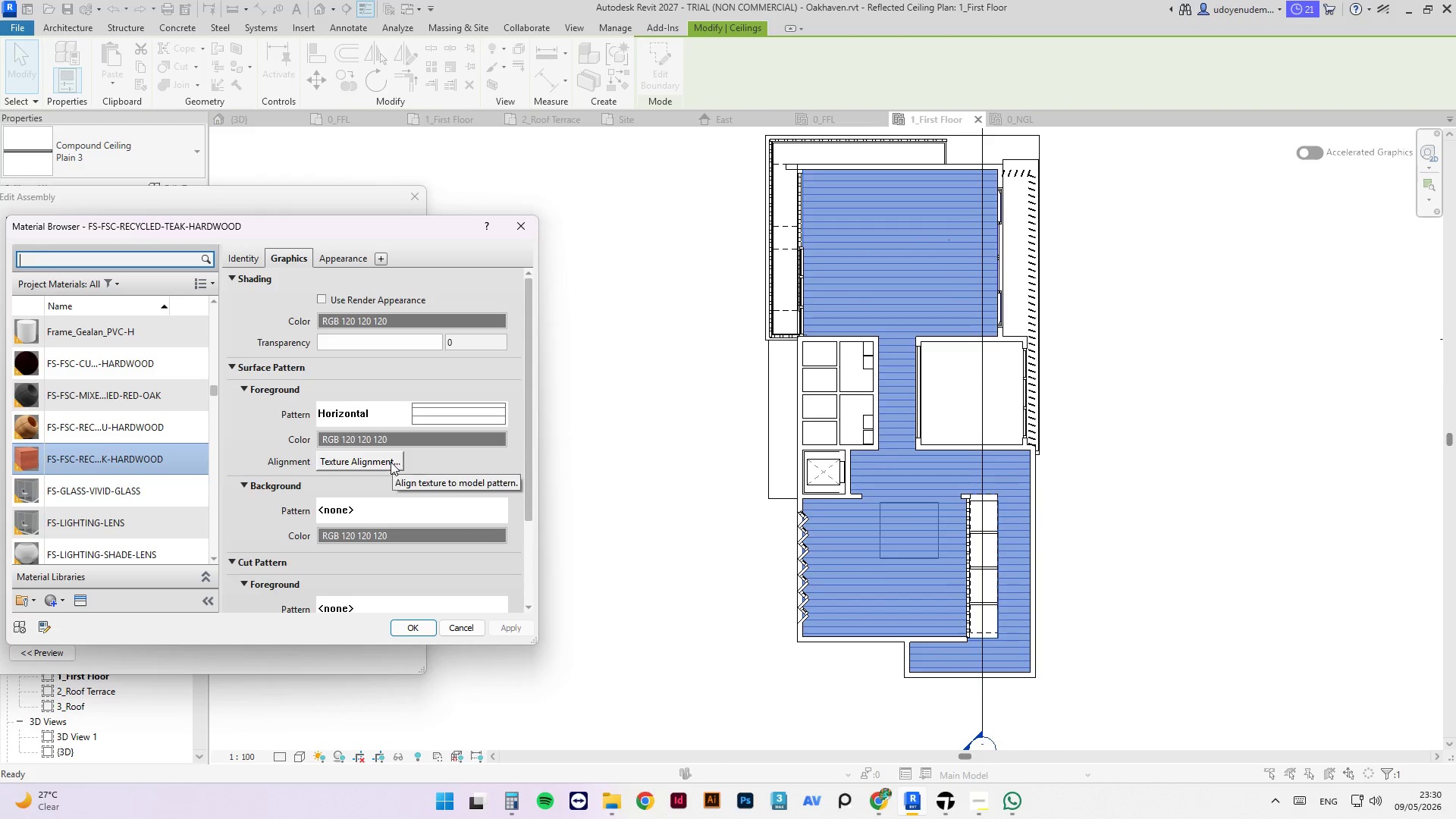 
left_click([391, 462])
 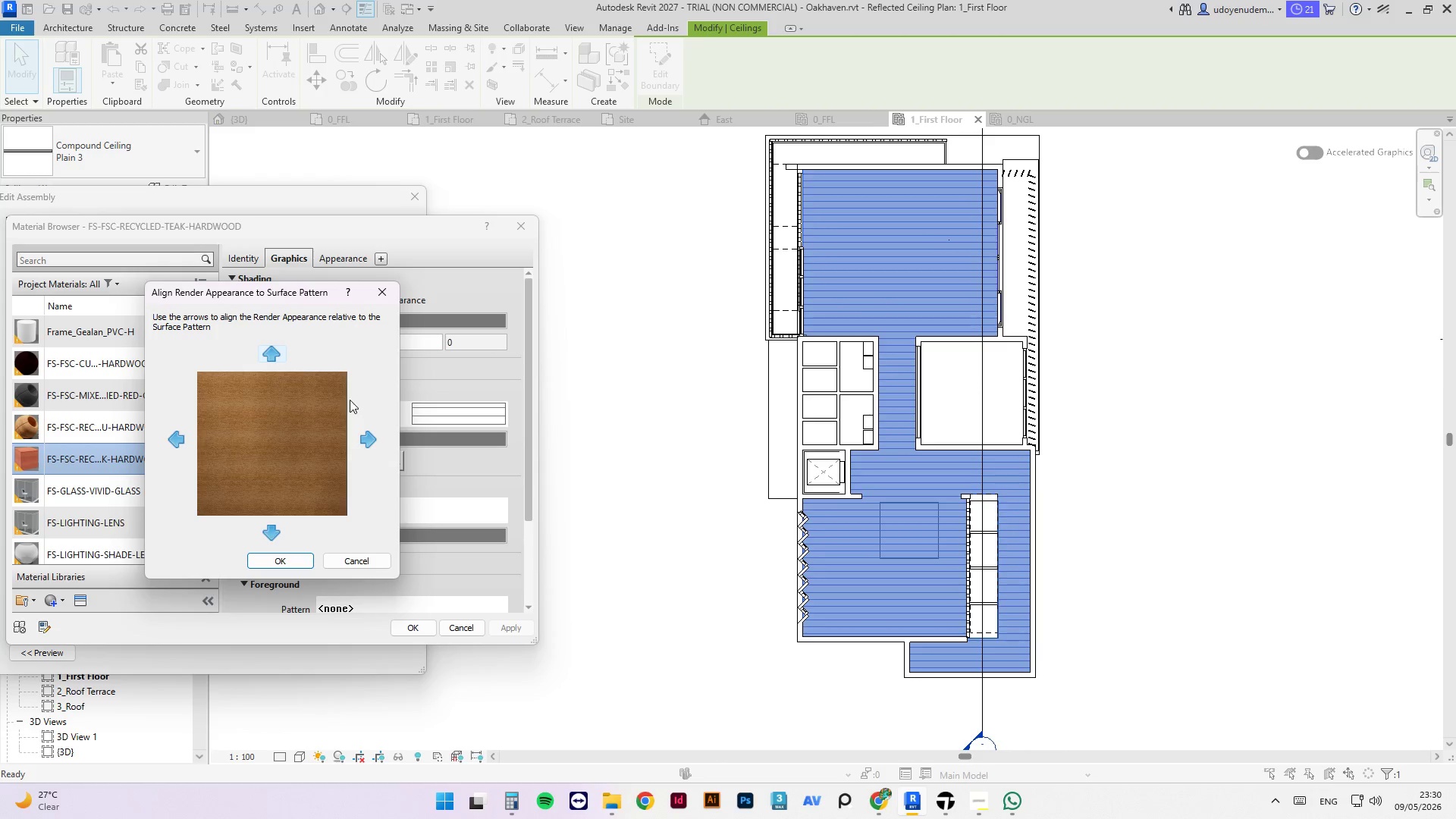 
left_click([354, 559])
 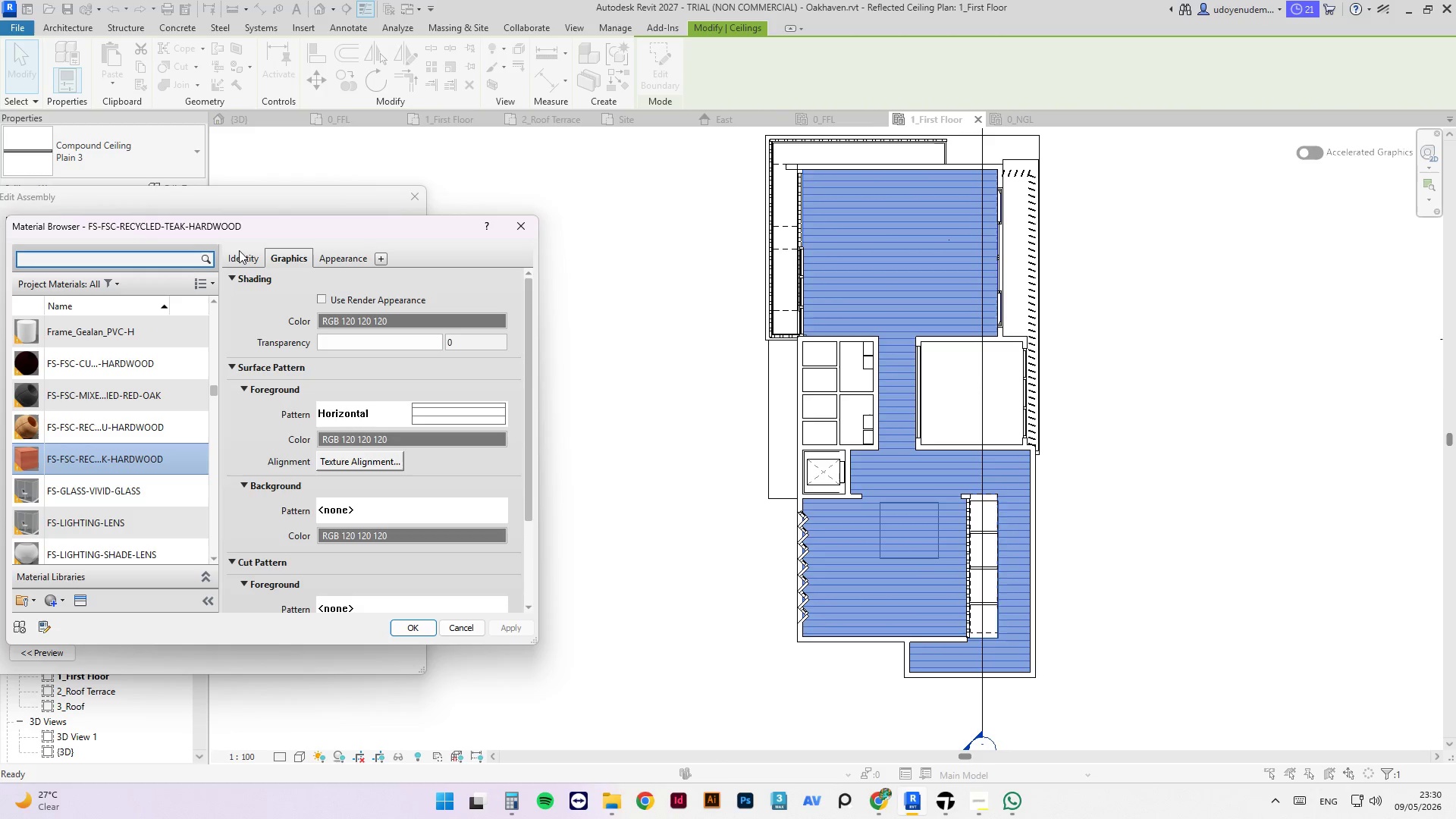 
wait(5.36)
 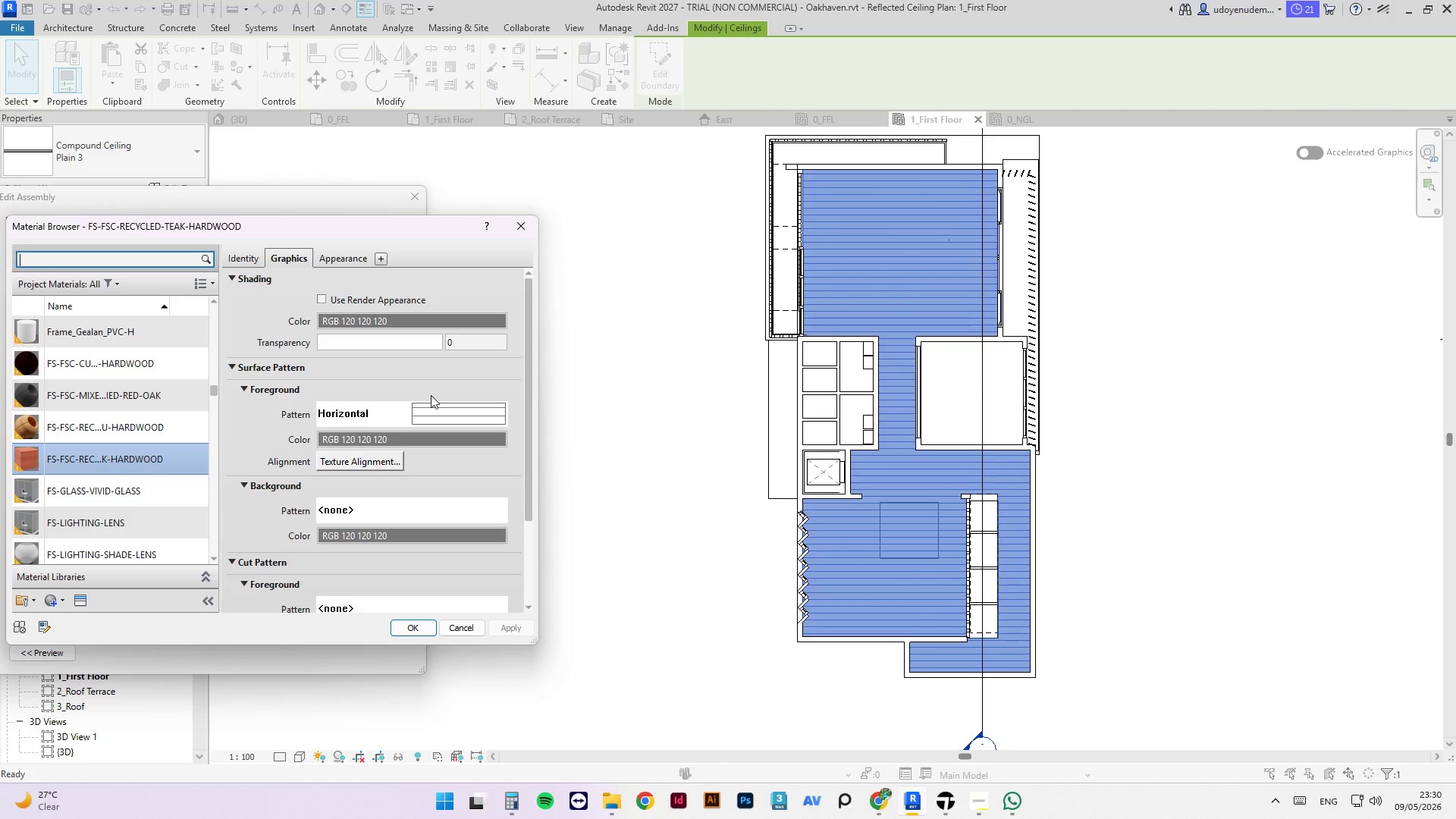 
left_click([411, 635])
 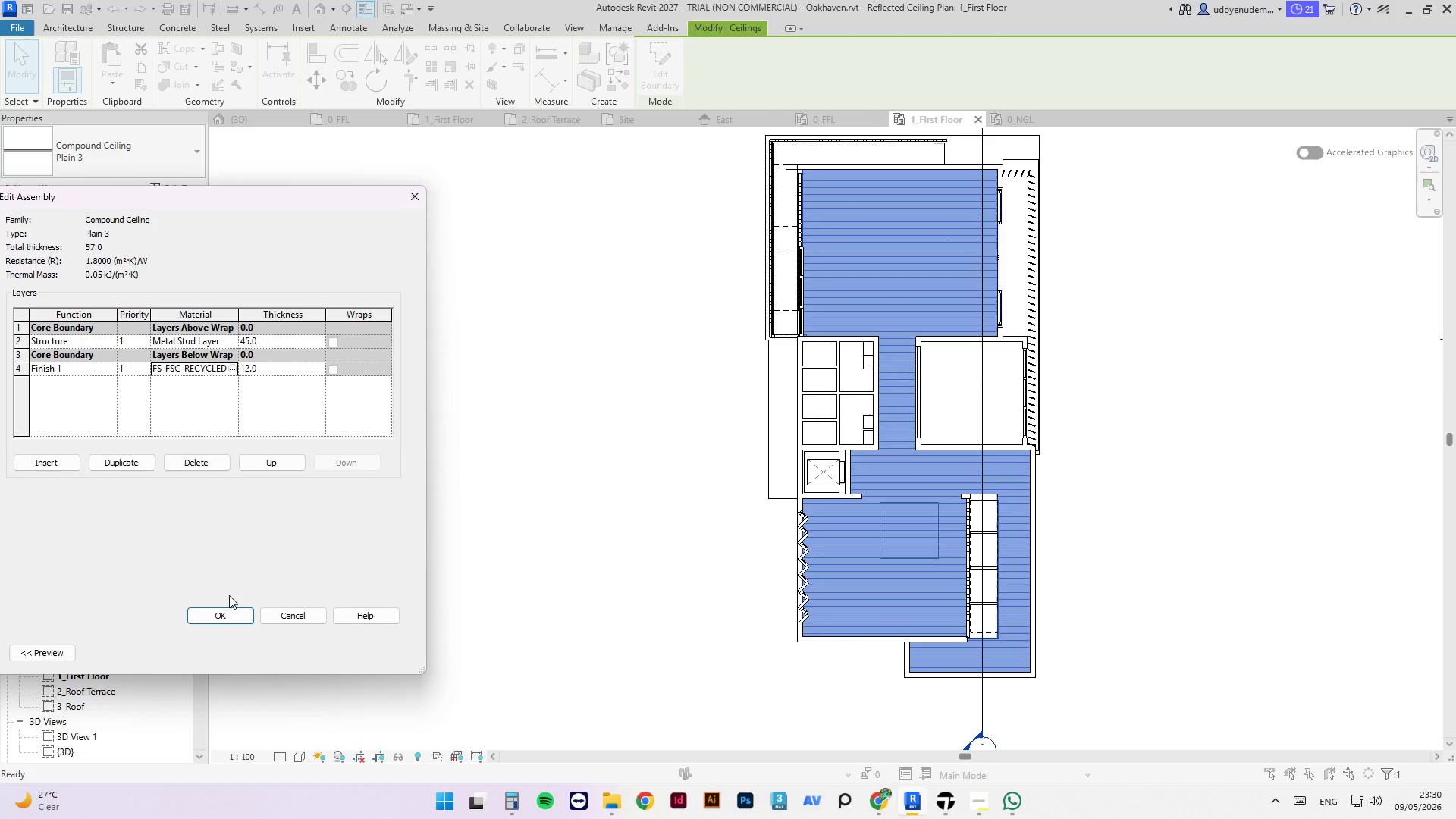 
left_click([239, 610])
 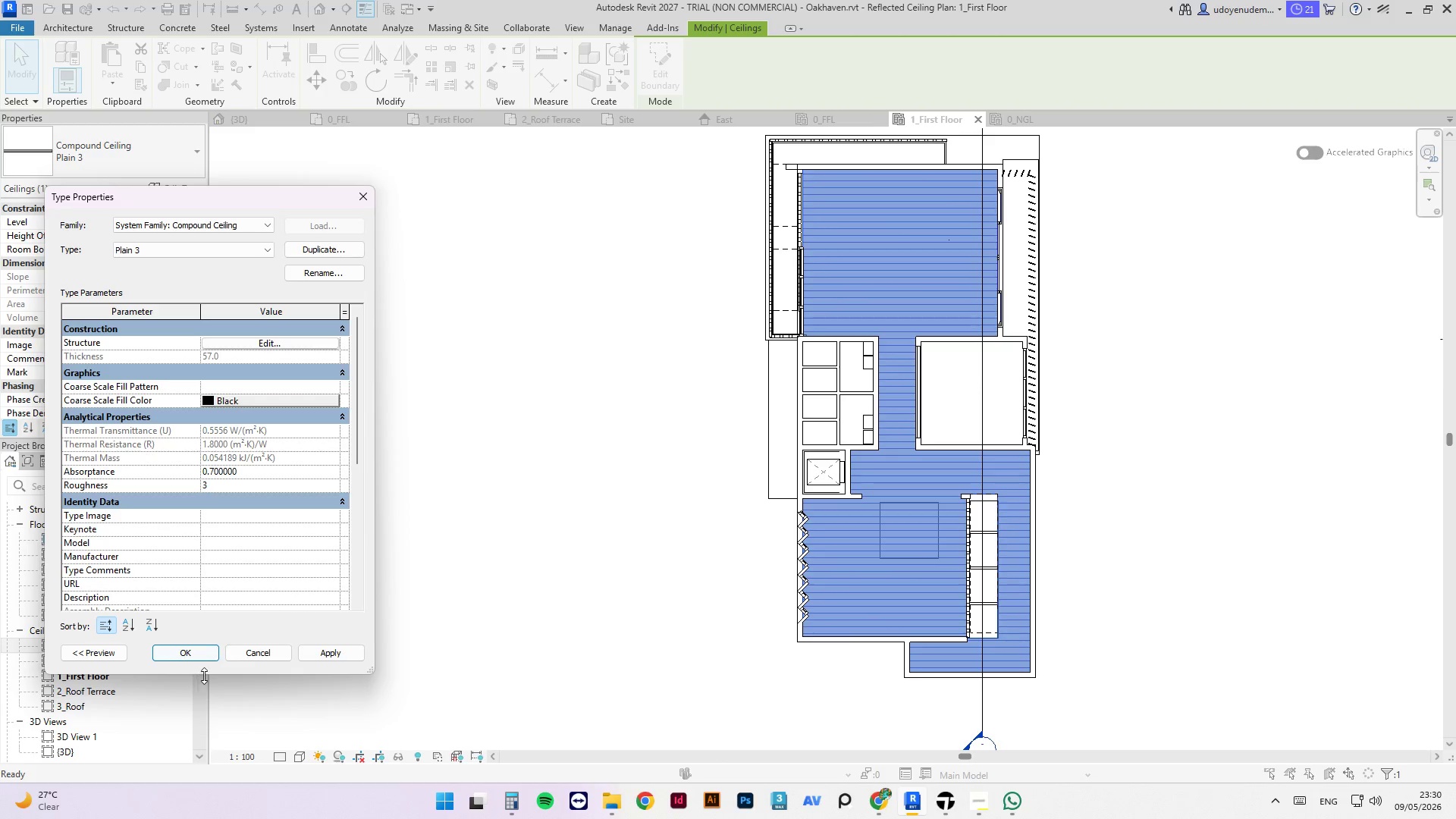 
left_click([196, 656])
 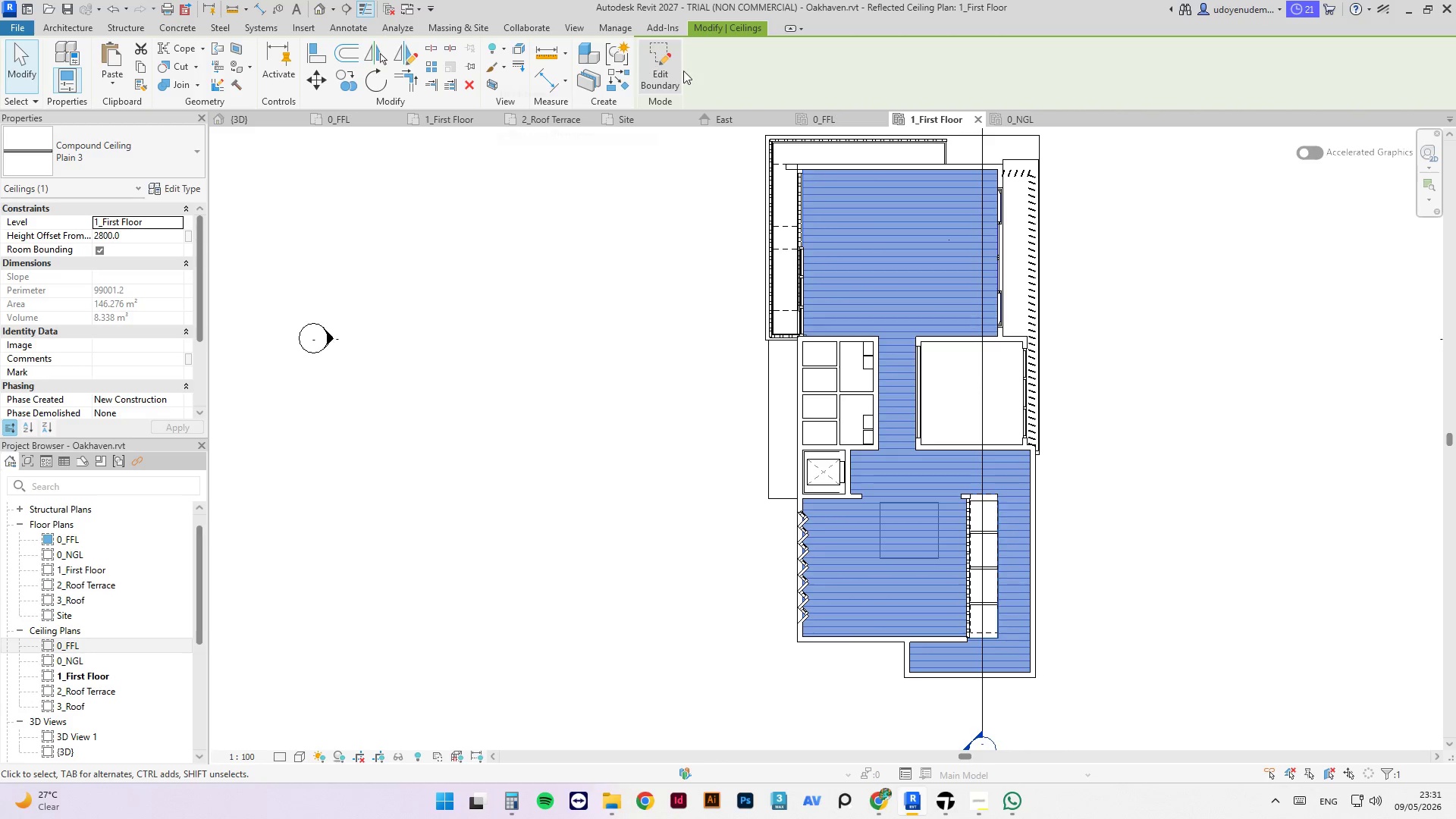 
wait(6.98)
 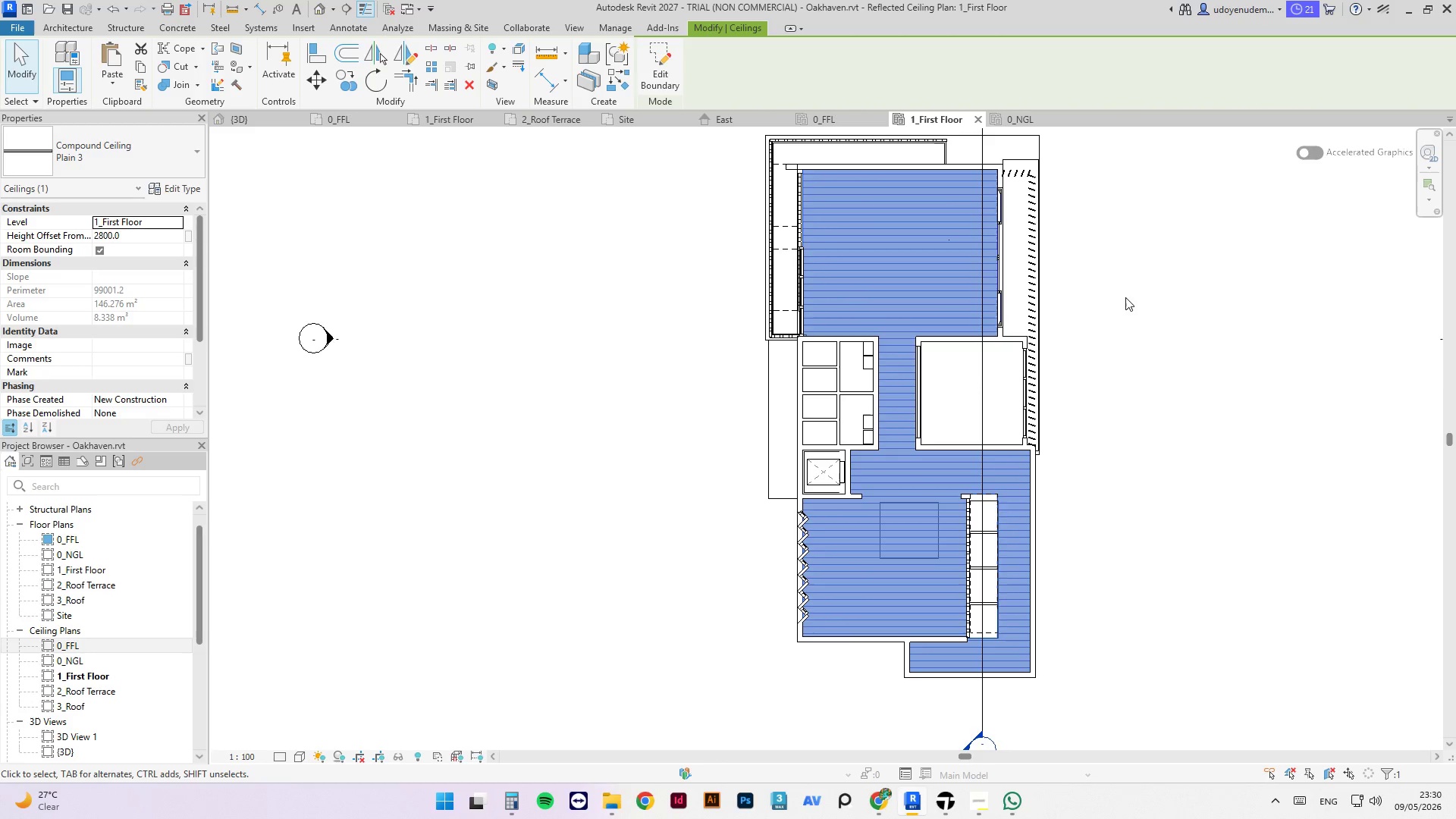 
left_click([823, 116])
 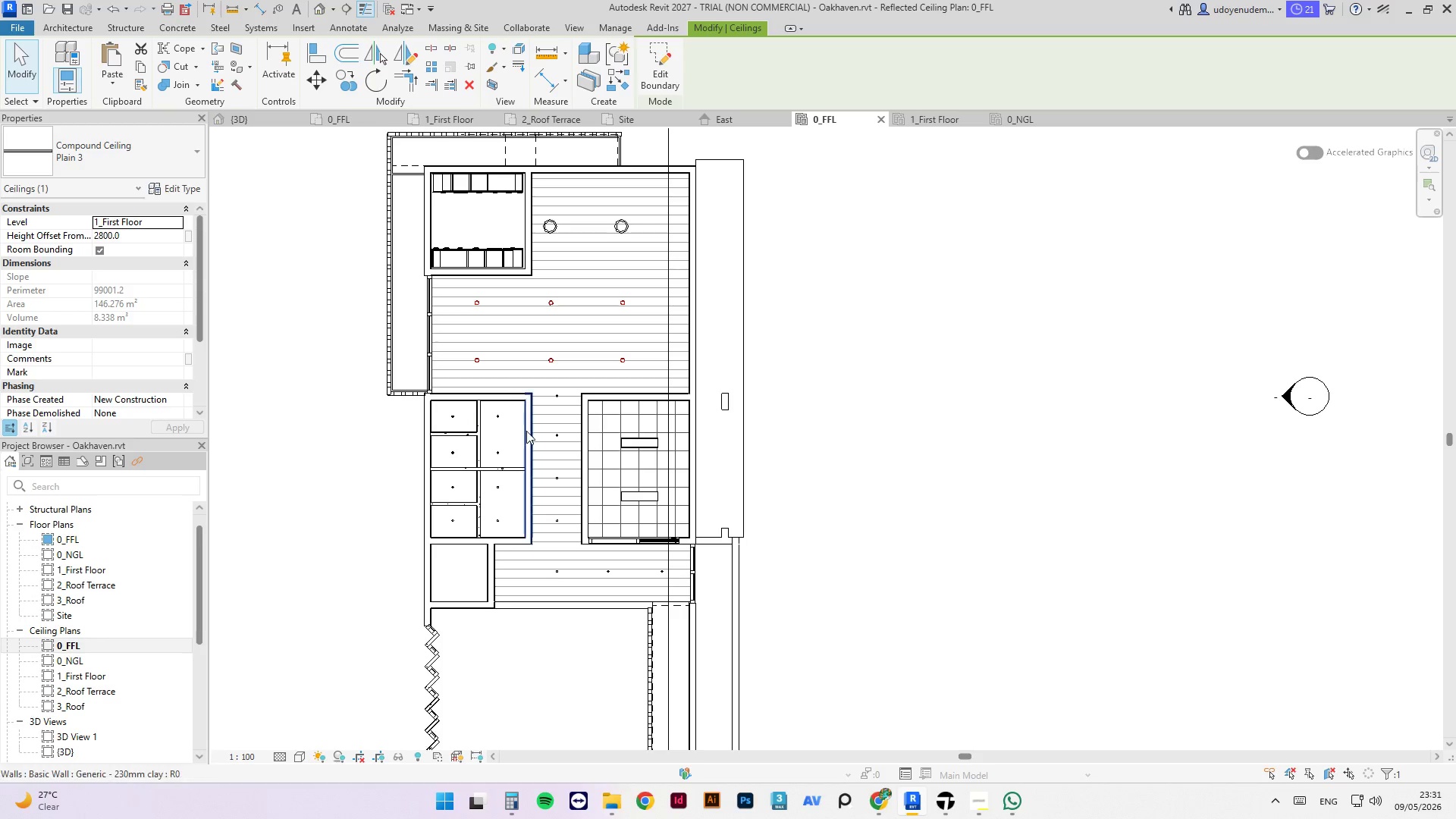 
scroll: coordinate [497, 419], scroll_direction: up, amount: 2.0
 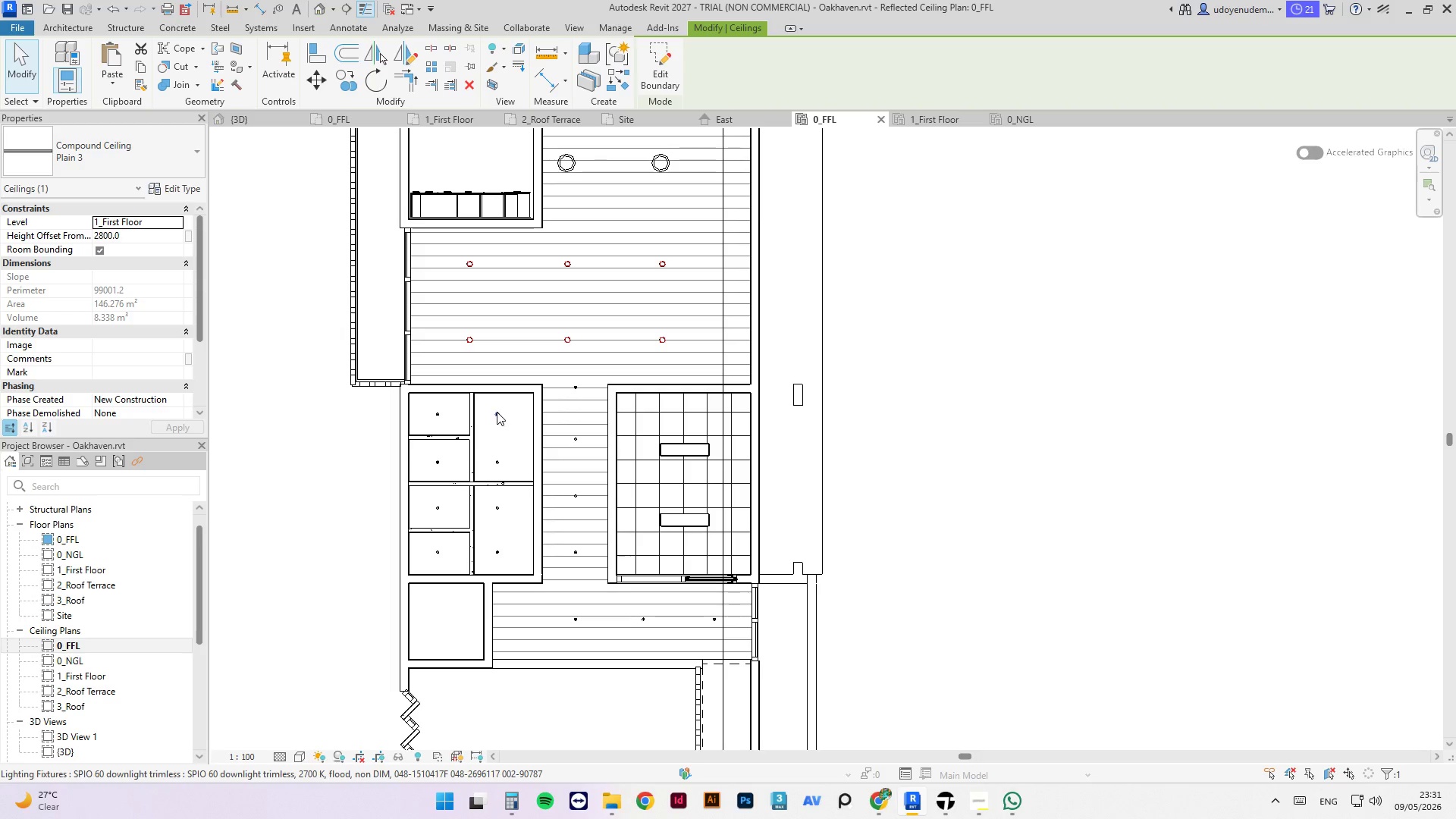 
left_click([497, 412])
 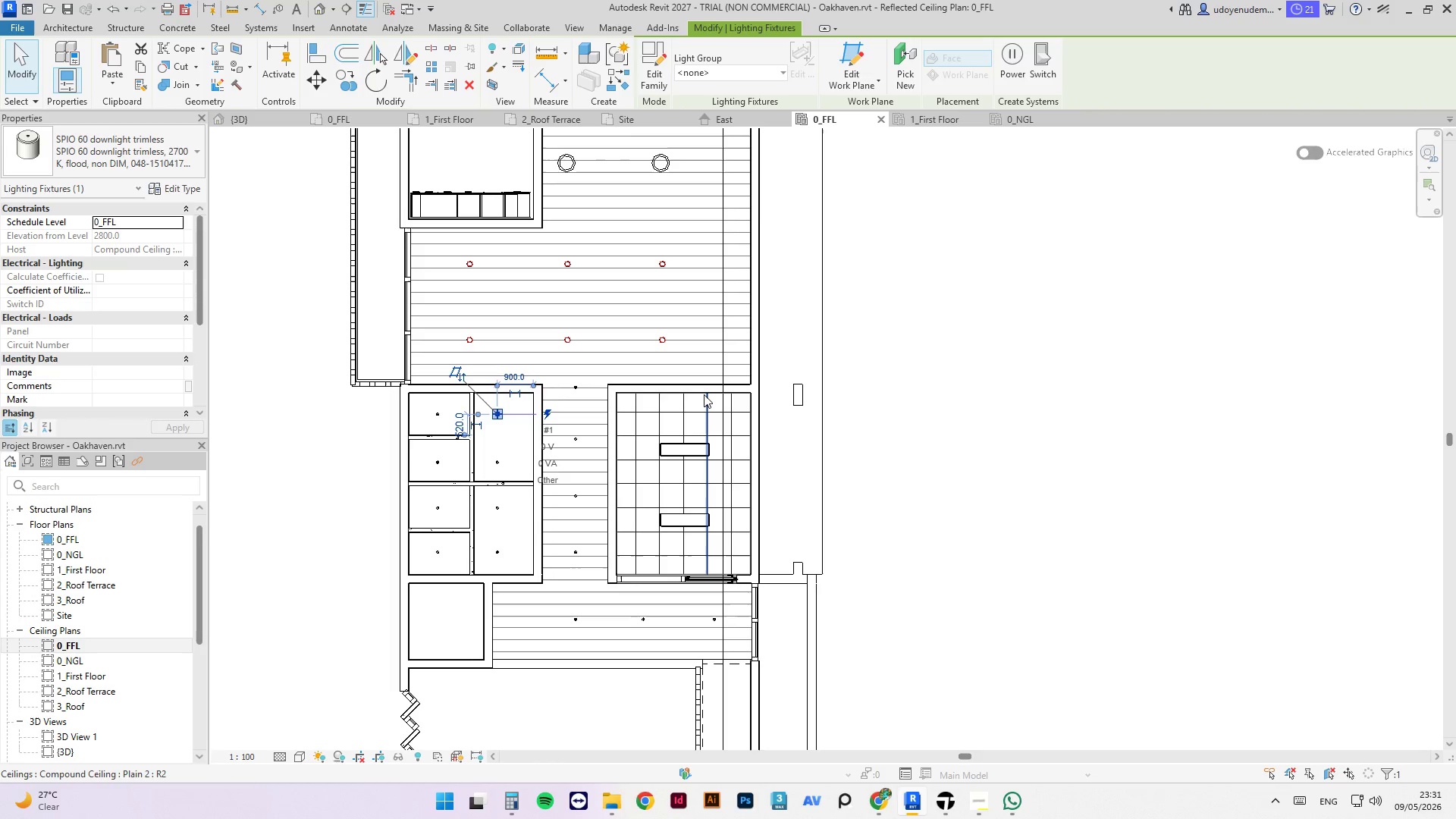 
wait(7.78)
 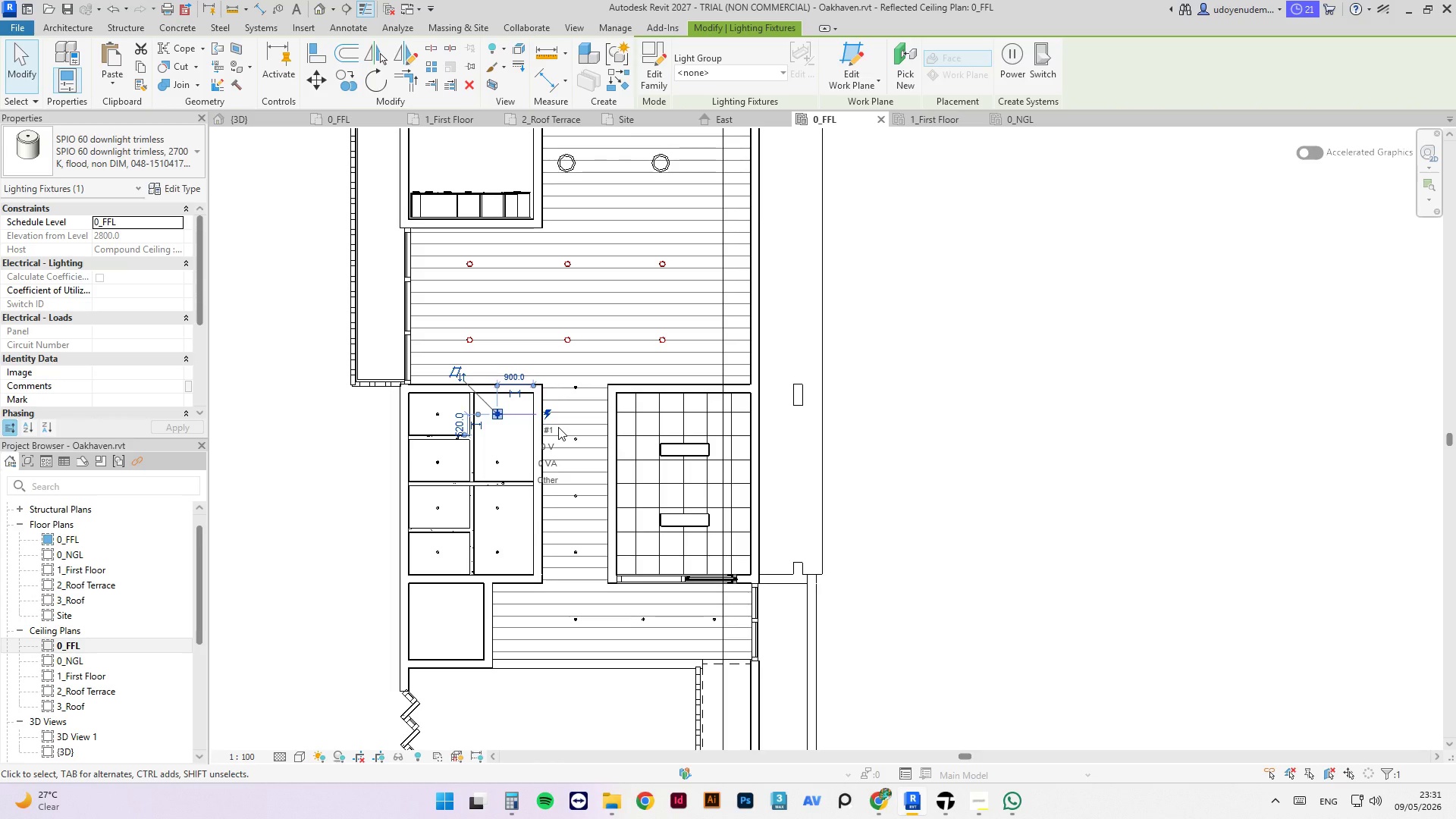 
key(Tab)
 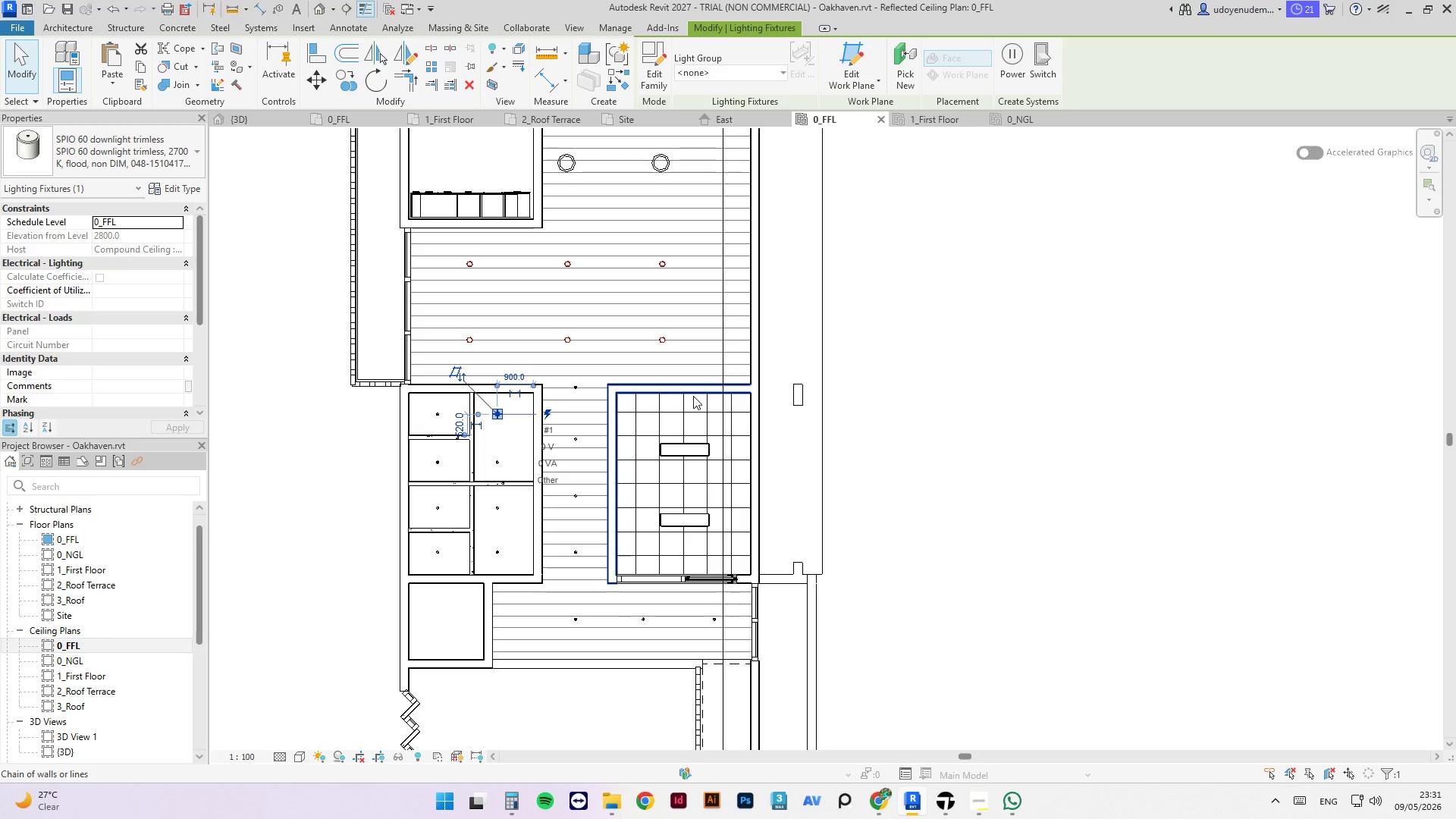 
key(Tab)
 